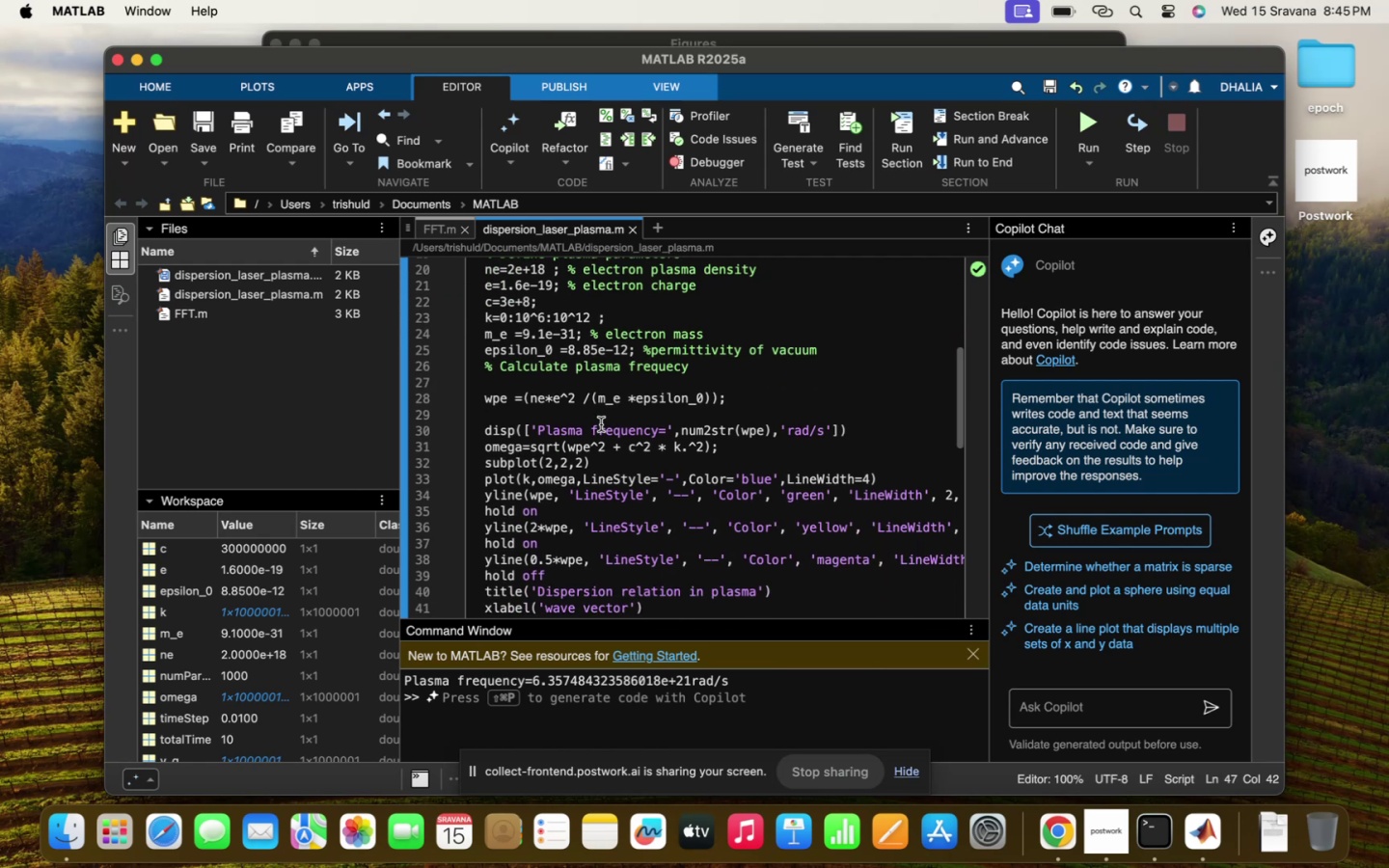 
scroll: coordinate [565, 427], scroll_direction: up, amount: 36.0
 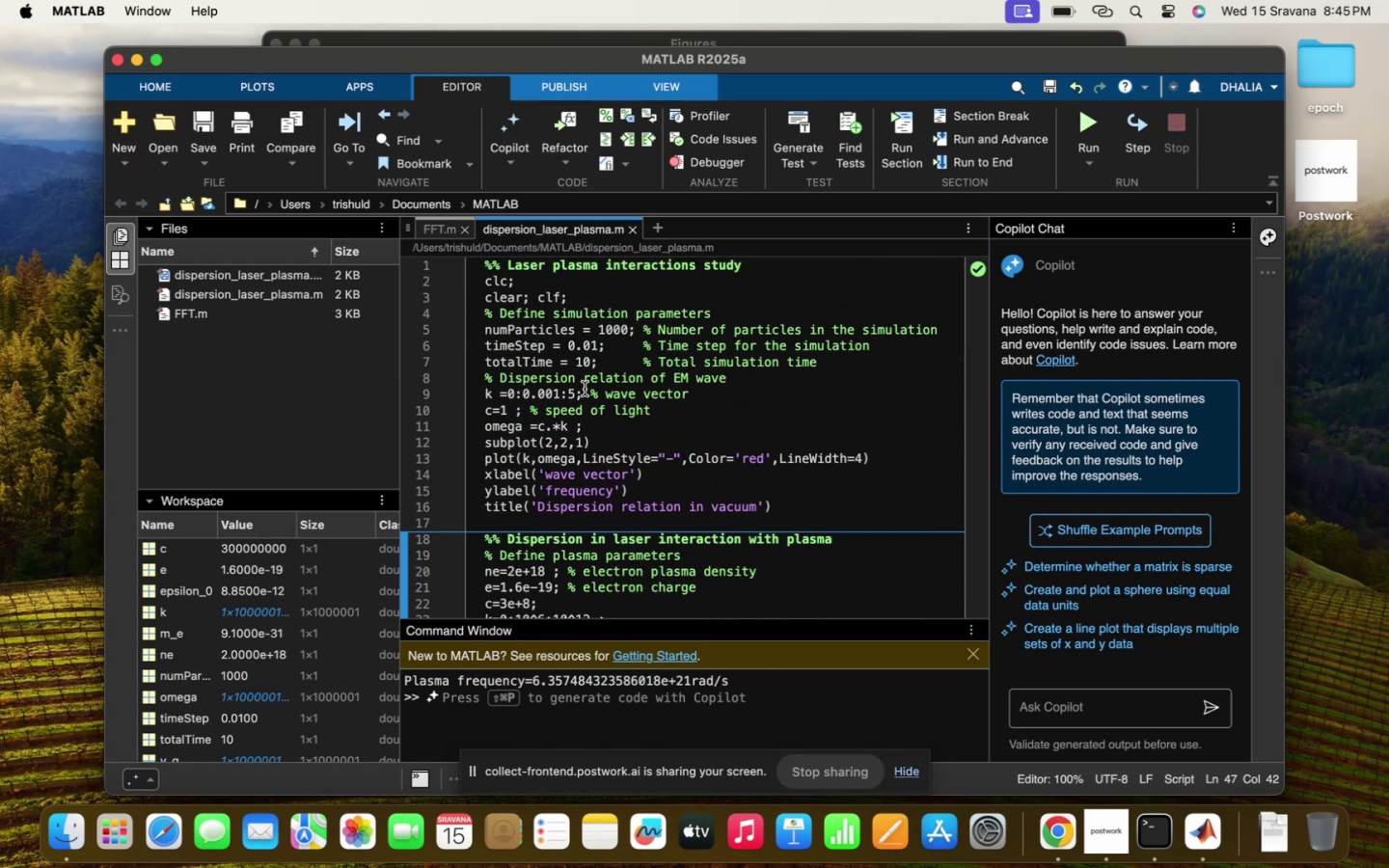 
left_click_drag(start_coordinate=[576, 391], to_coordinate=[414, 388])
 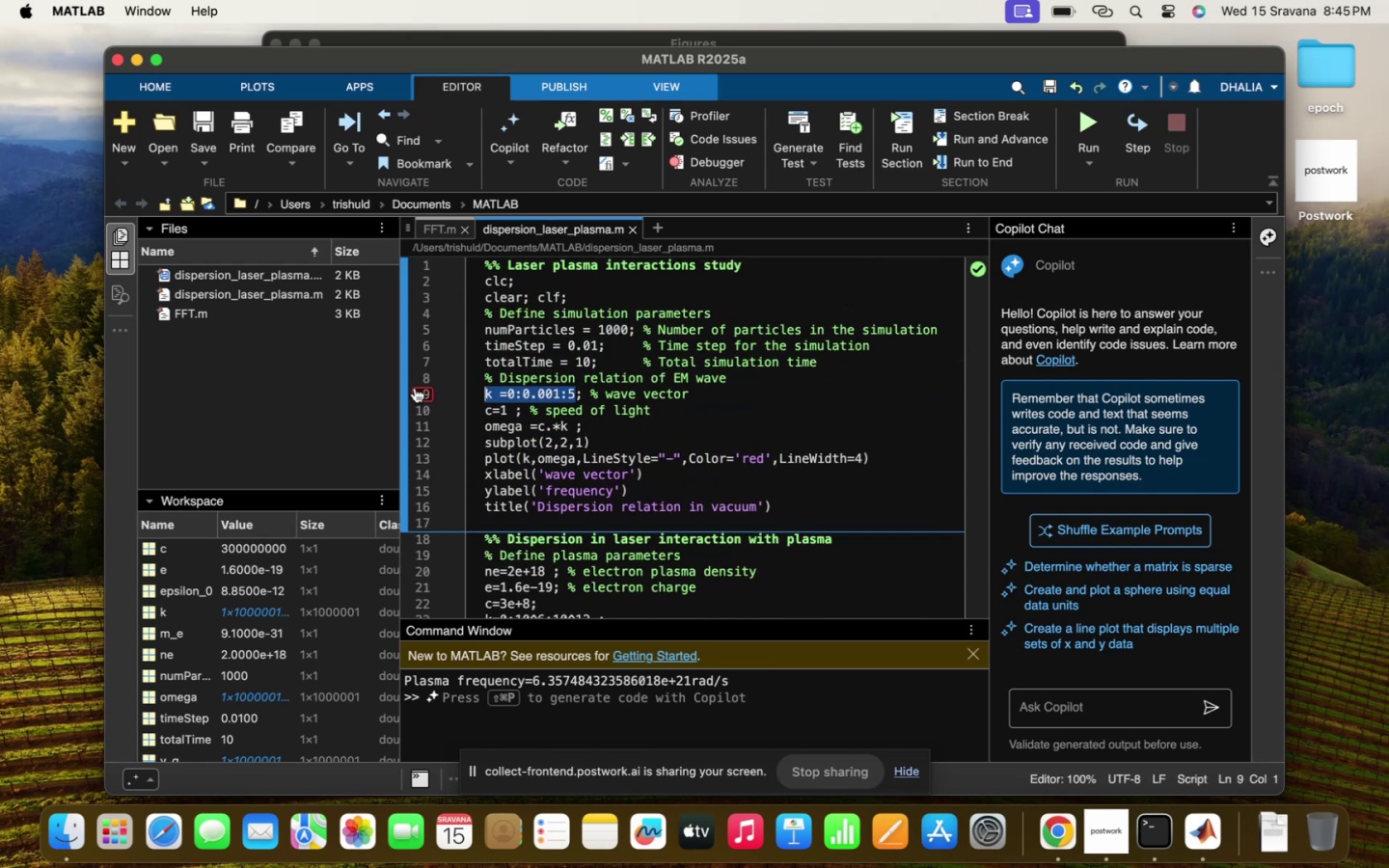 
key(Backspace)
 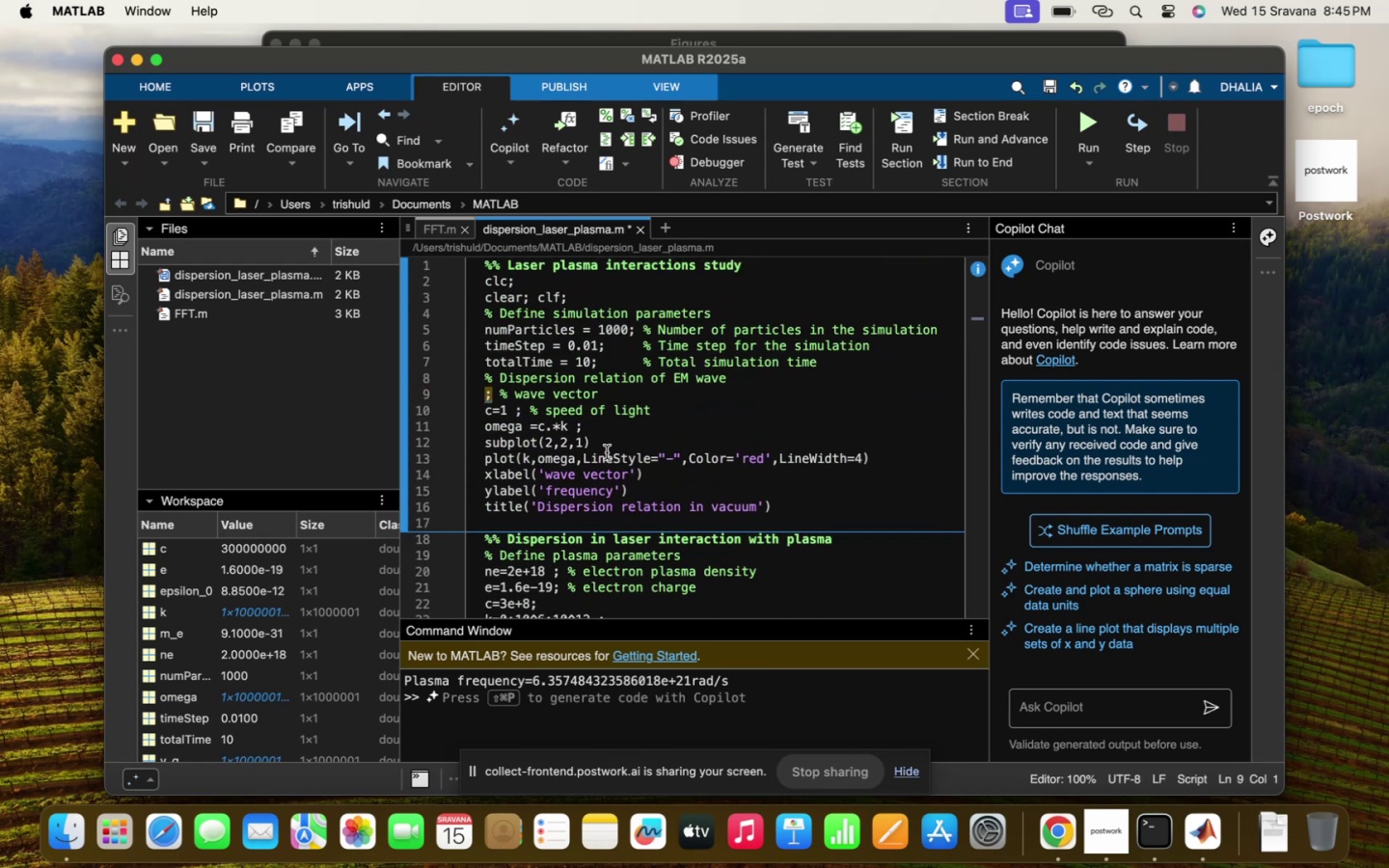 
scroll: coordinate [607, 452], scroll_direction: down, amount: 25.0
 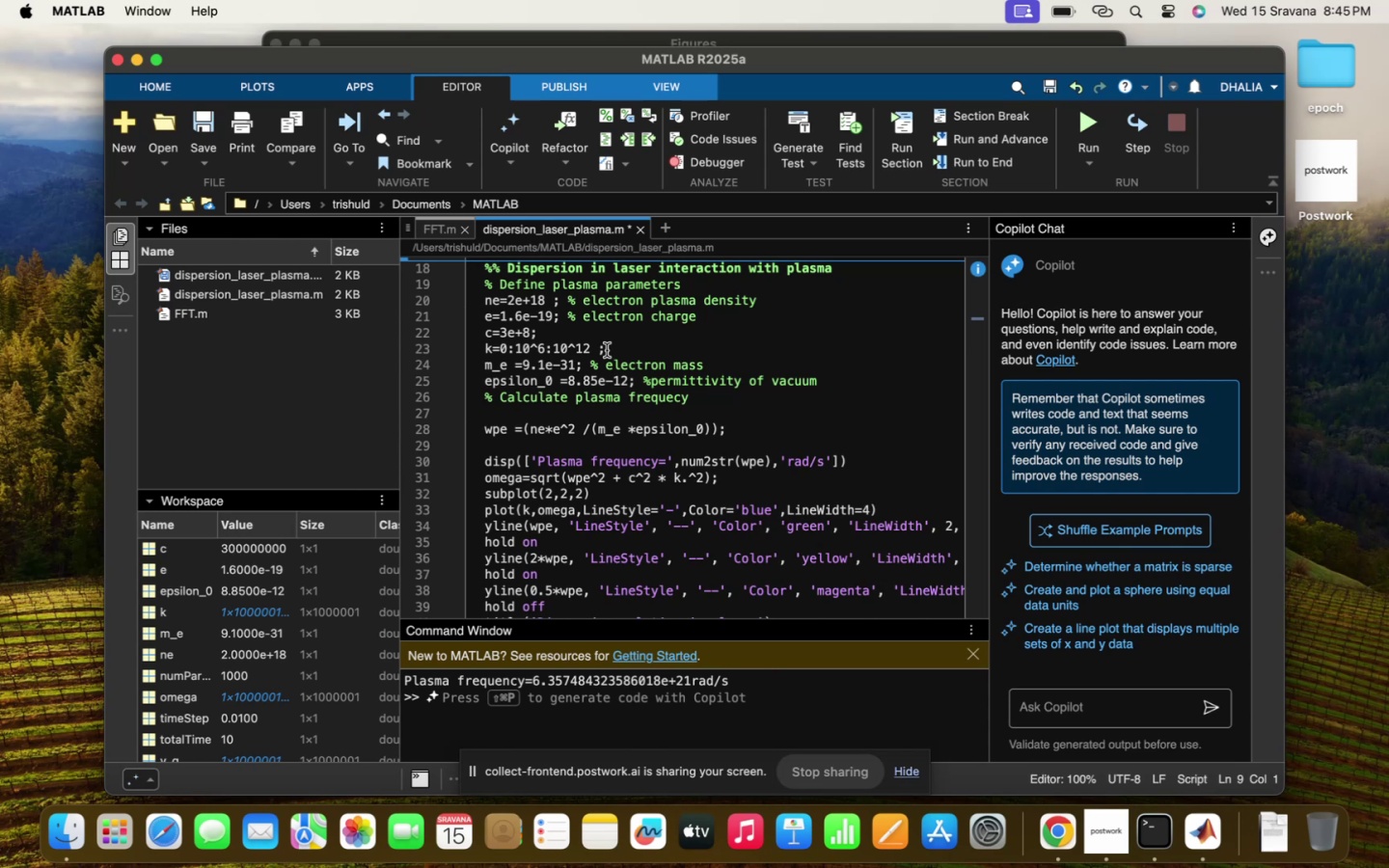 
left_click([608, 347])
 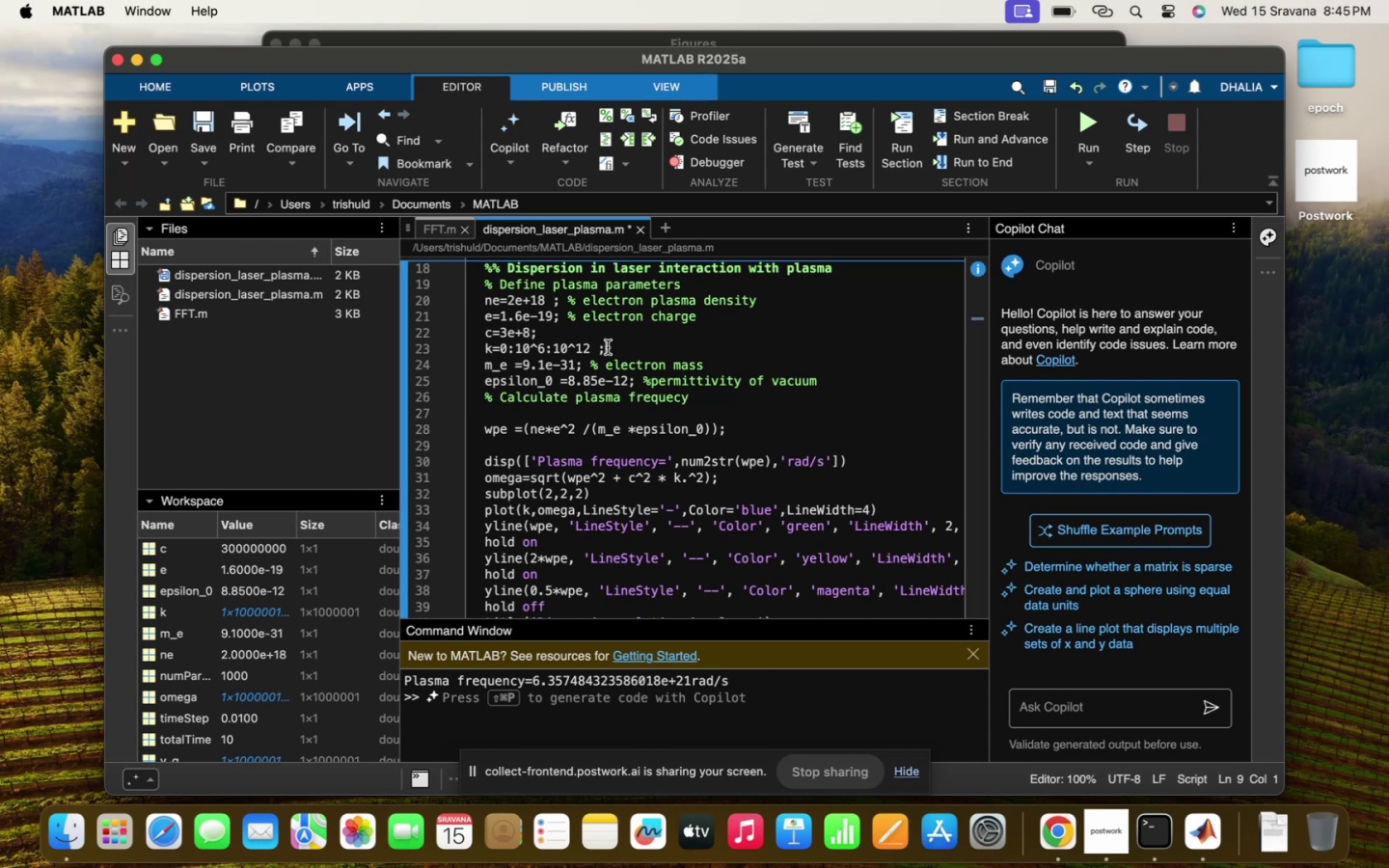 
left_click_drag(start_coordinate=[608, 347], to_coordinate=[485, 328])
 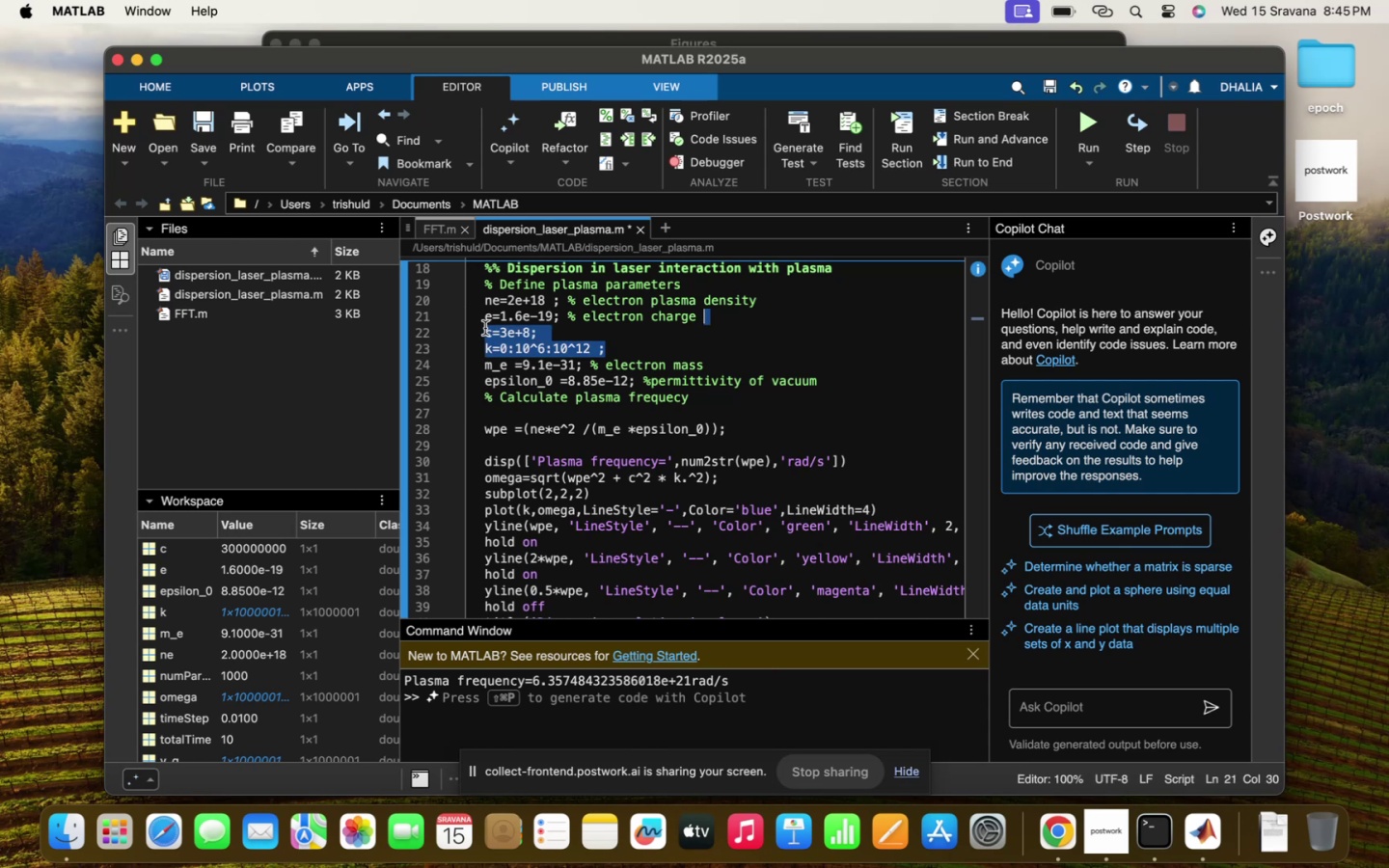 
key(Meta+C)
 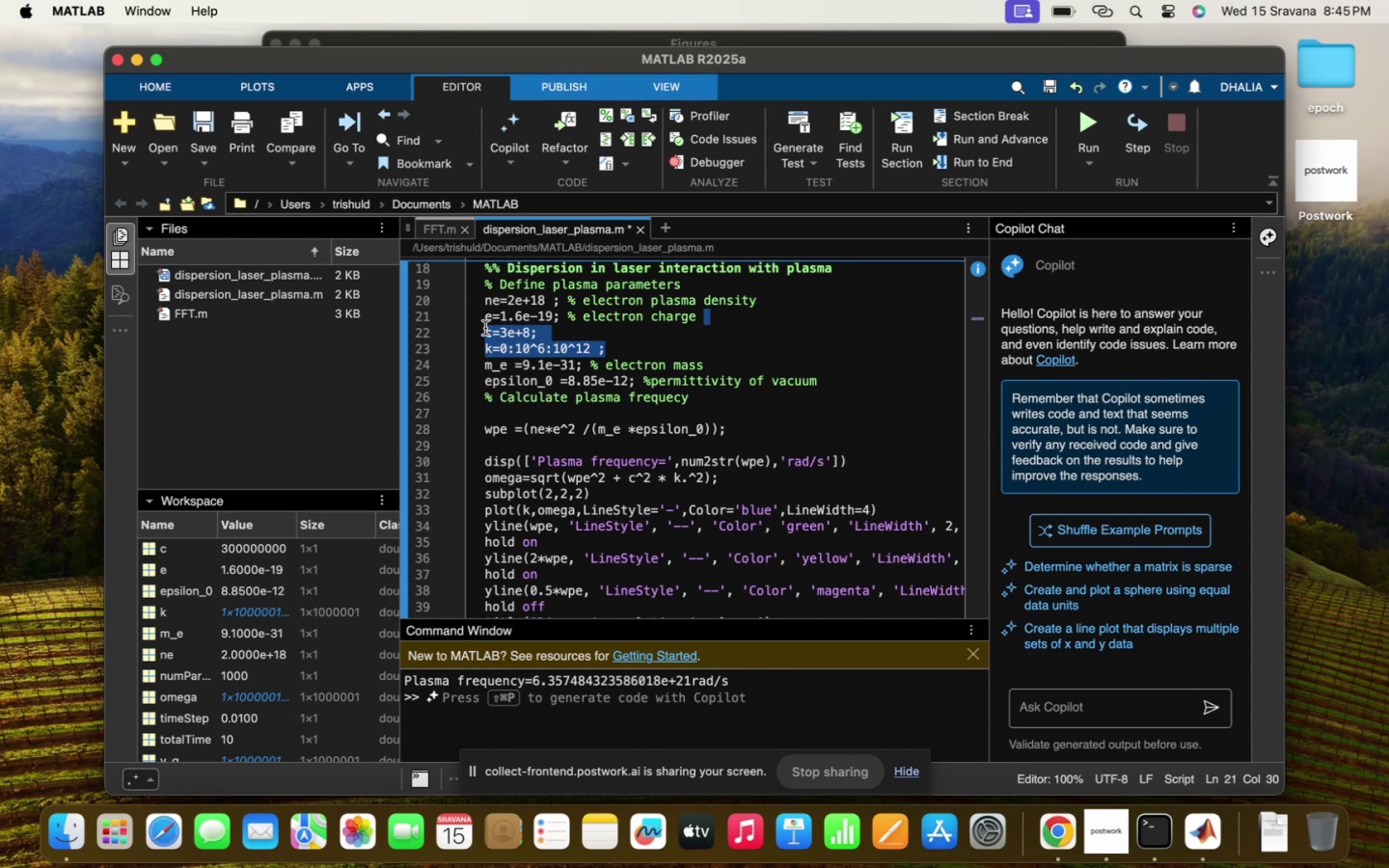 
key(Backspace)
 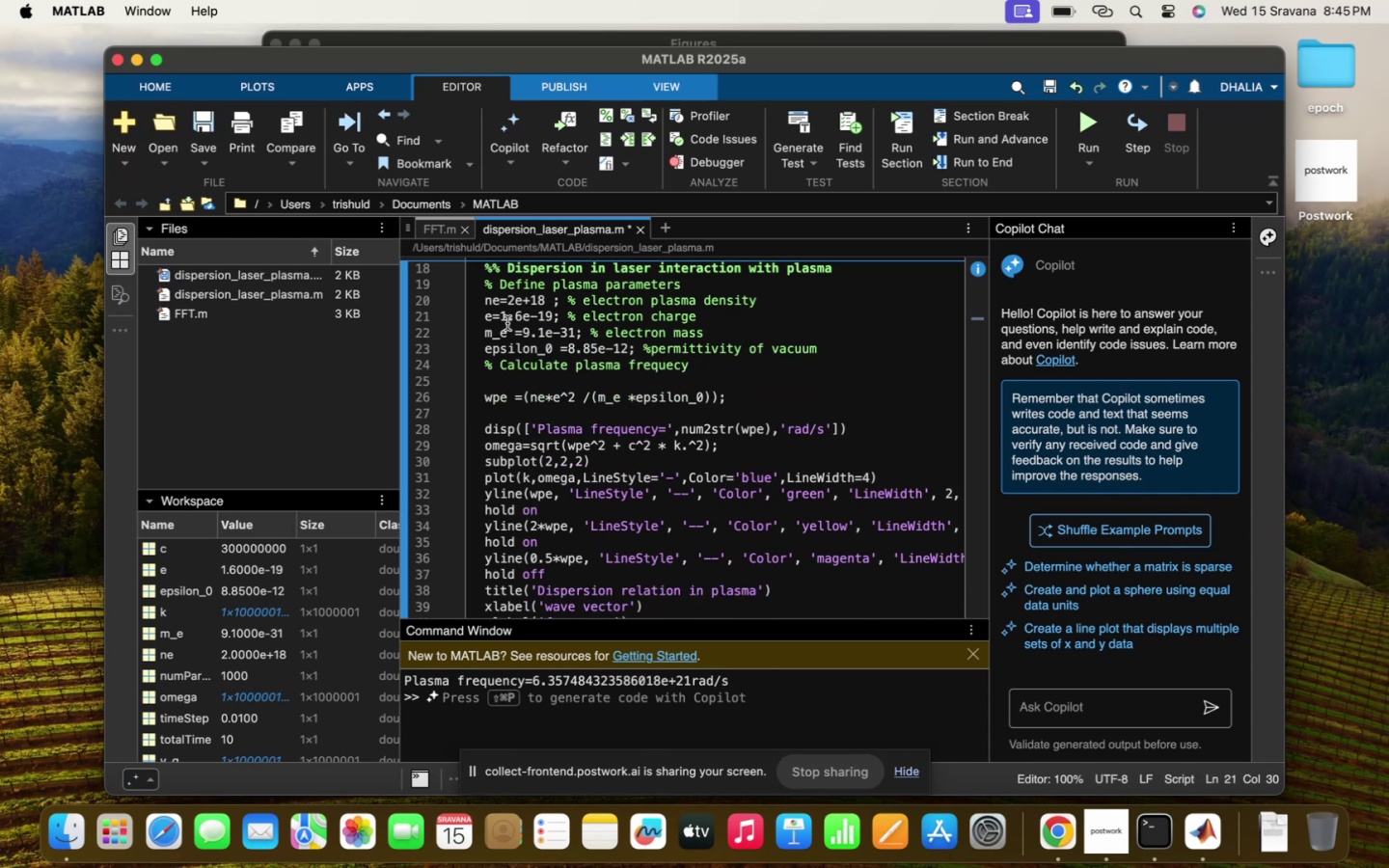 
scroll: coordinate [527, 347], scroll_direction: up, amount: 40.0
 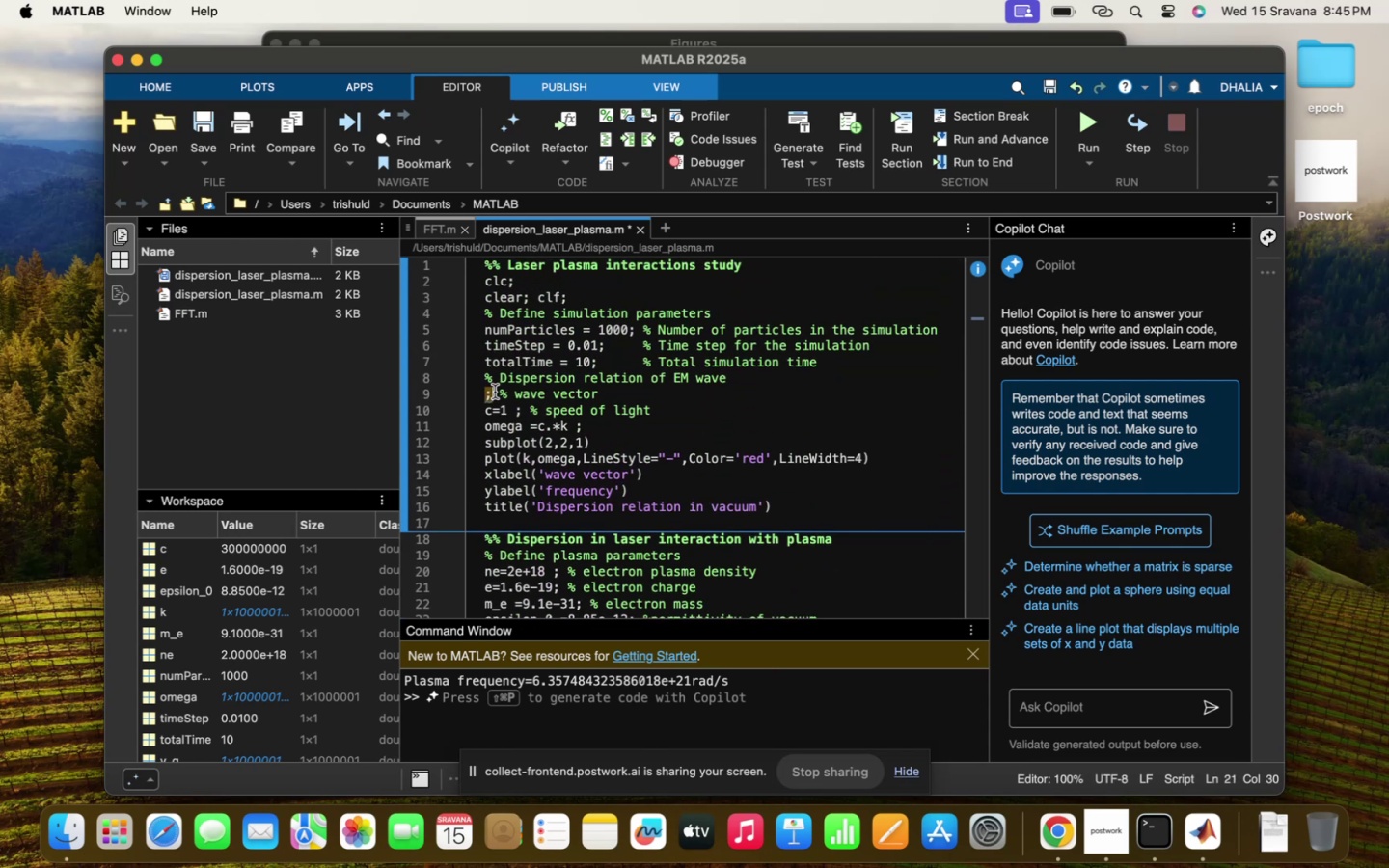 
key(Backspace)
 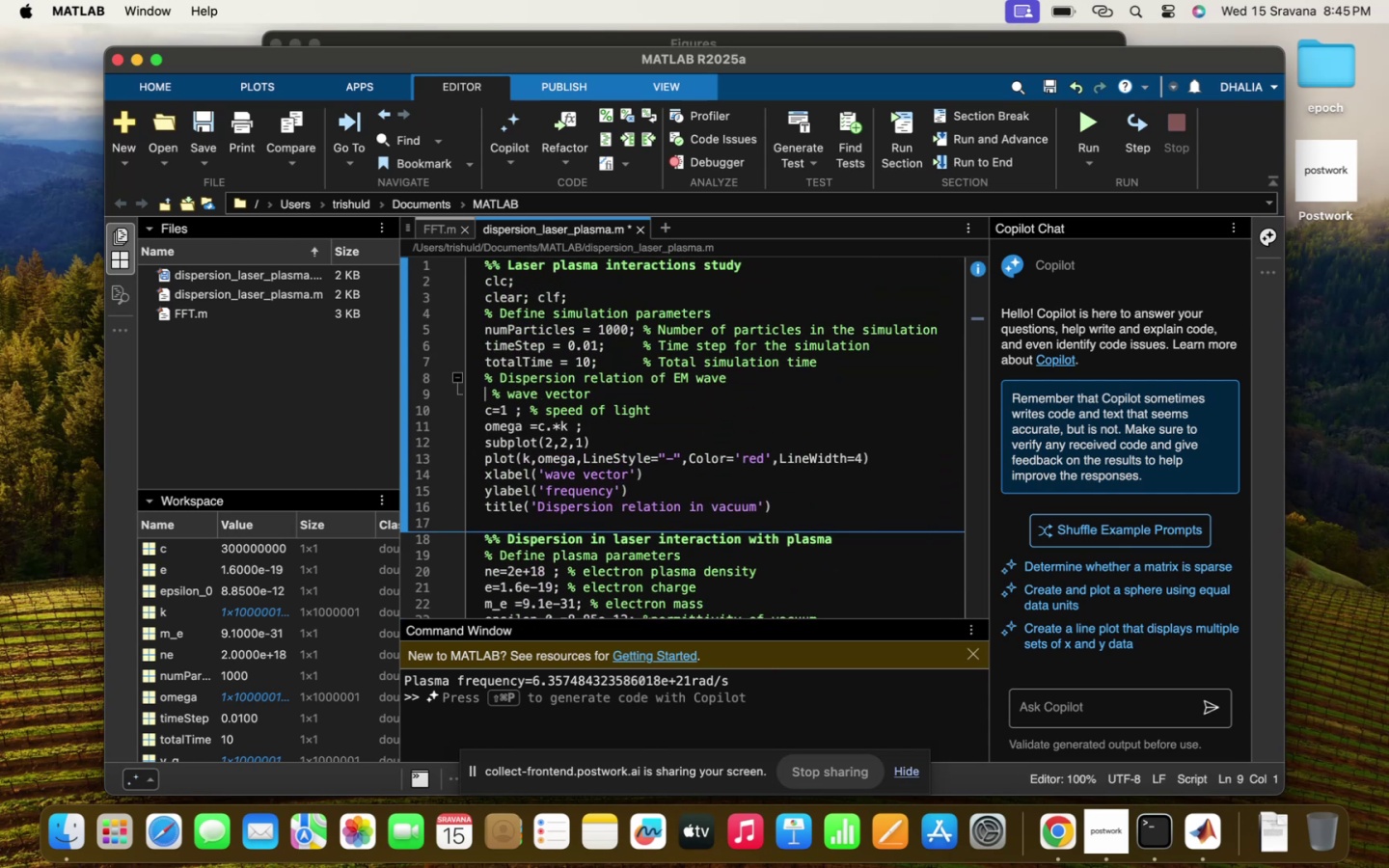 
key(Meta+V)
 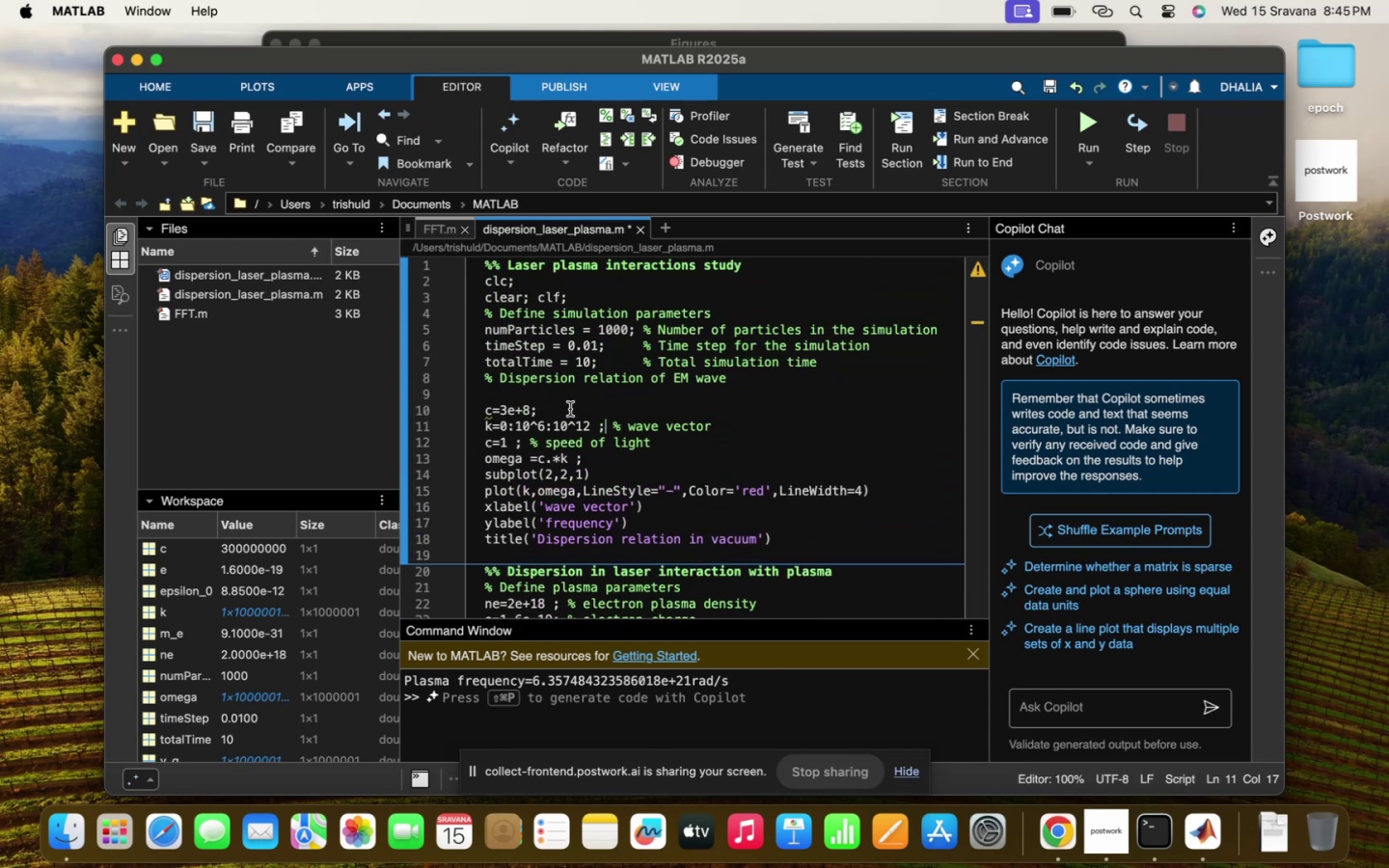 
left_click([564, 411])
 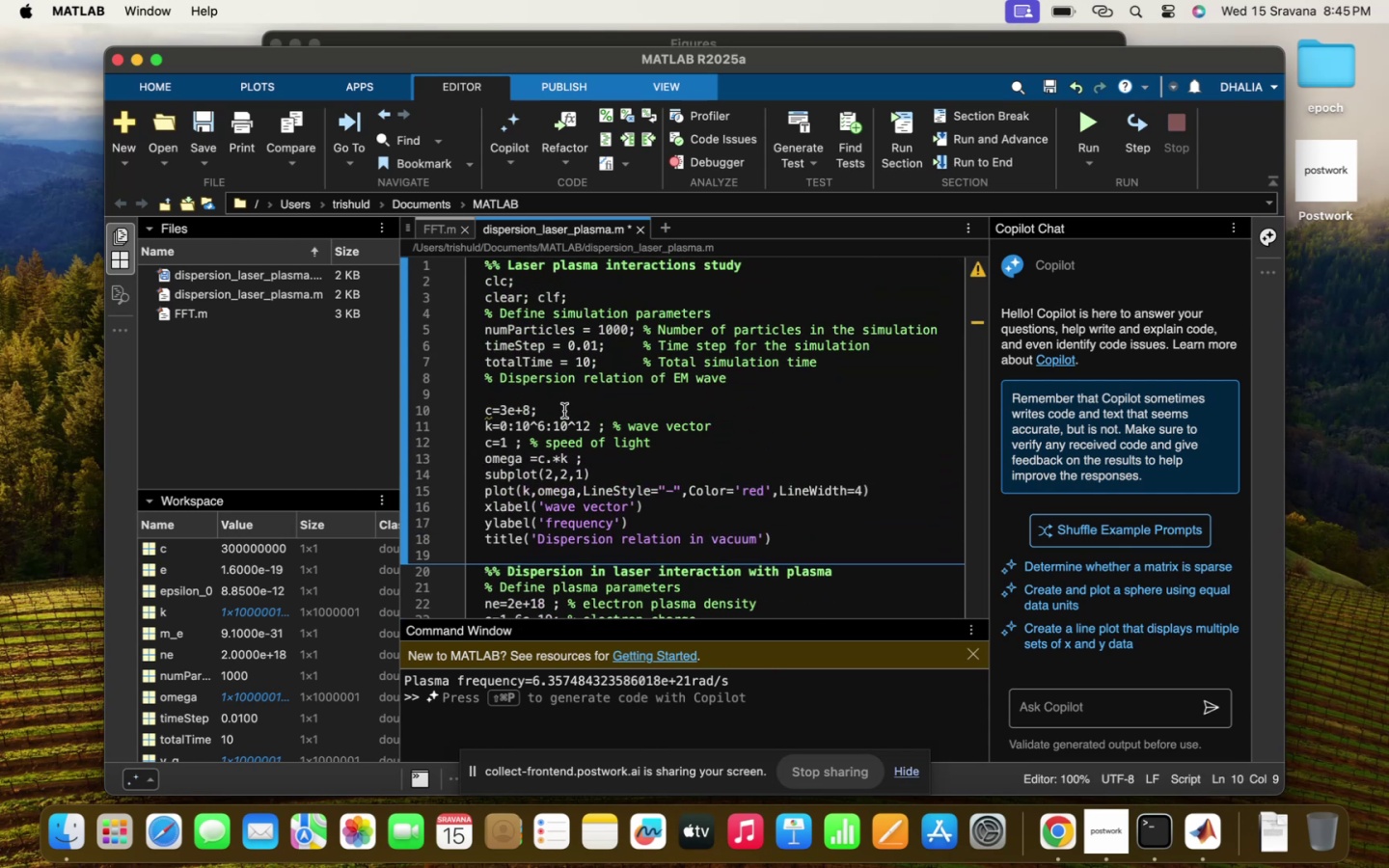 
type(% spped )
key(Backspace)
key(Backspace)
key(Backspace)
key(Backspace)
type(eed of light)
 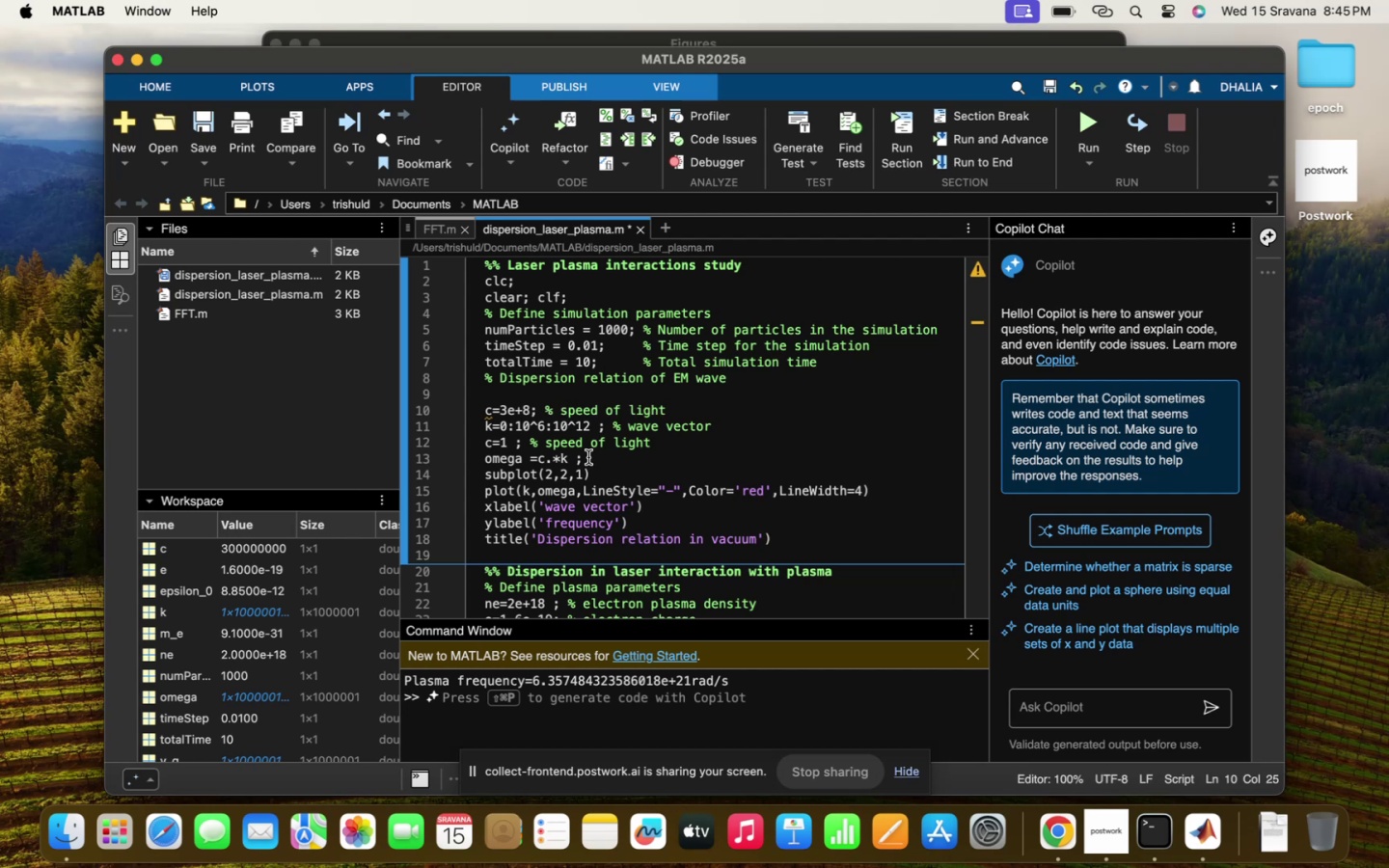 
left_click_drag(start_coordinate=[531, 439], to_coordinate=[475, 440])
 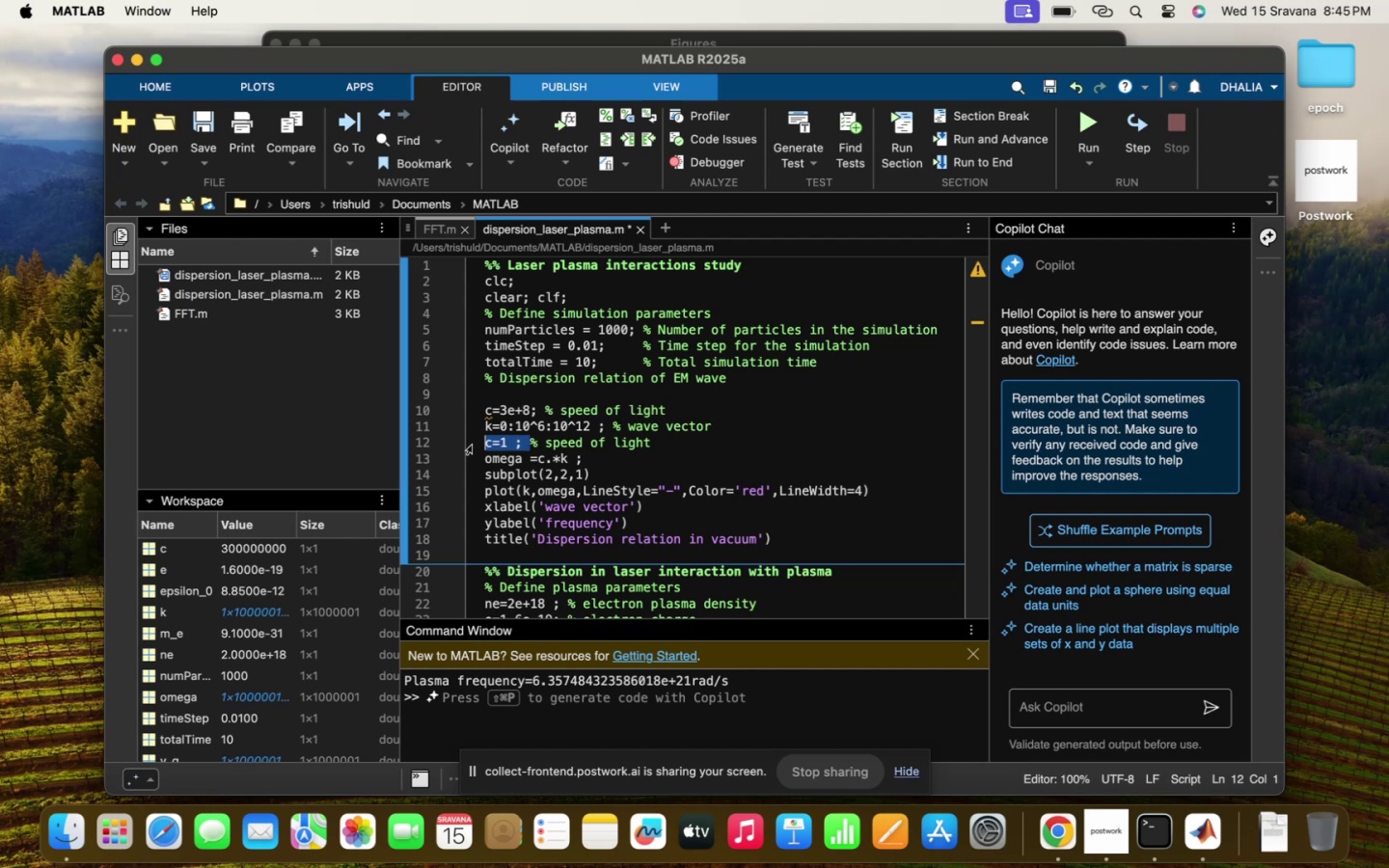 
key(Backspace)
 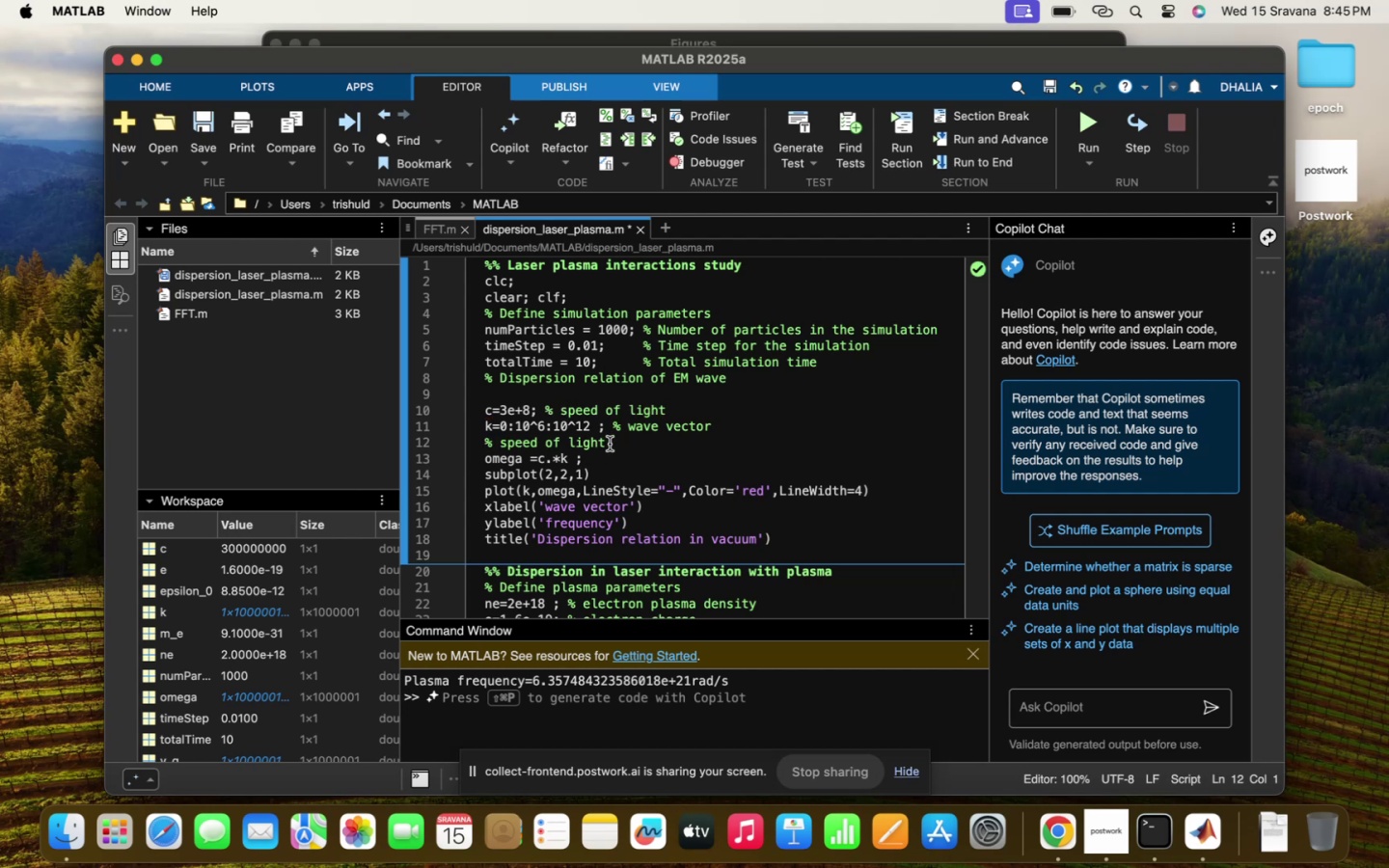 
left_click_drag(start_coordinate=[616, 446], to_coordinate=[485, 447])
 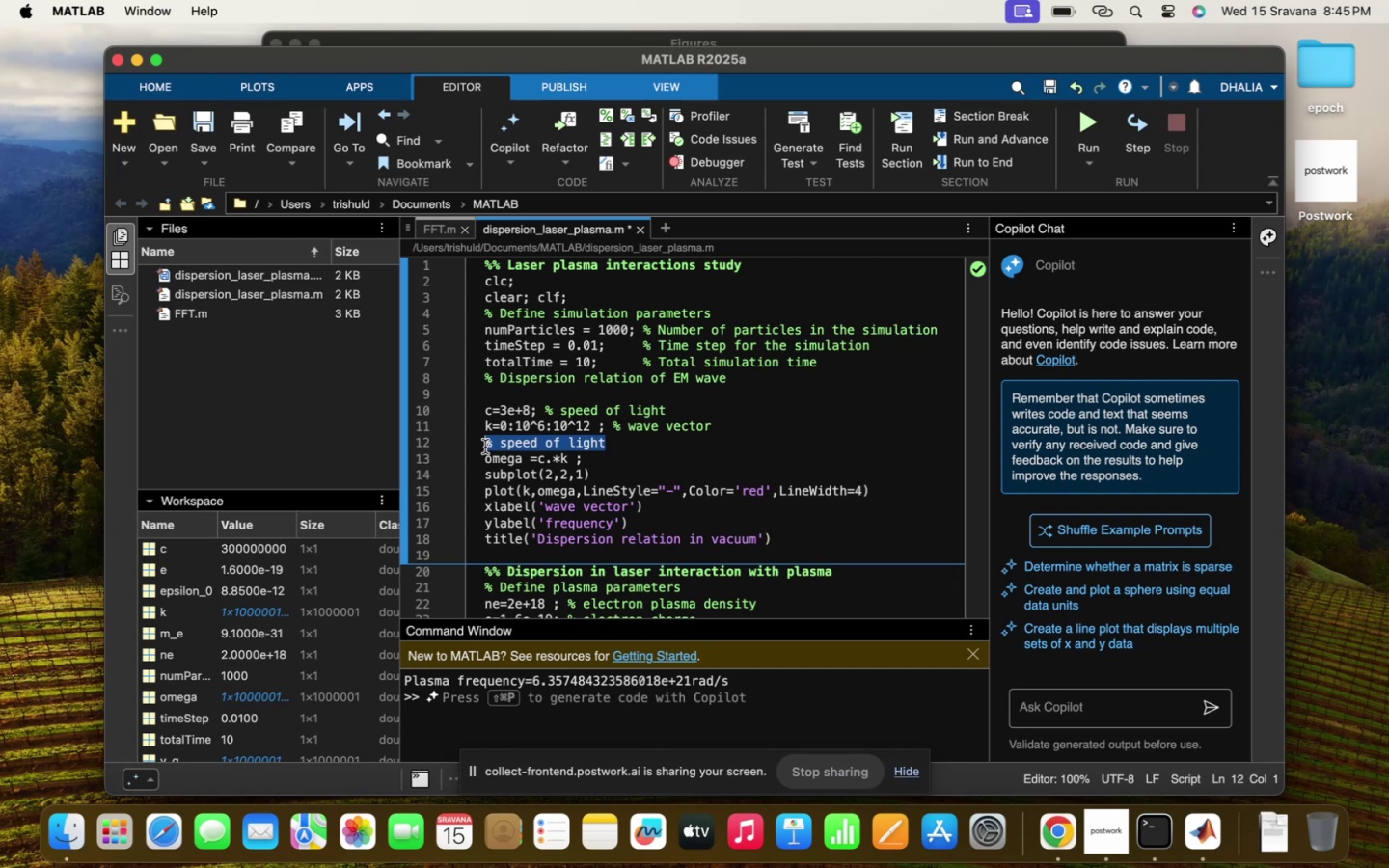 
key(Backspace)
 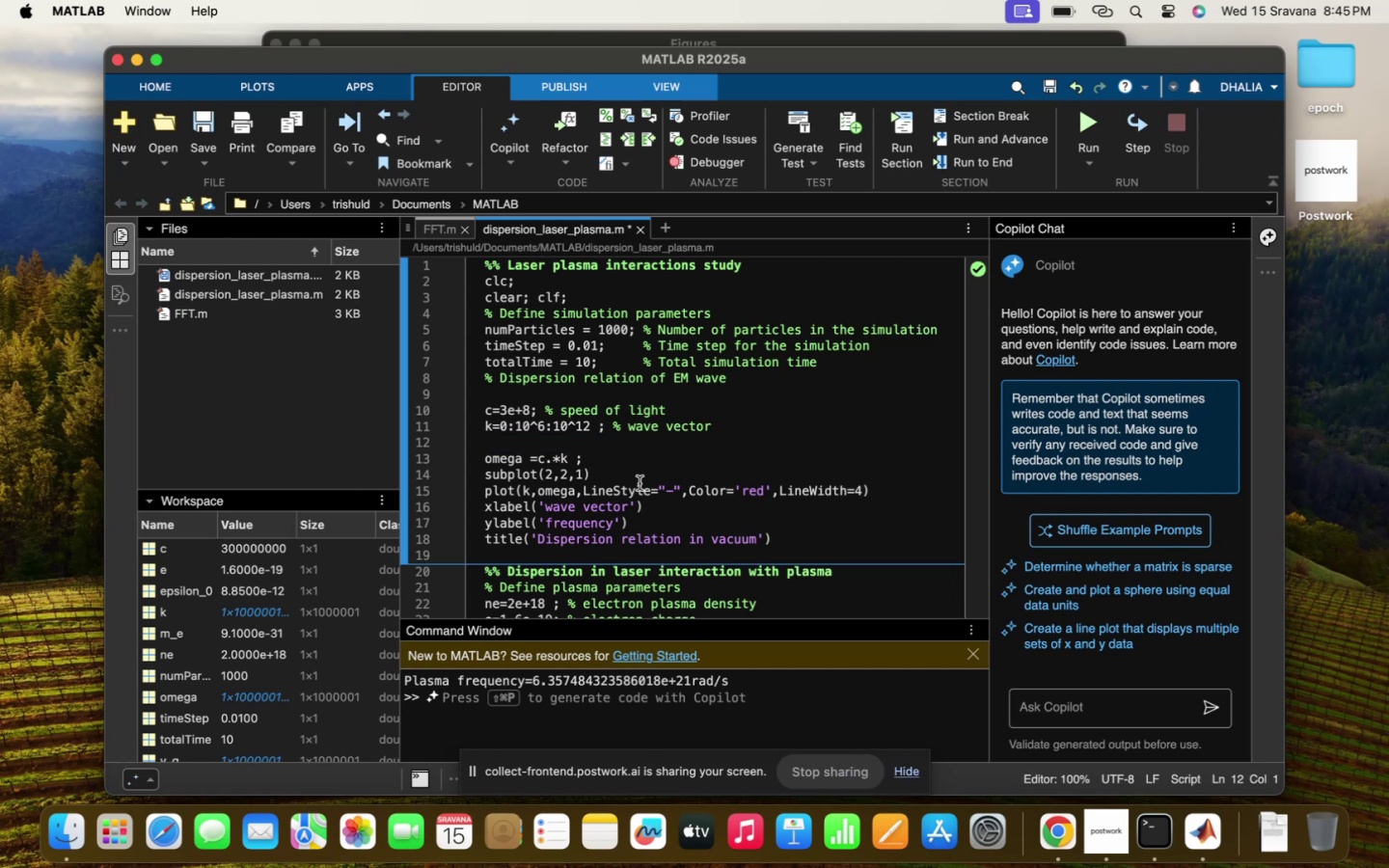 
scroll: coordinate [640, 483], scroll_direction: down, amount: 8.0
 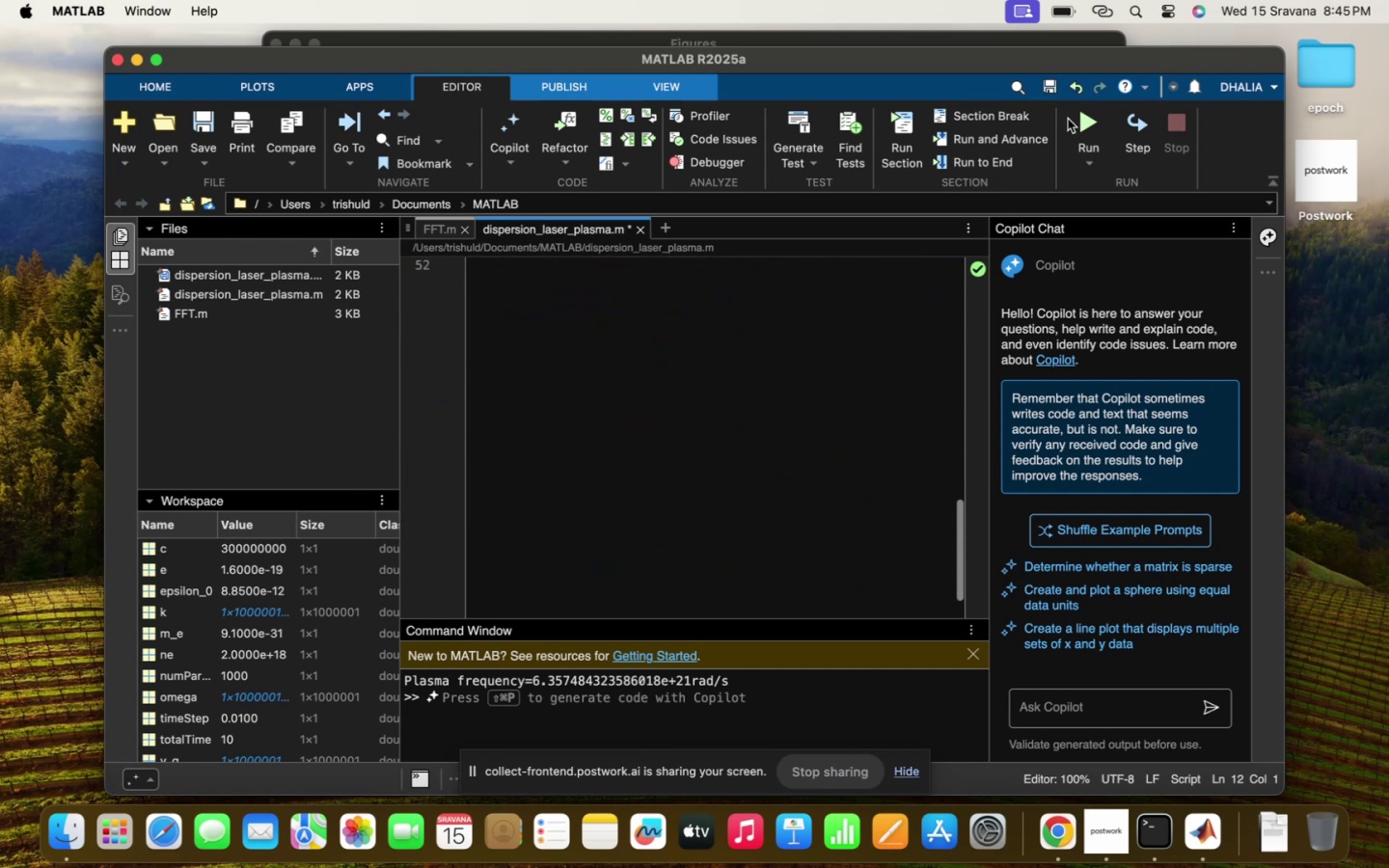 
left_click([1067, 118])
 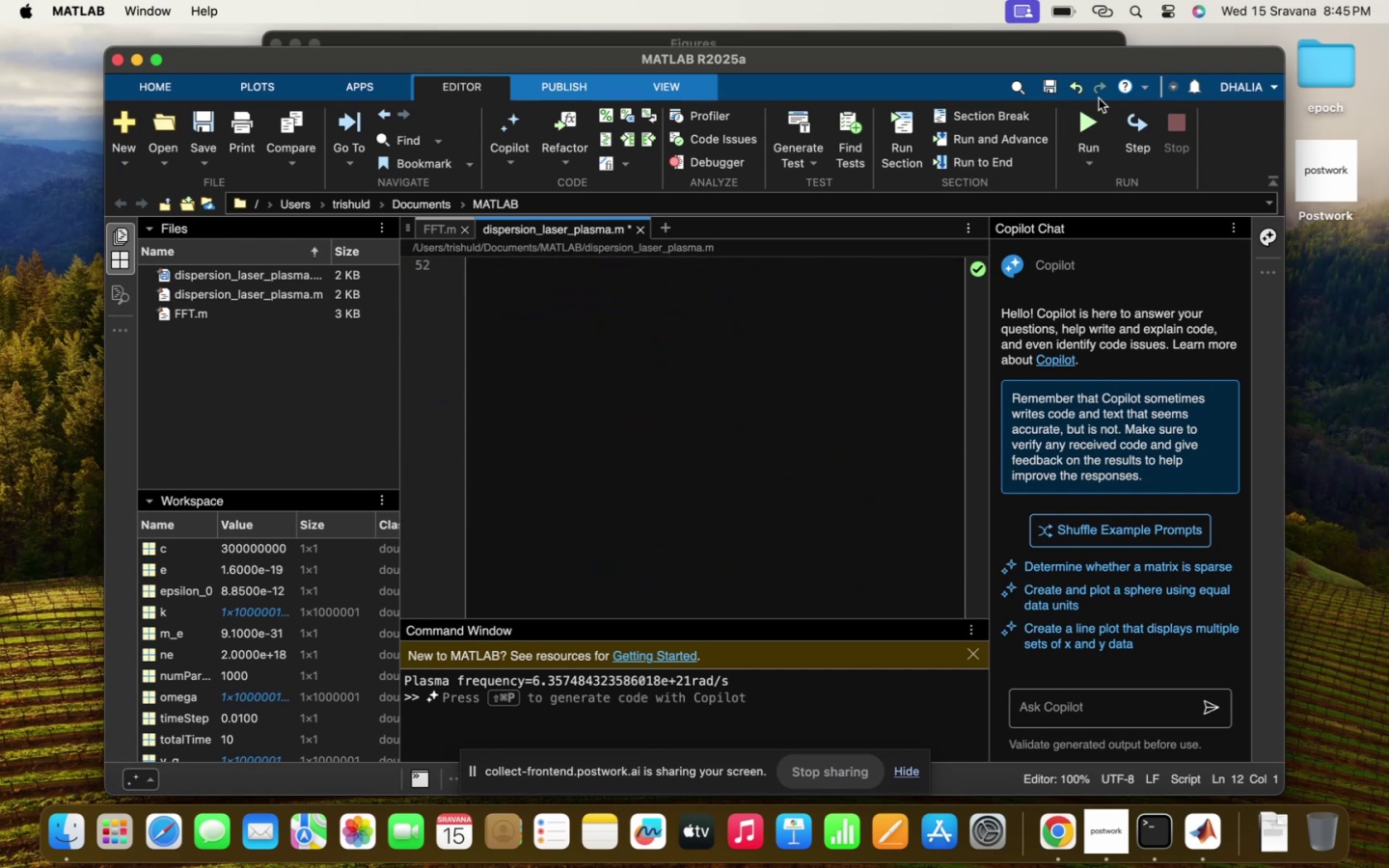 
left_click([1099, 98])
 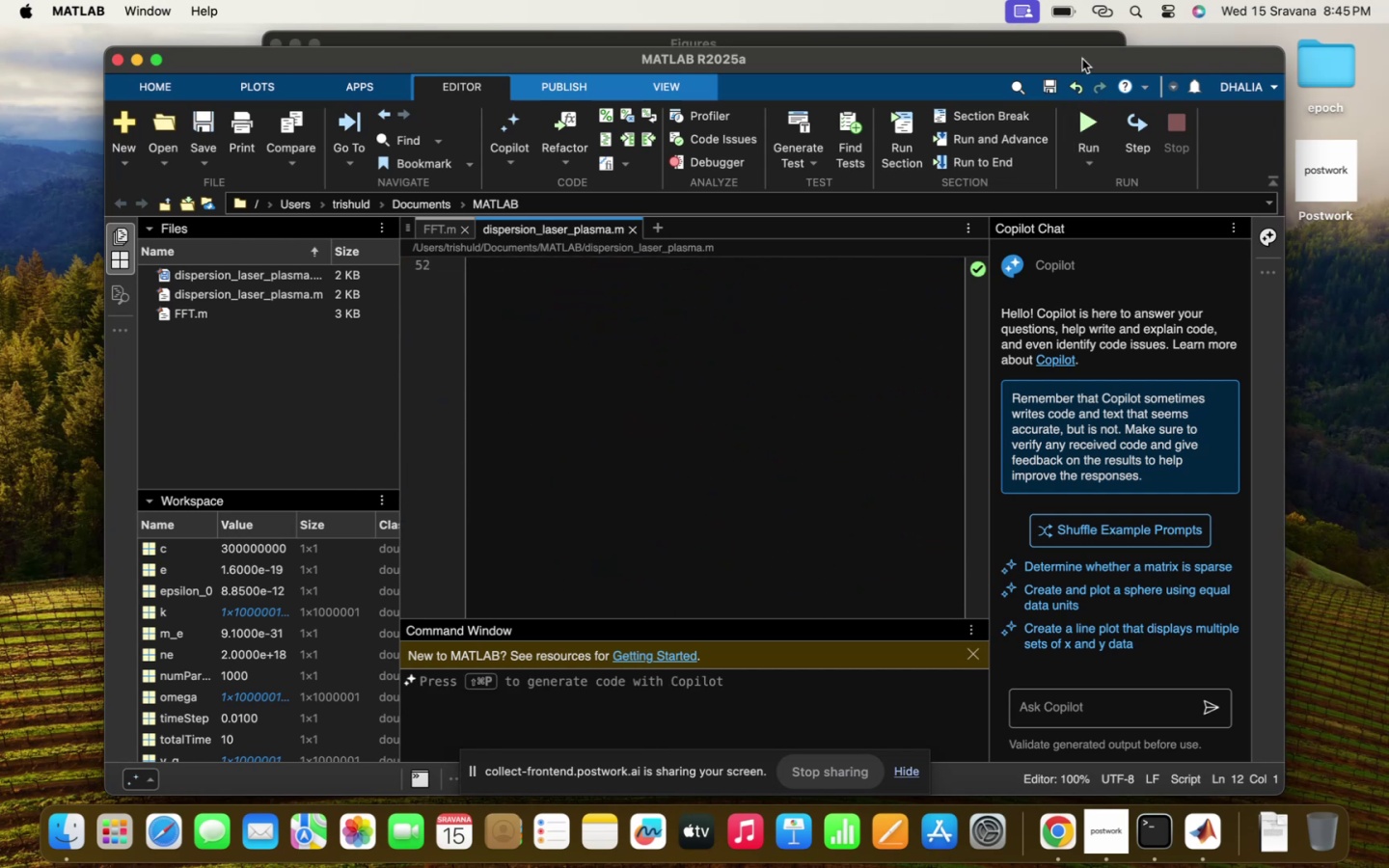 
mouse_move([1048, 30])
 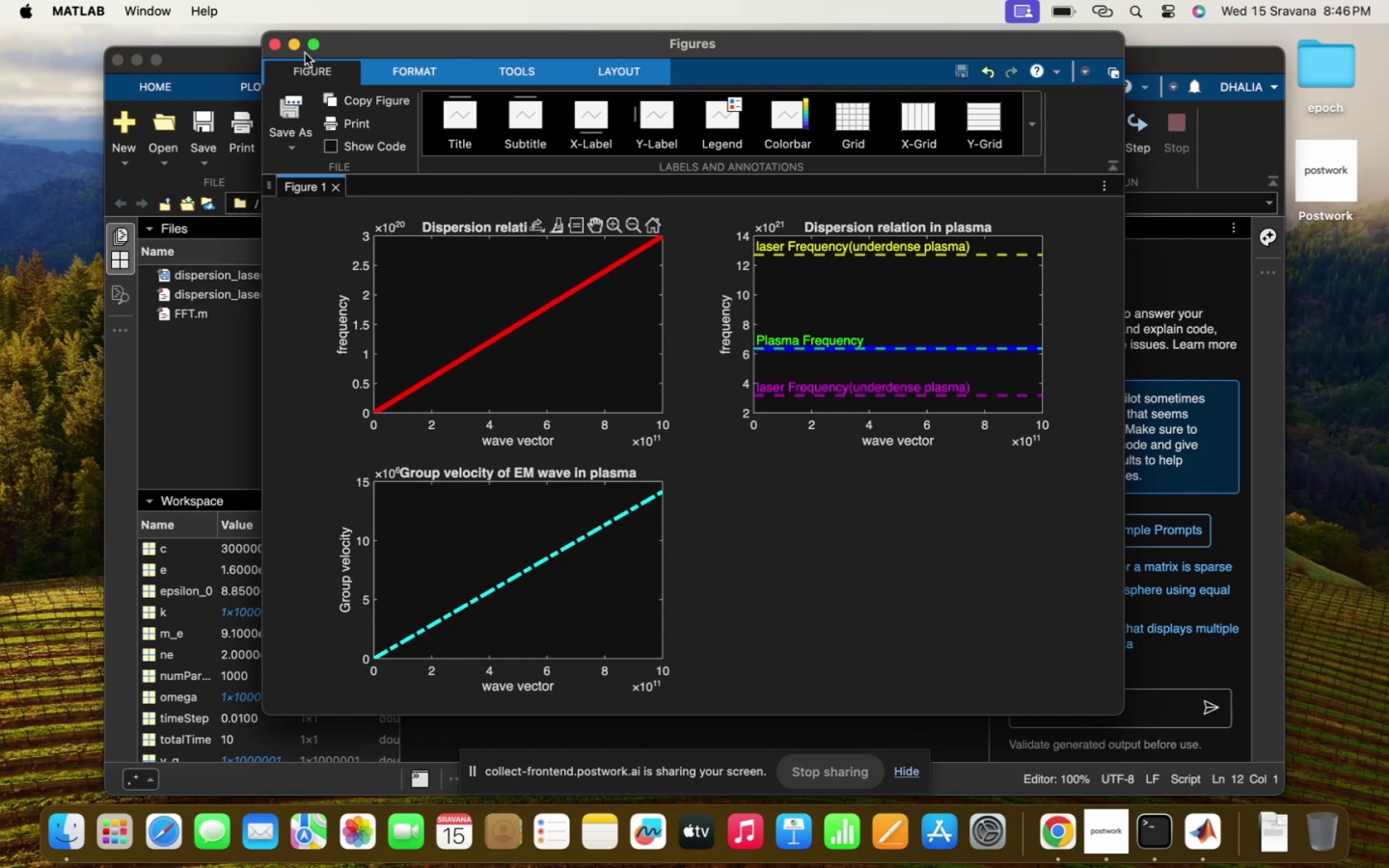 
wait(12.58)
 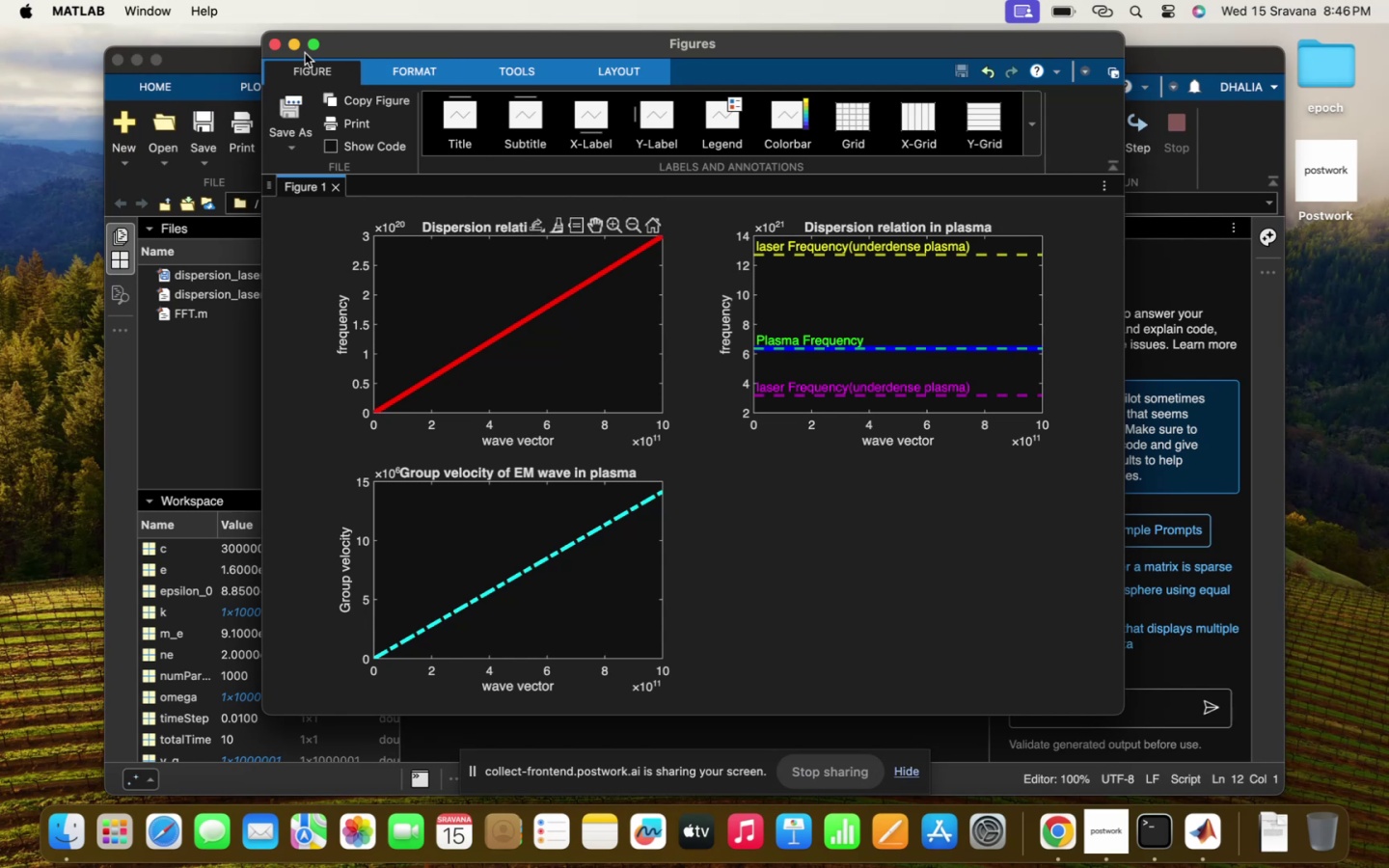 
scroll: coordinate [708, 453], scroll_direction: up, amount: 67.0
 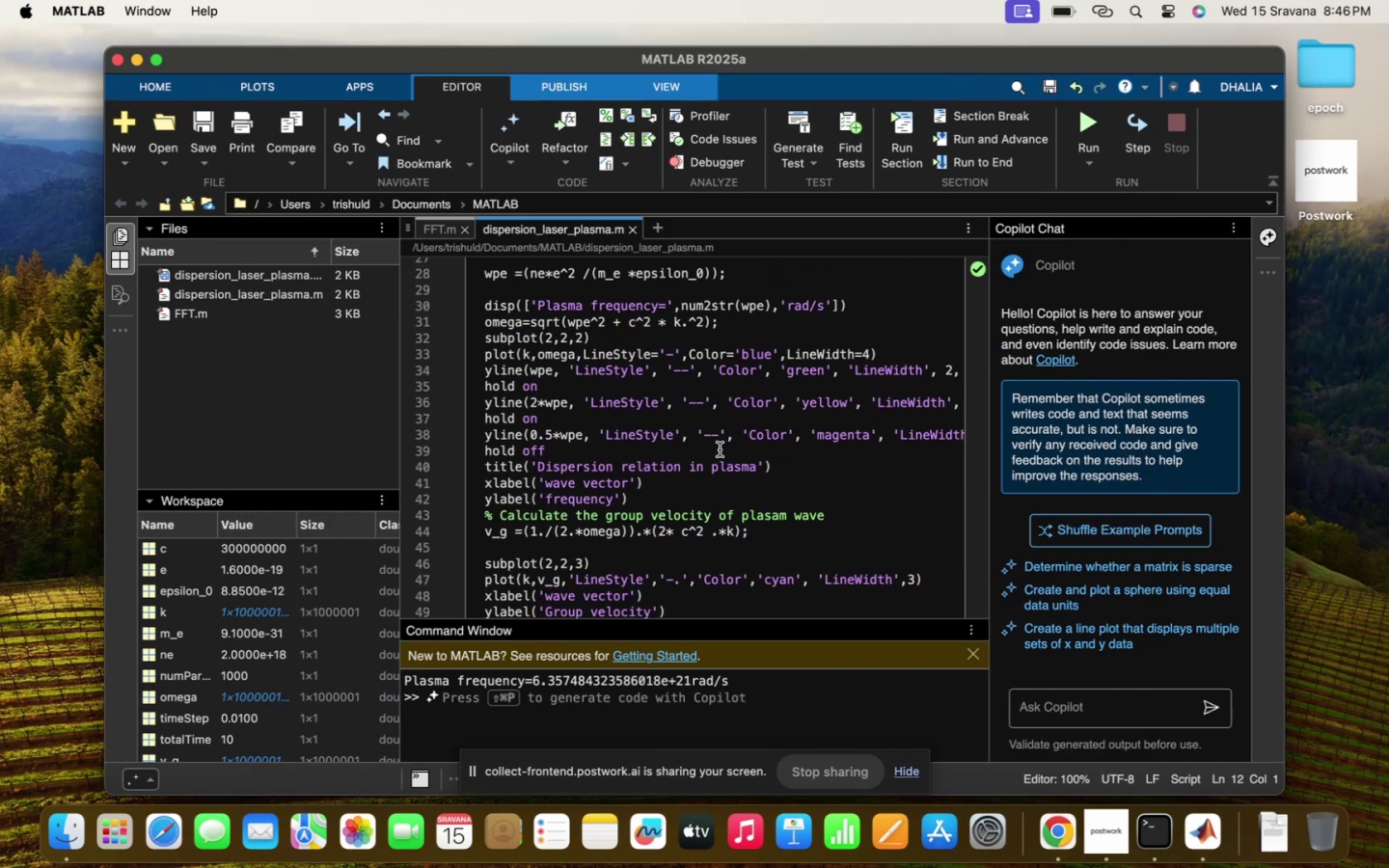 
left_click([900, 354])
 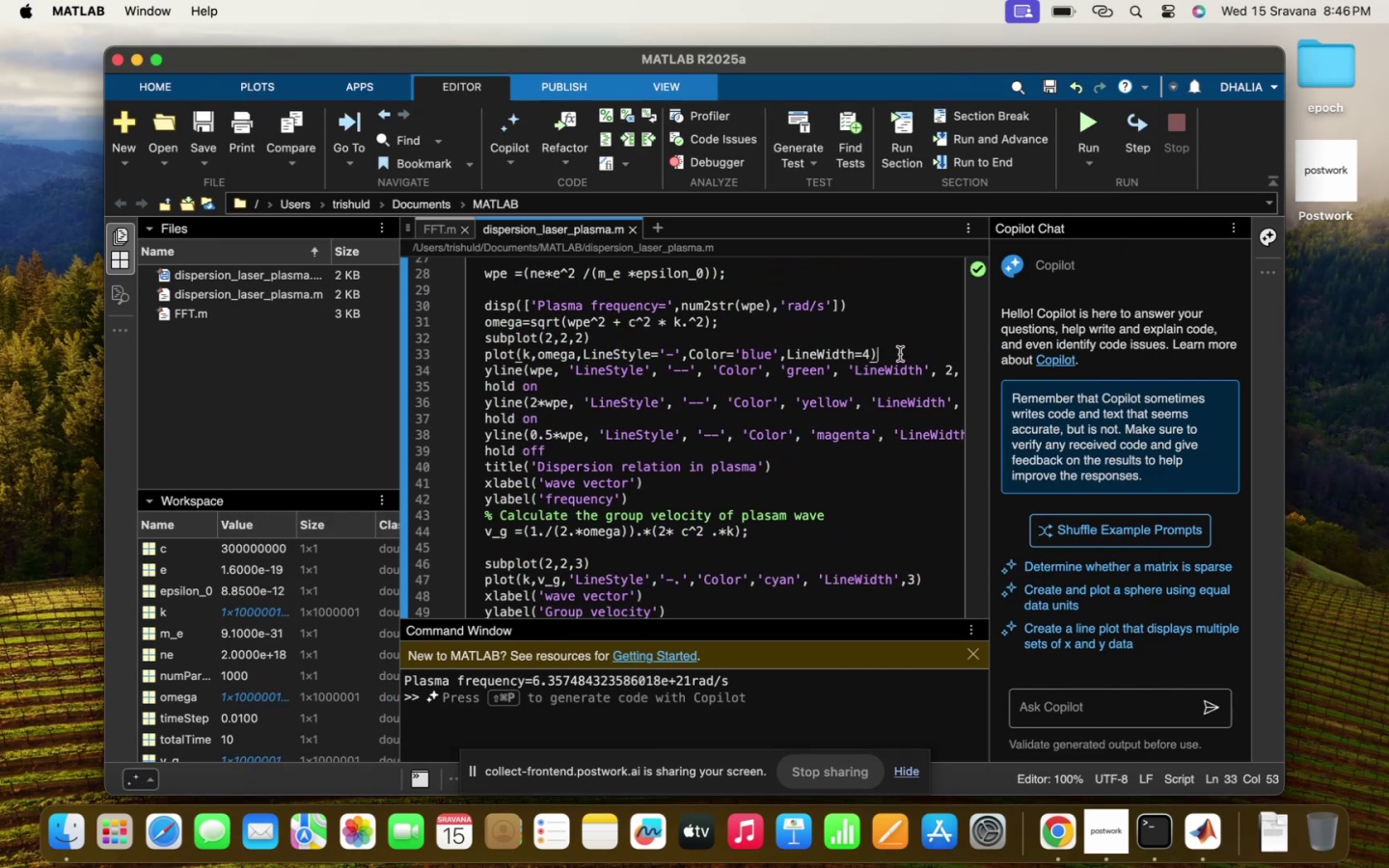 
key(Enter)
 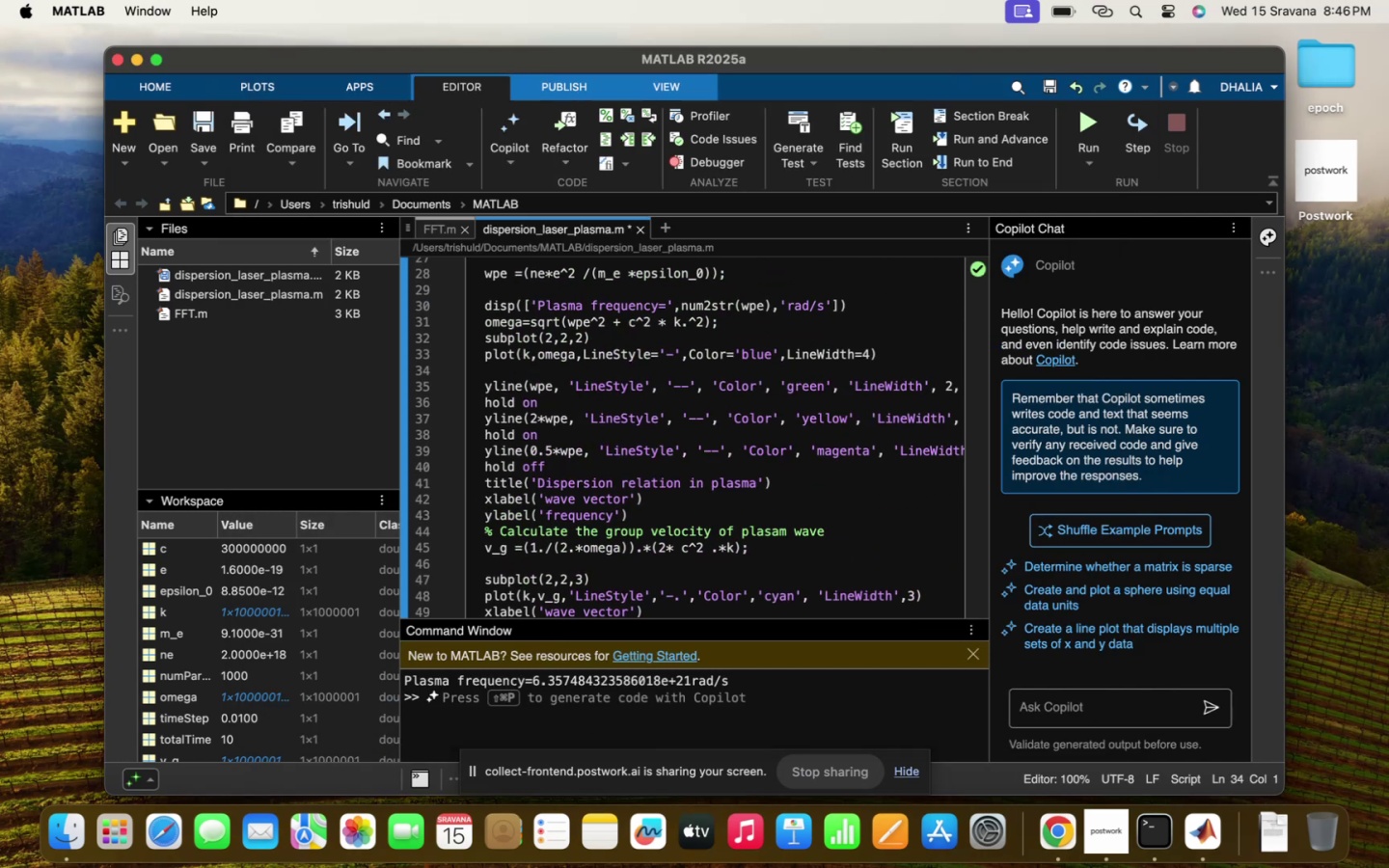 
type(hold on)
 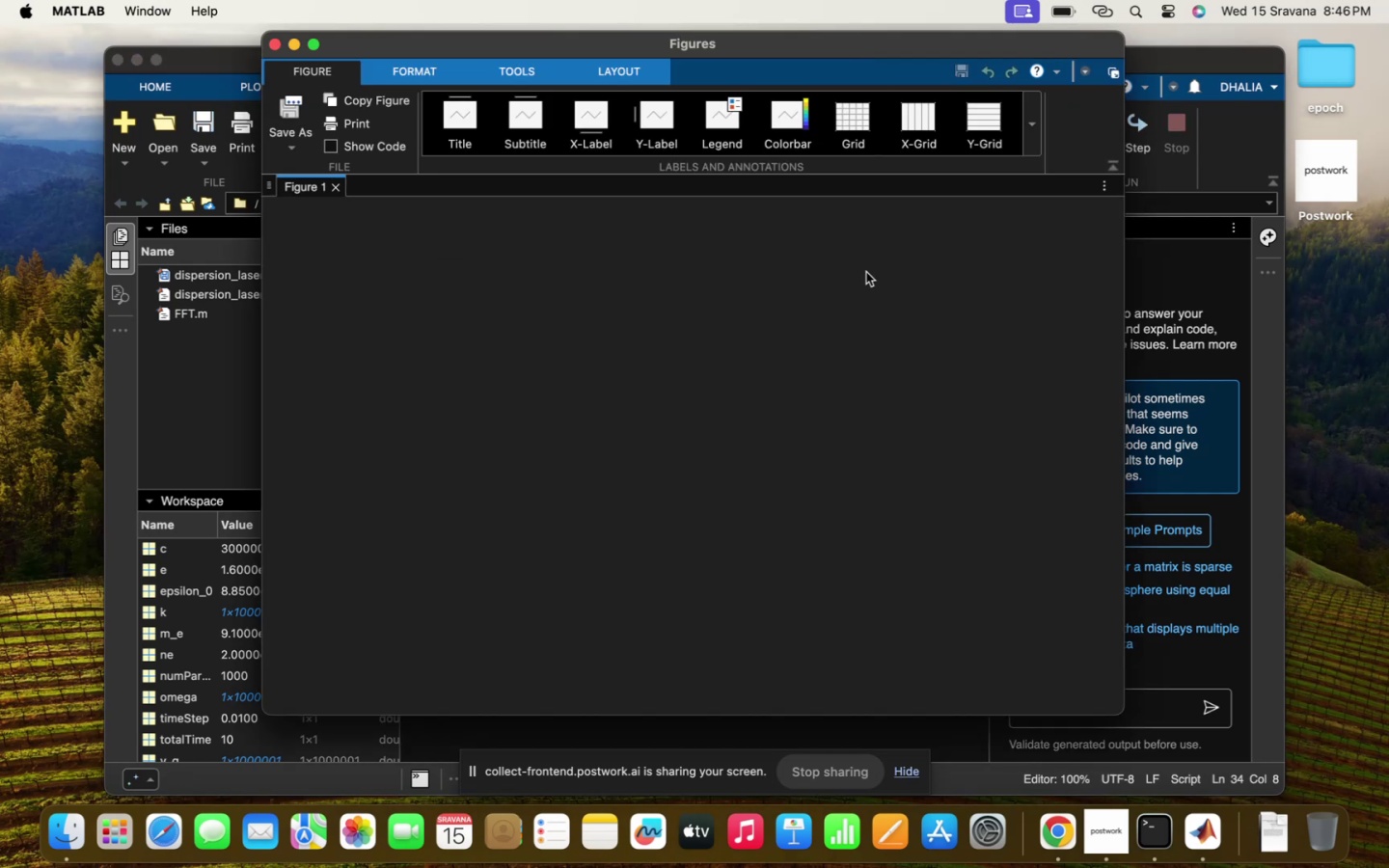 
left_click([765, 532])
 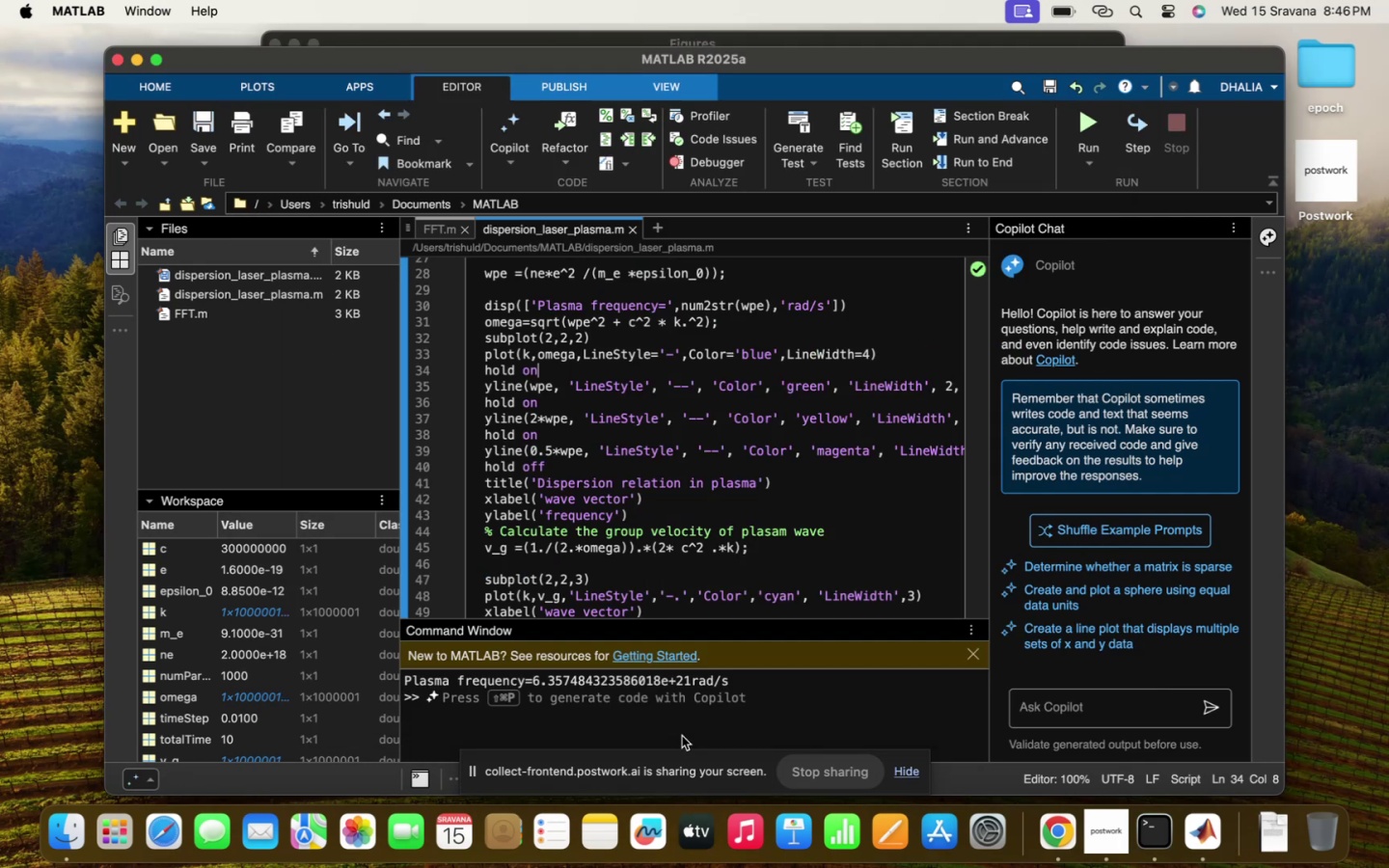 
scroll: coordinate [660, 442], scroll_direction: up, amount: 193.0
 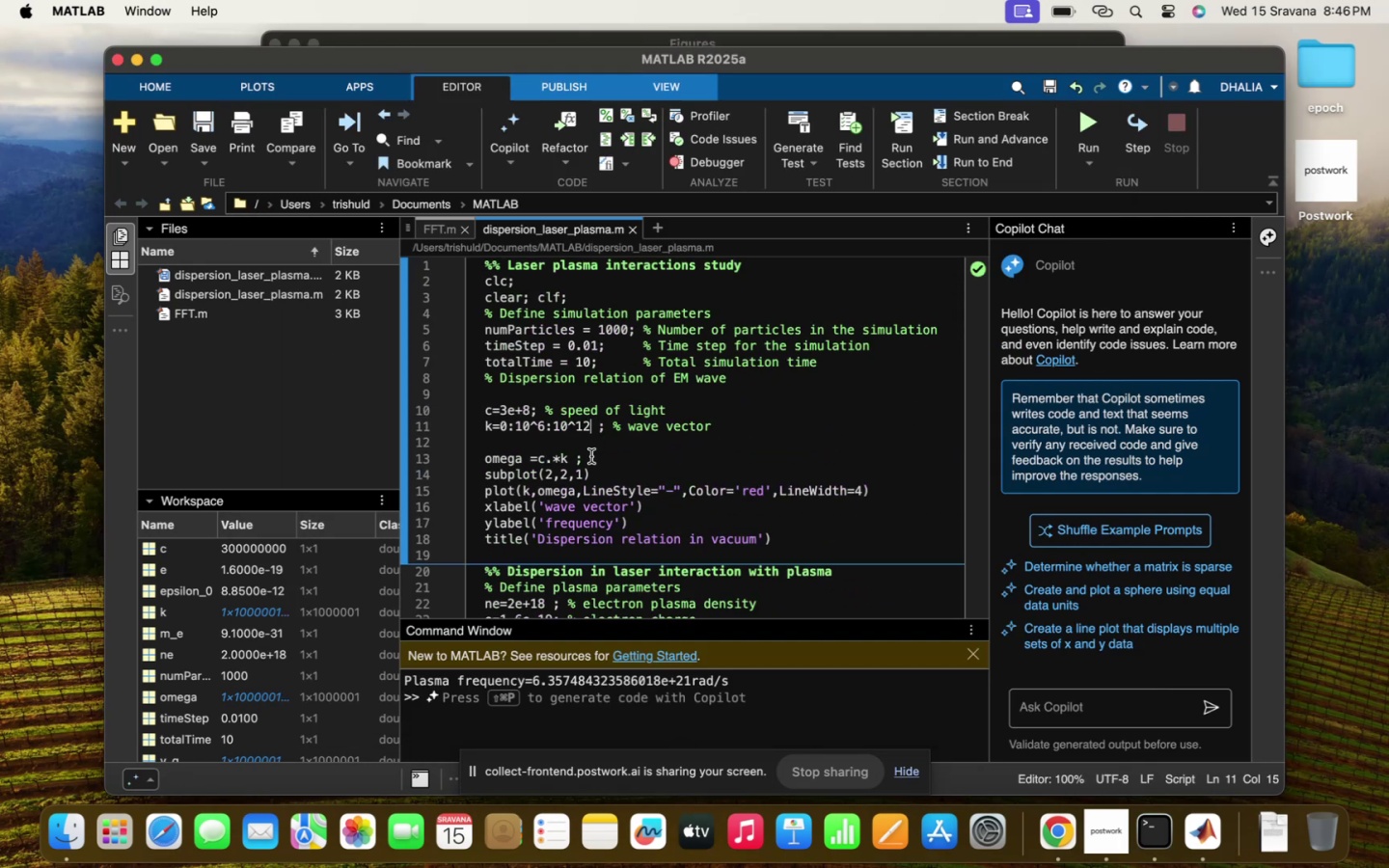 
key(Backspace)
 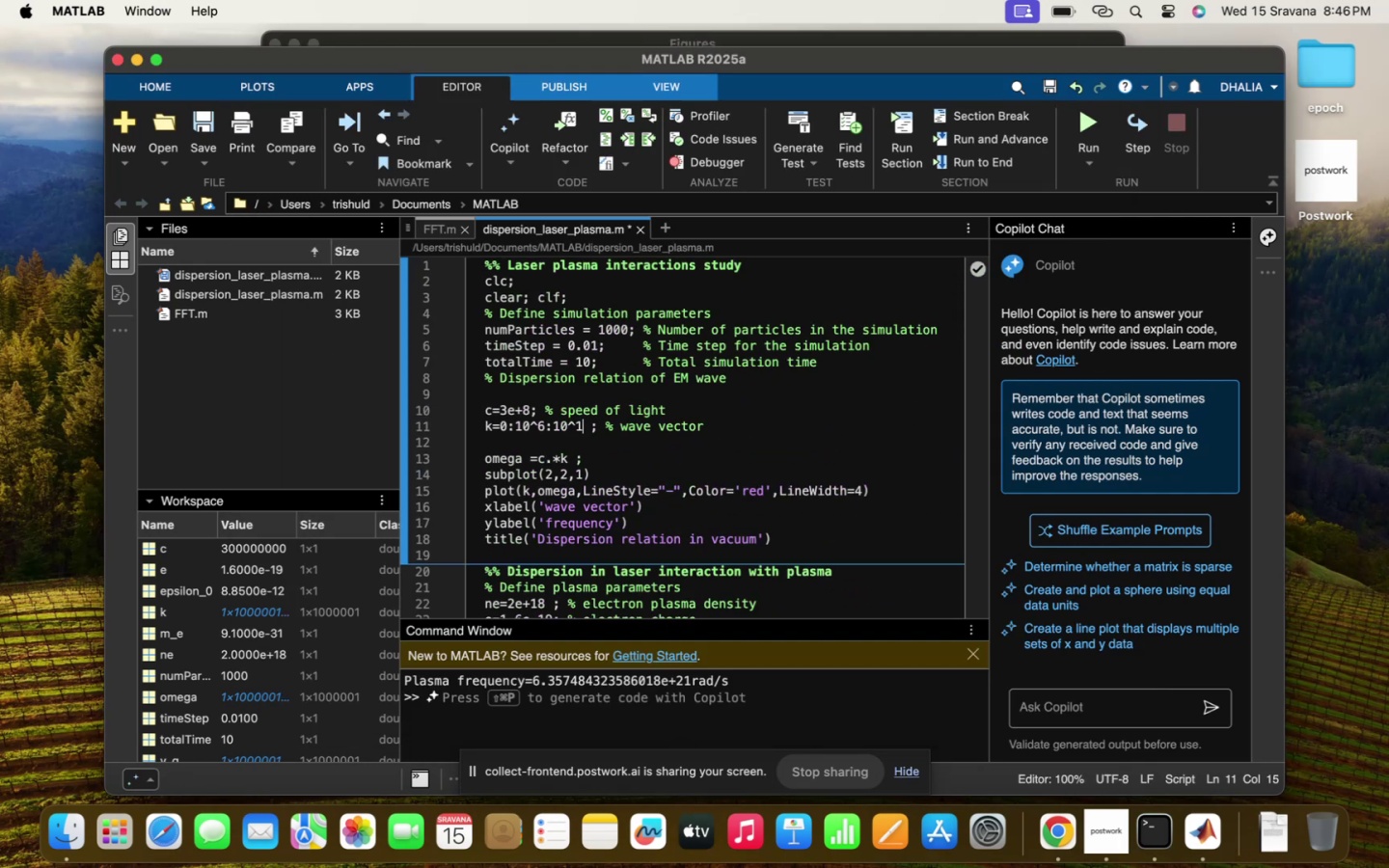 
key(4)
 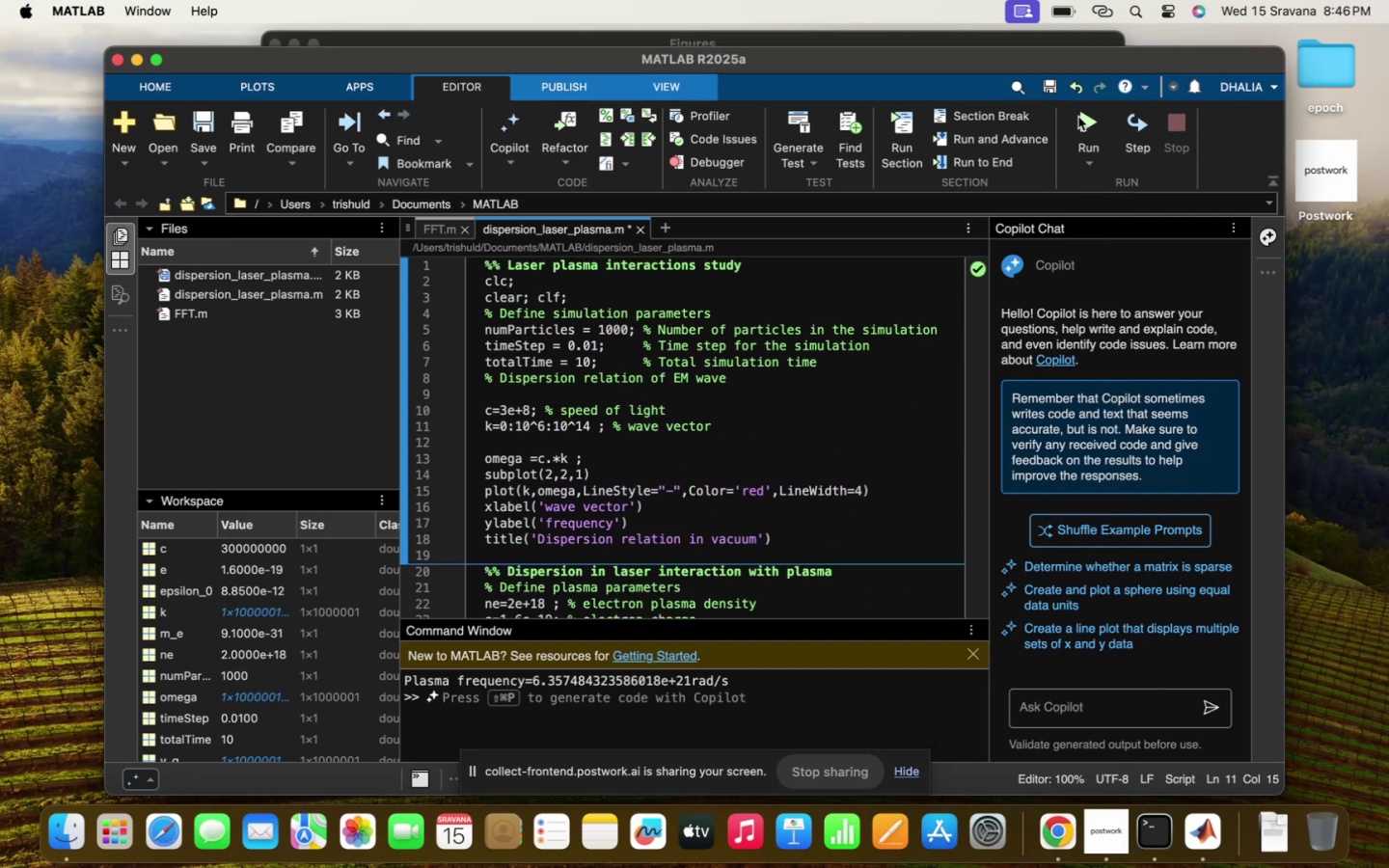 
left_click([1087, 114])
 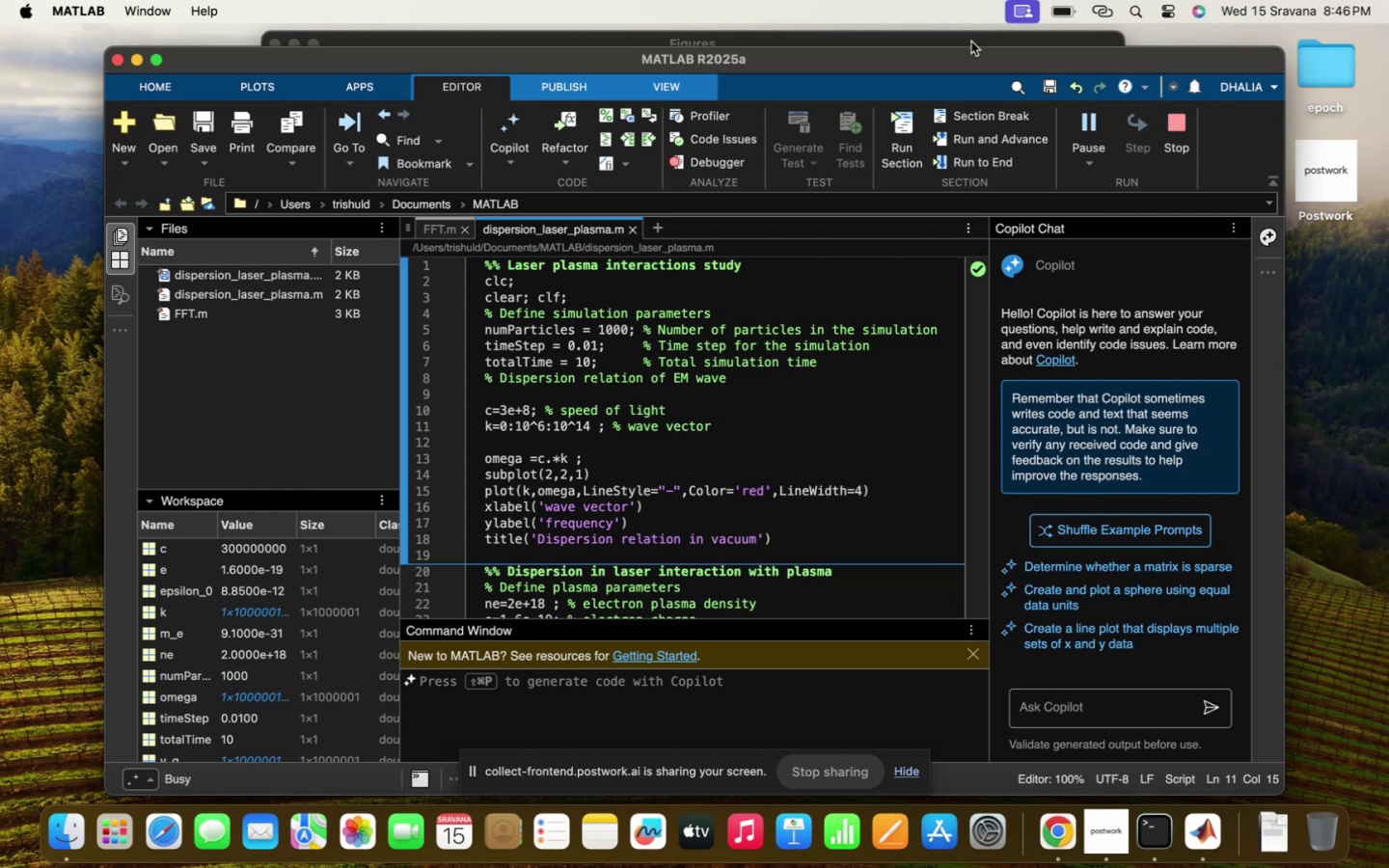 
left_click([970, 41])
 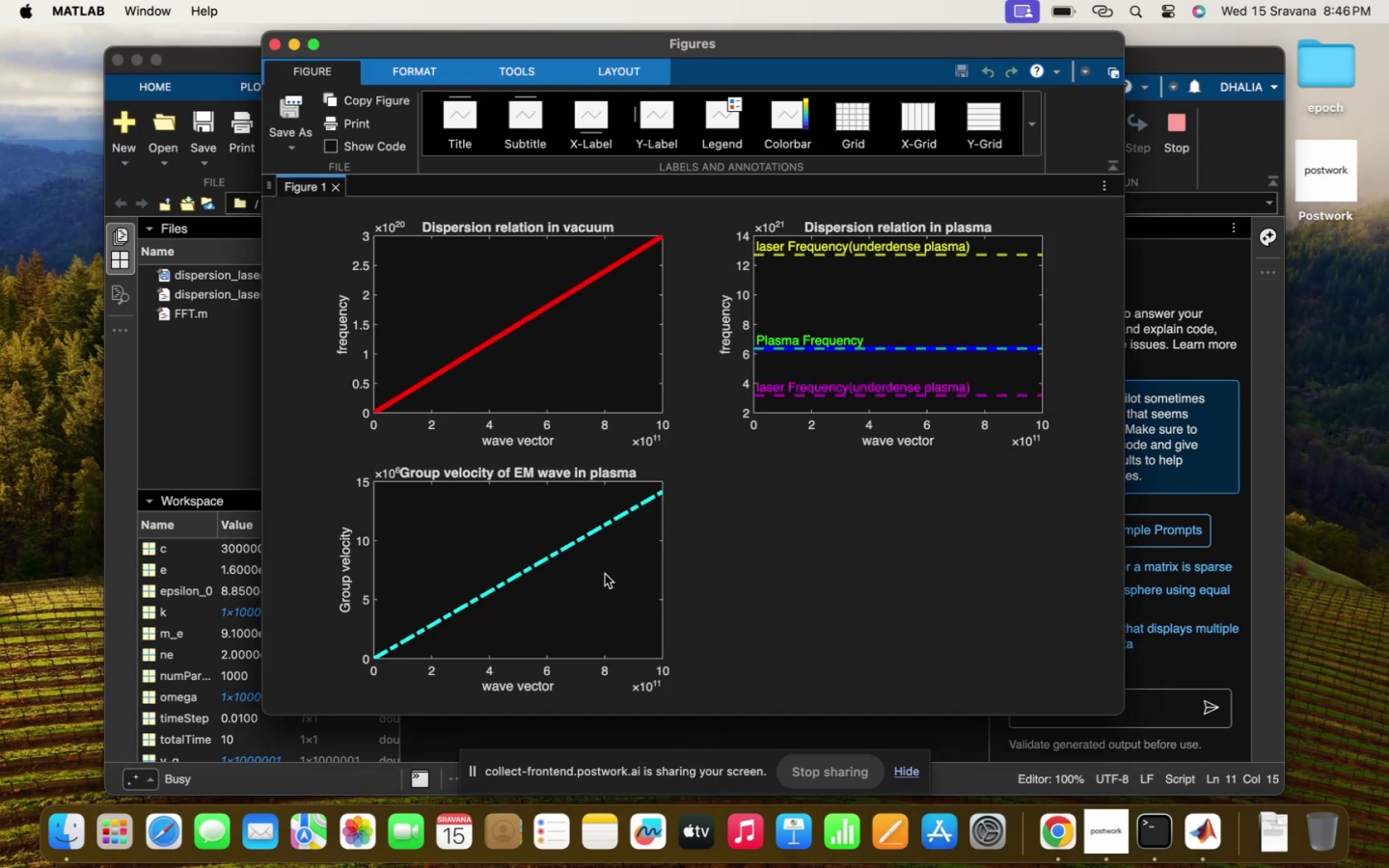 
left_click([273, 45])
 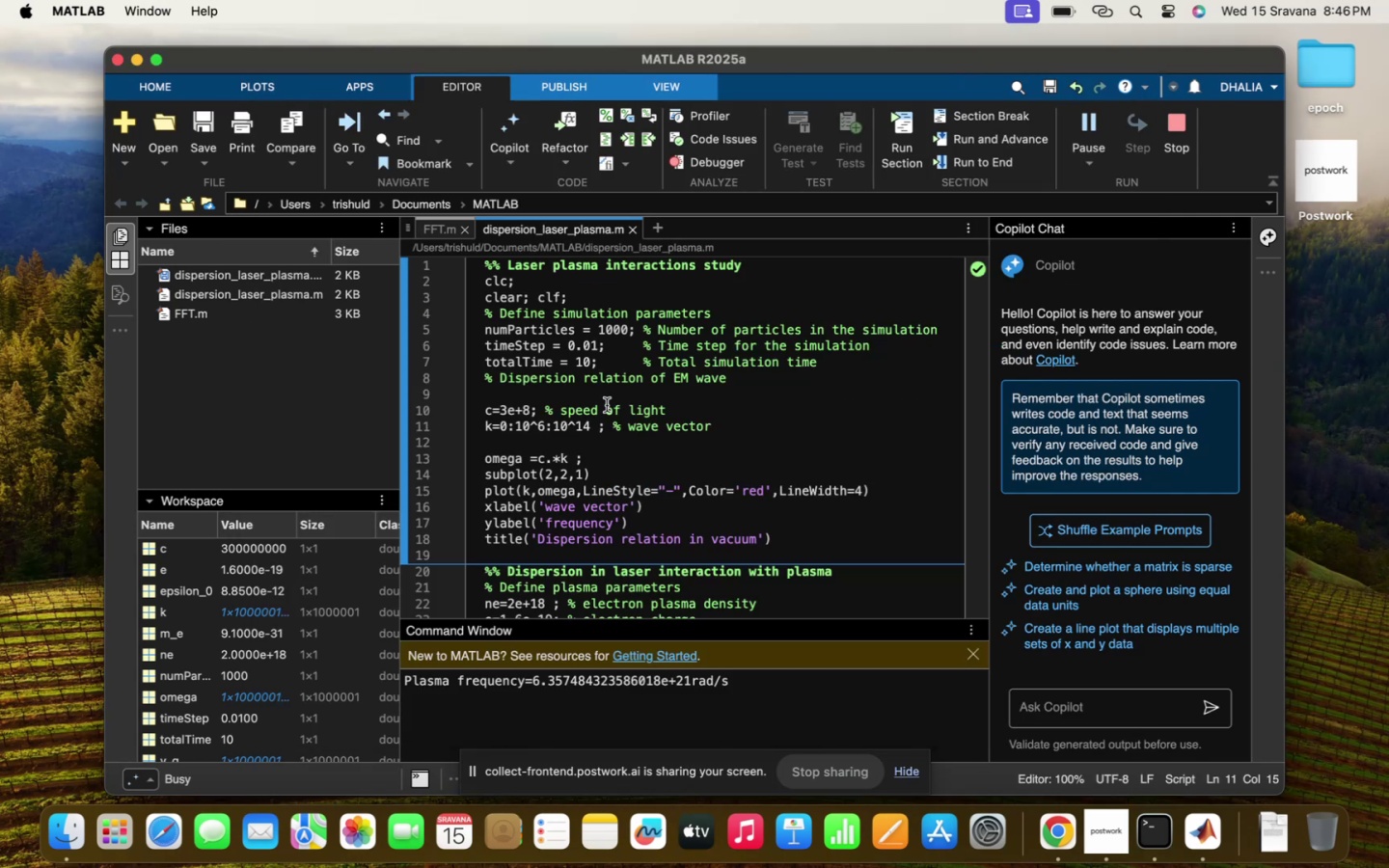 
key(Backspace)
 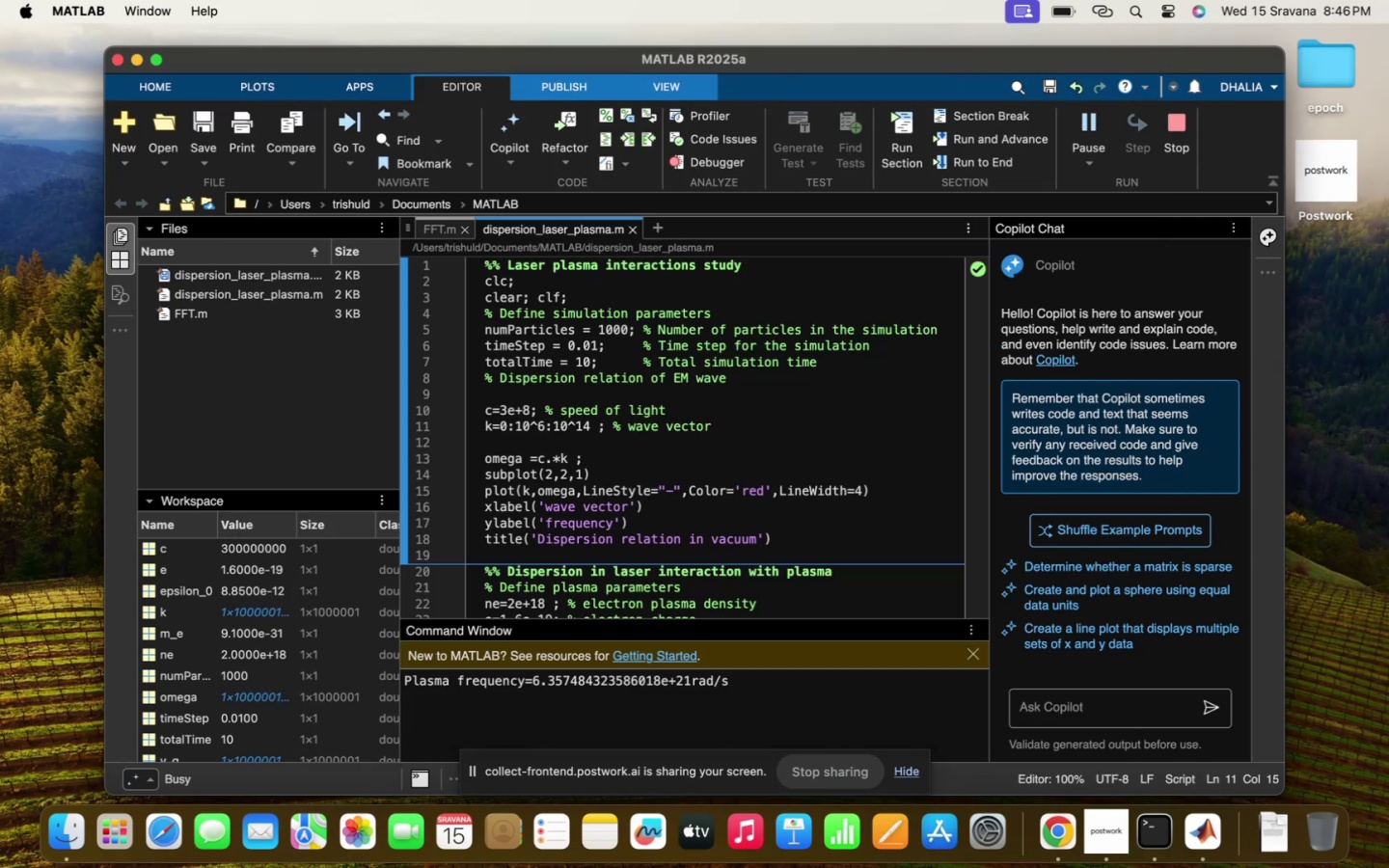 
key(2)
 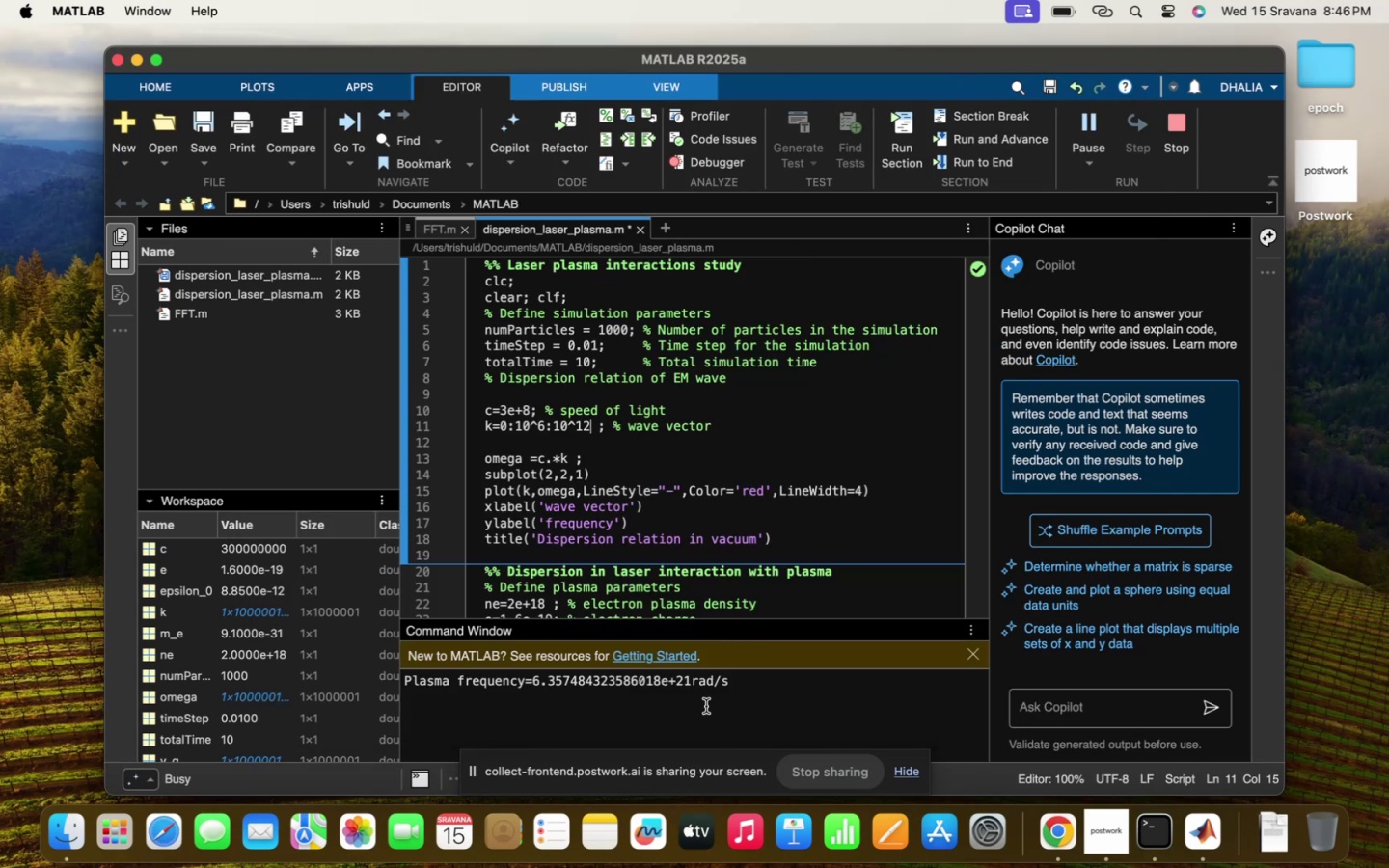 
scroll: coordinate [744, 700], scroll_direction: down, amount: 38.0
 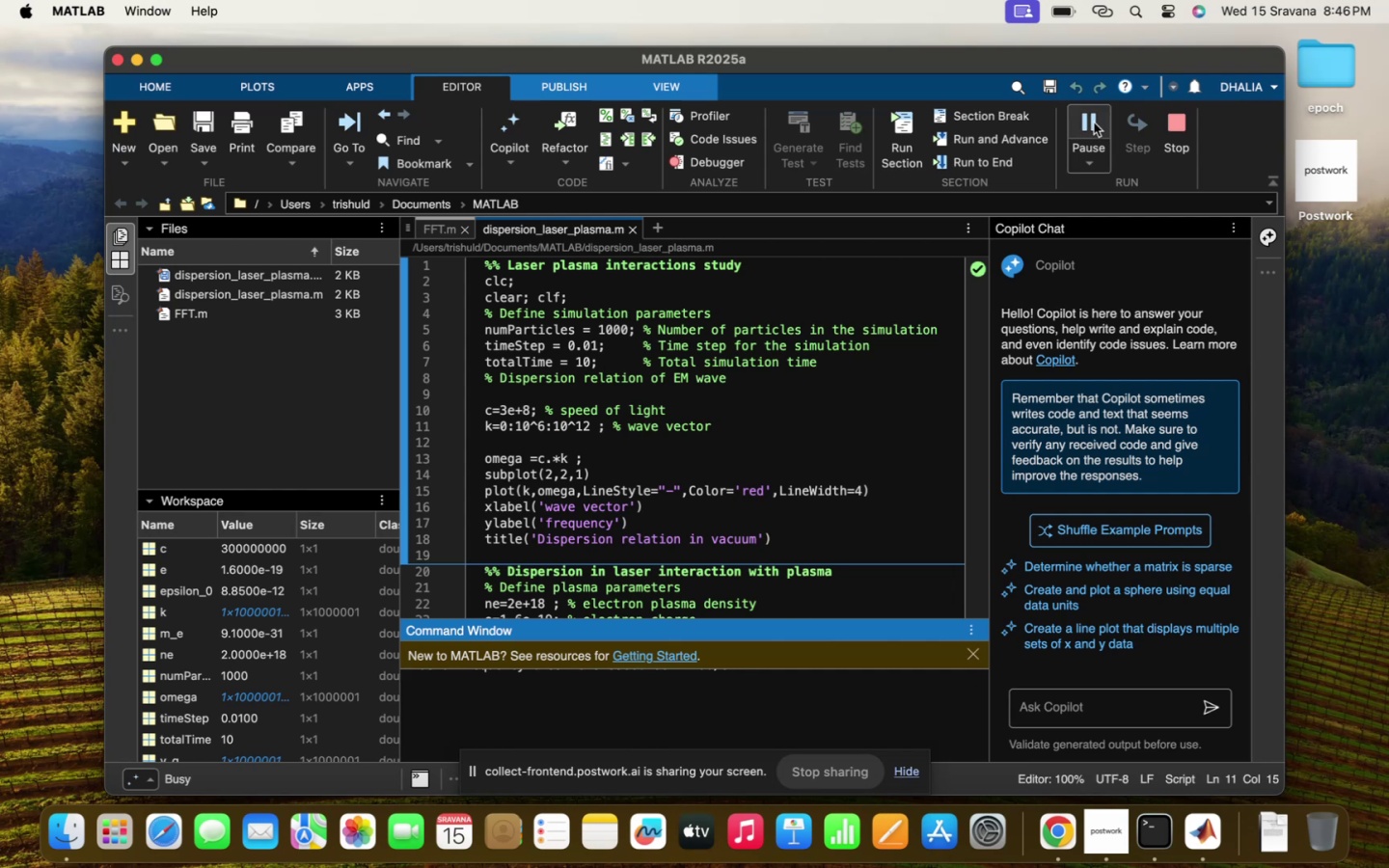 
left_click([1109, 111])
 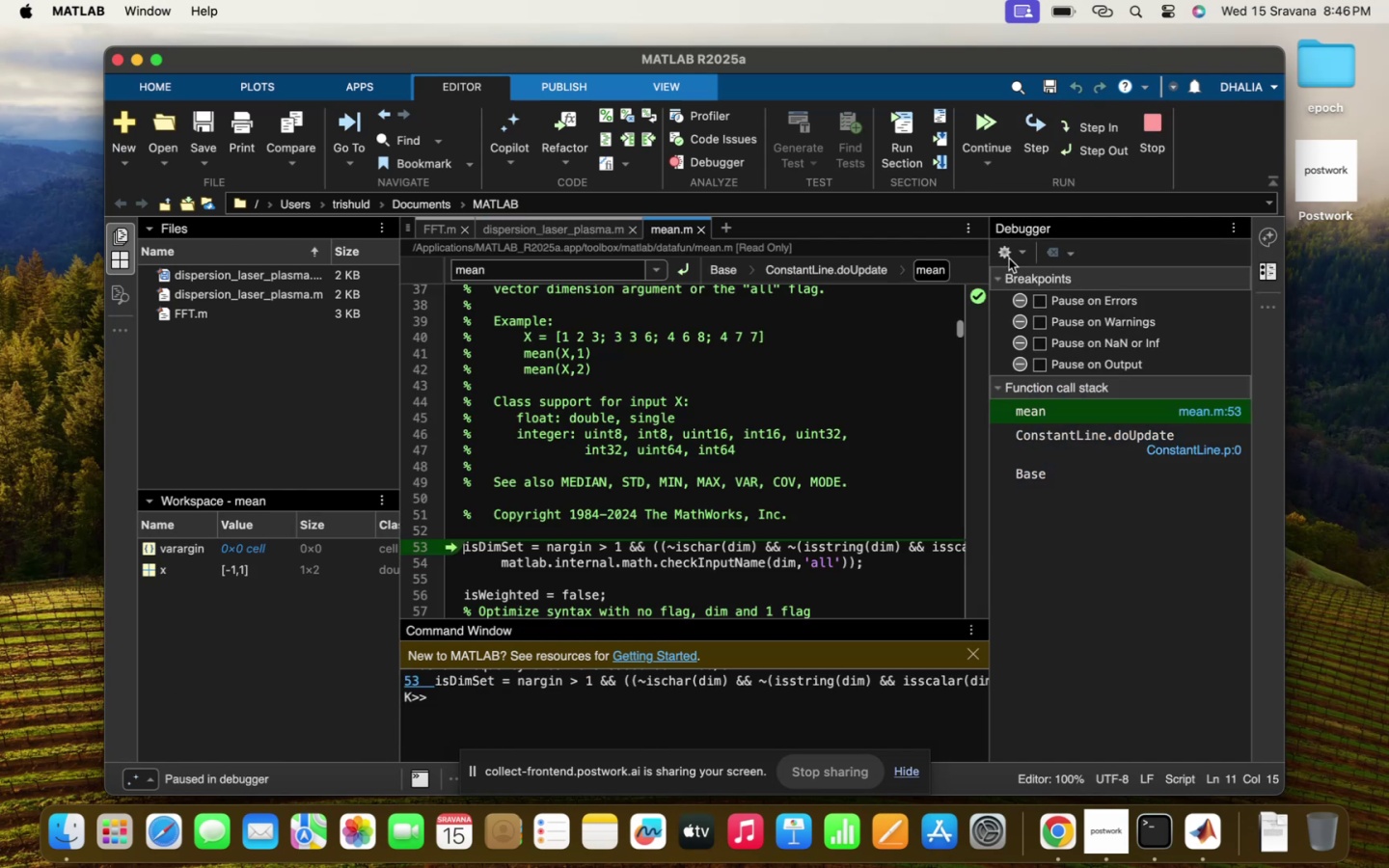 
left_click([1164, 139])
 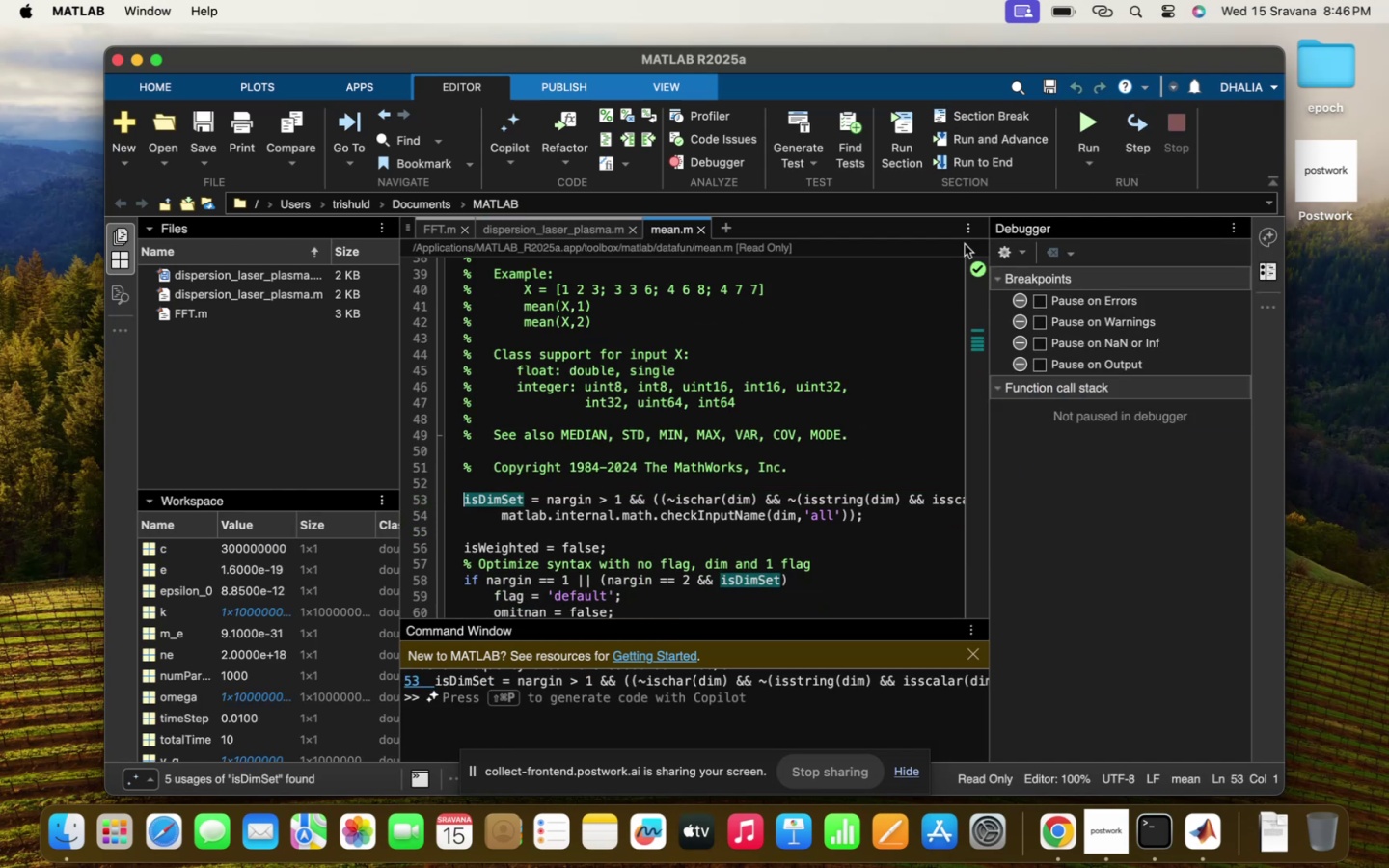 
left_click([700, 229])
 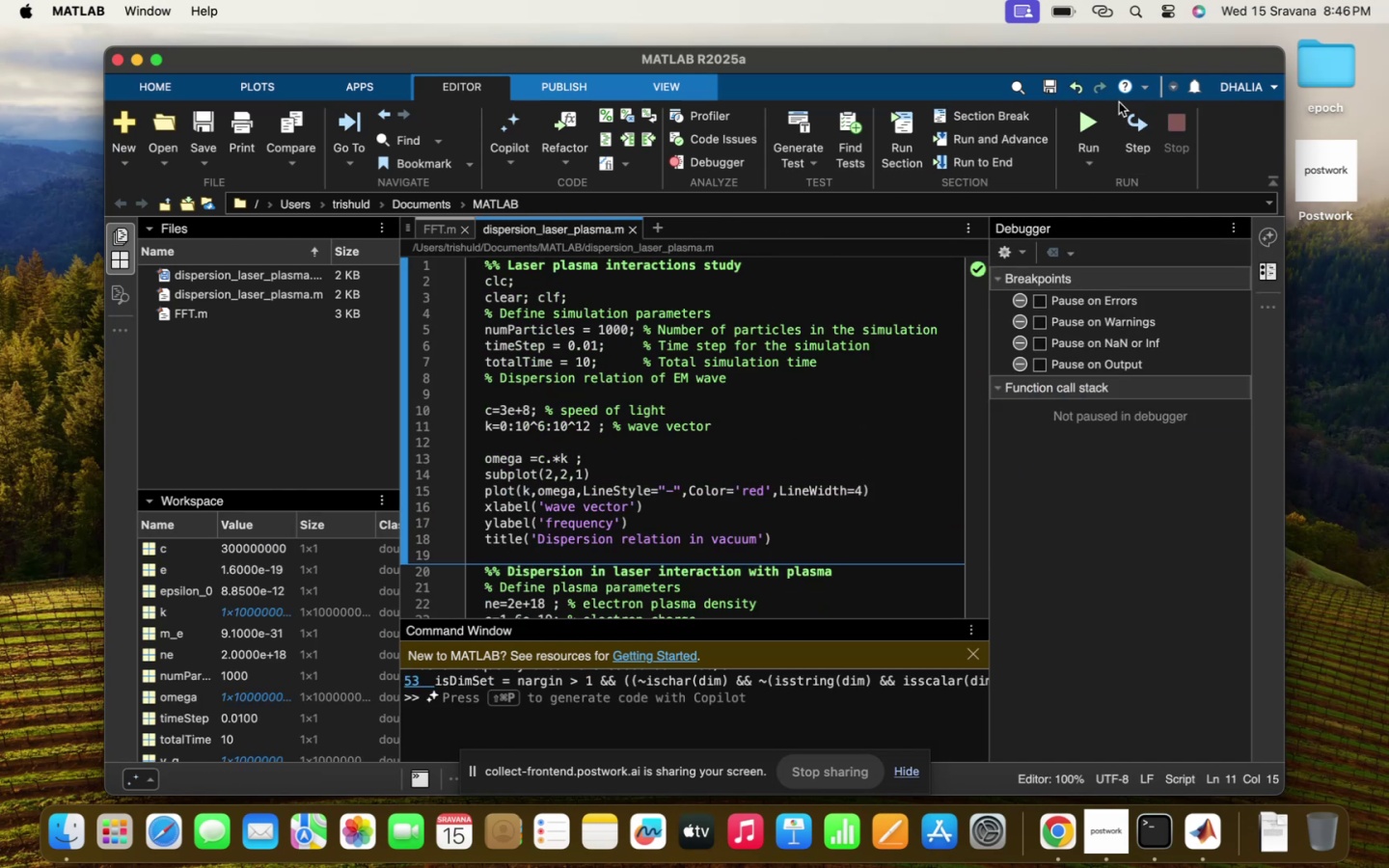 
left_click([1088, 113])
 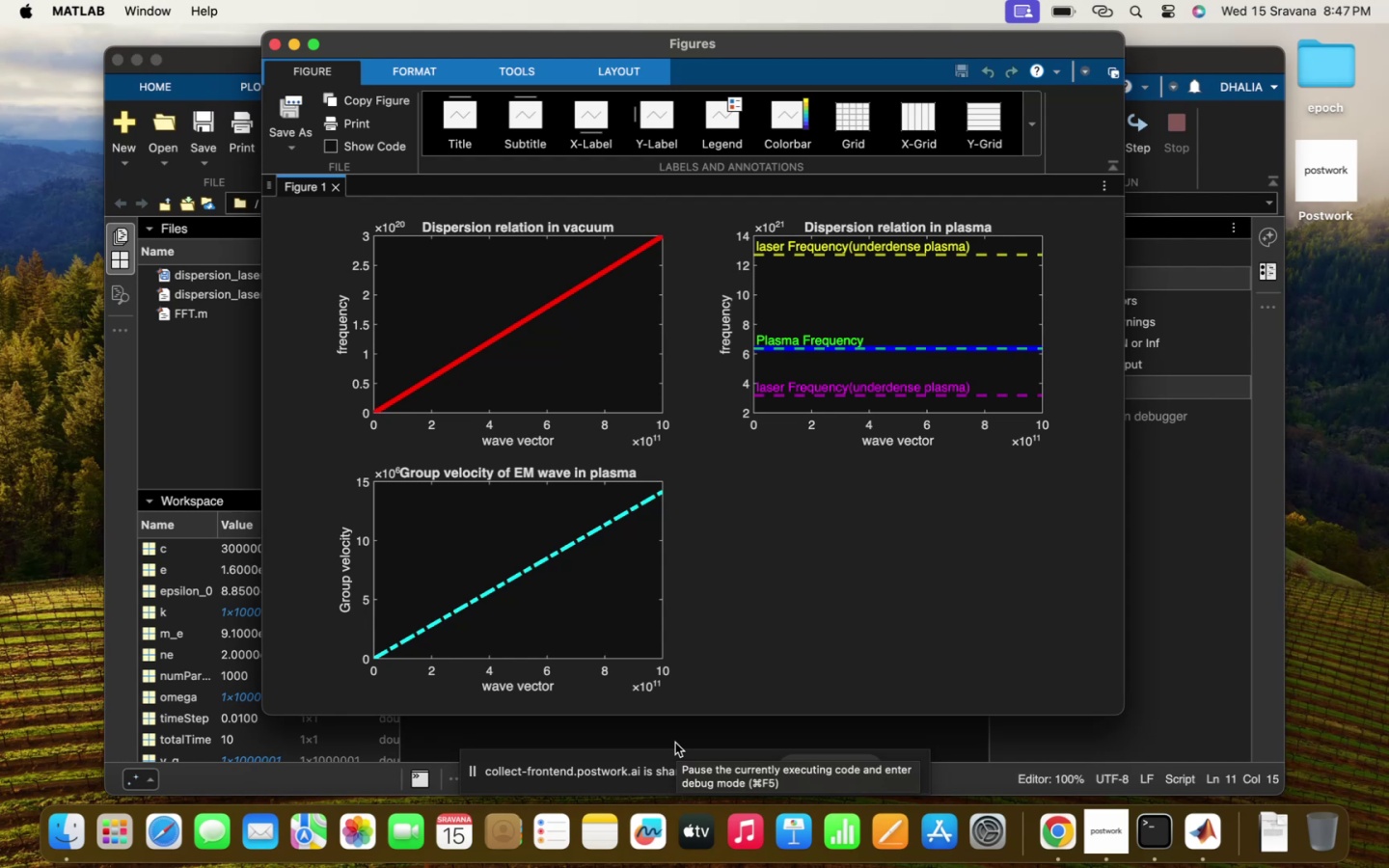 
wait(16.84)
 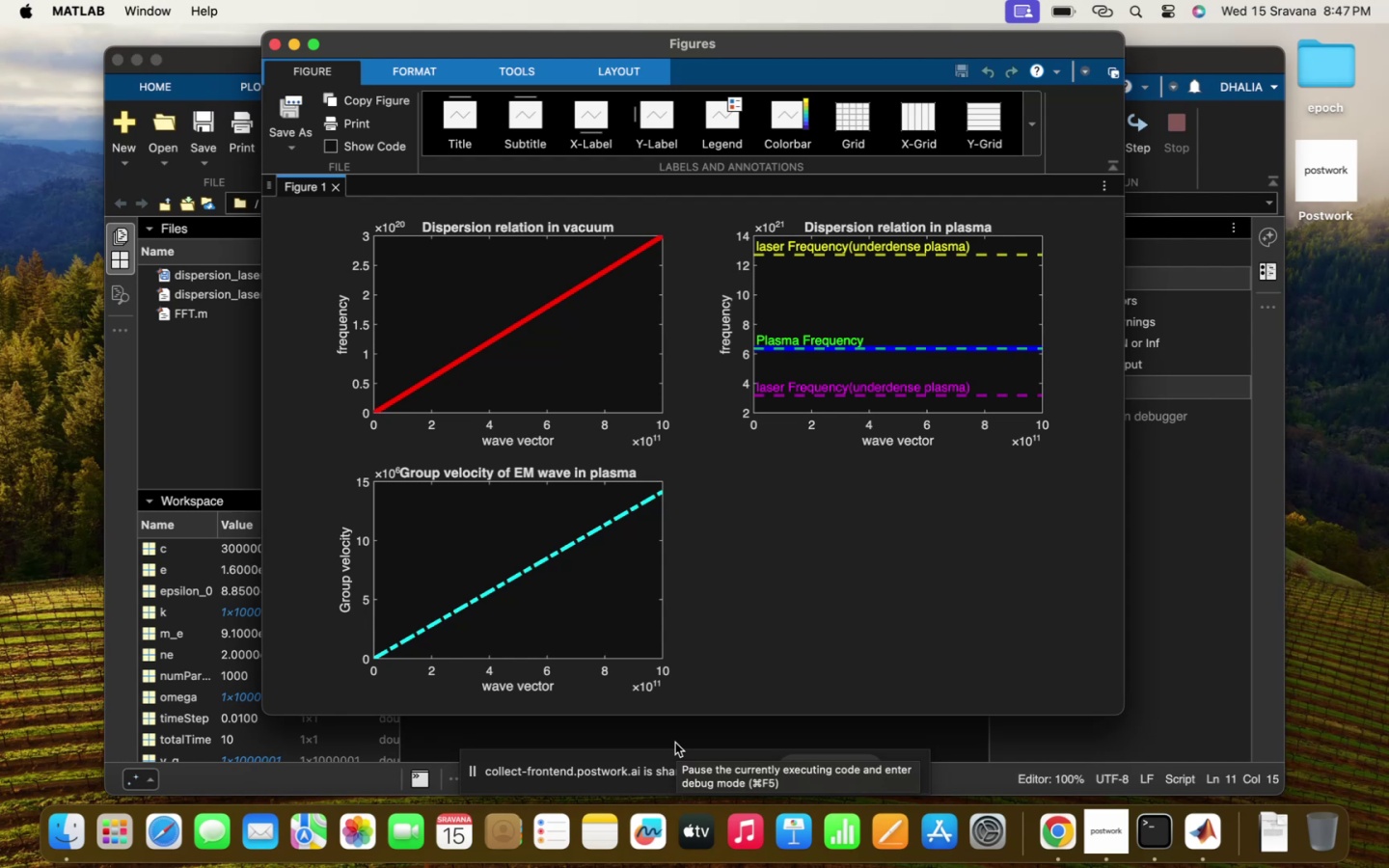 
left_click([682, 738])
 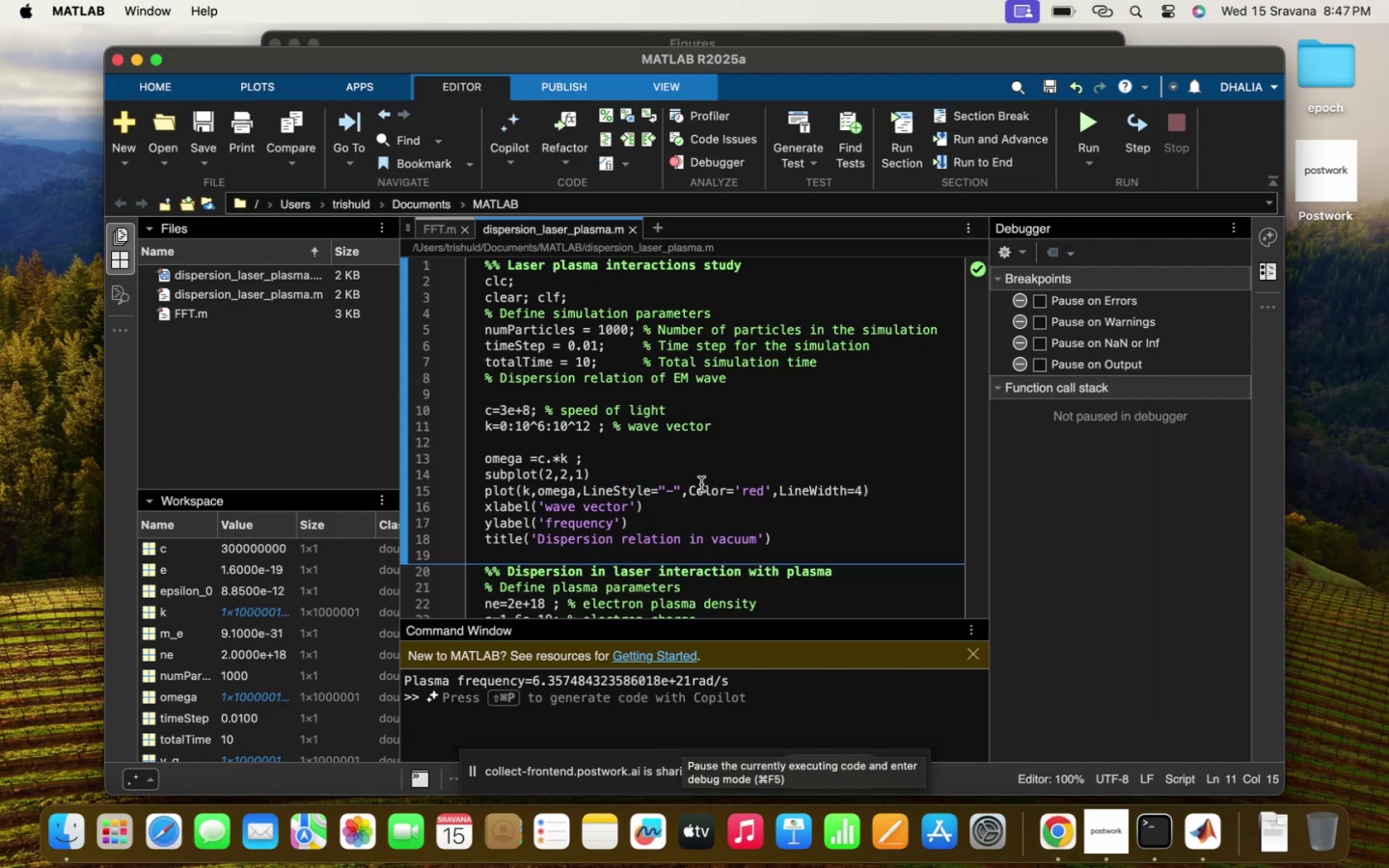 
scroll: coordinate [701, 484], scroll_direction: down, amount: 36.0
 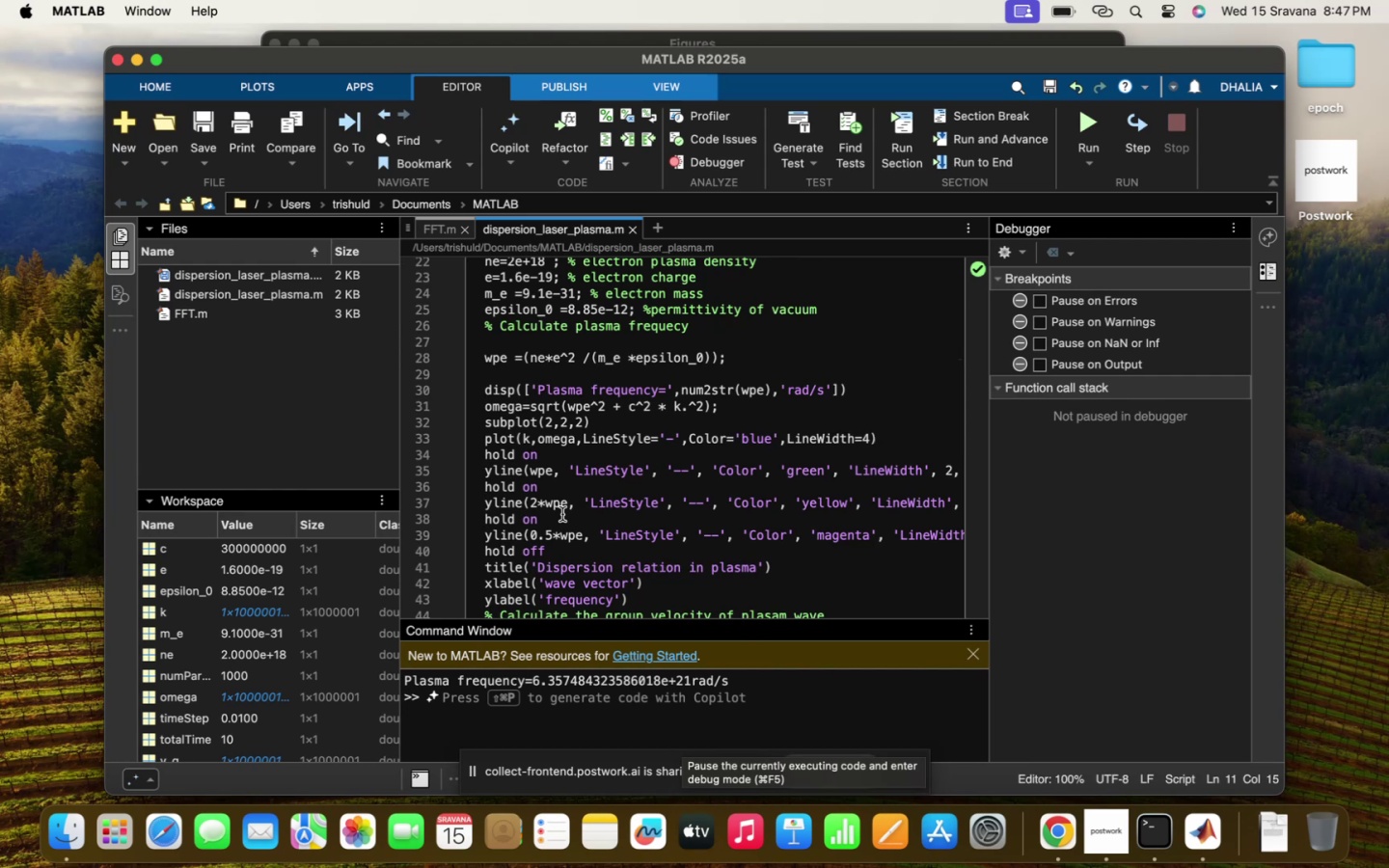 
left_click([535, 497])
 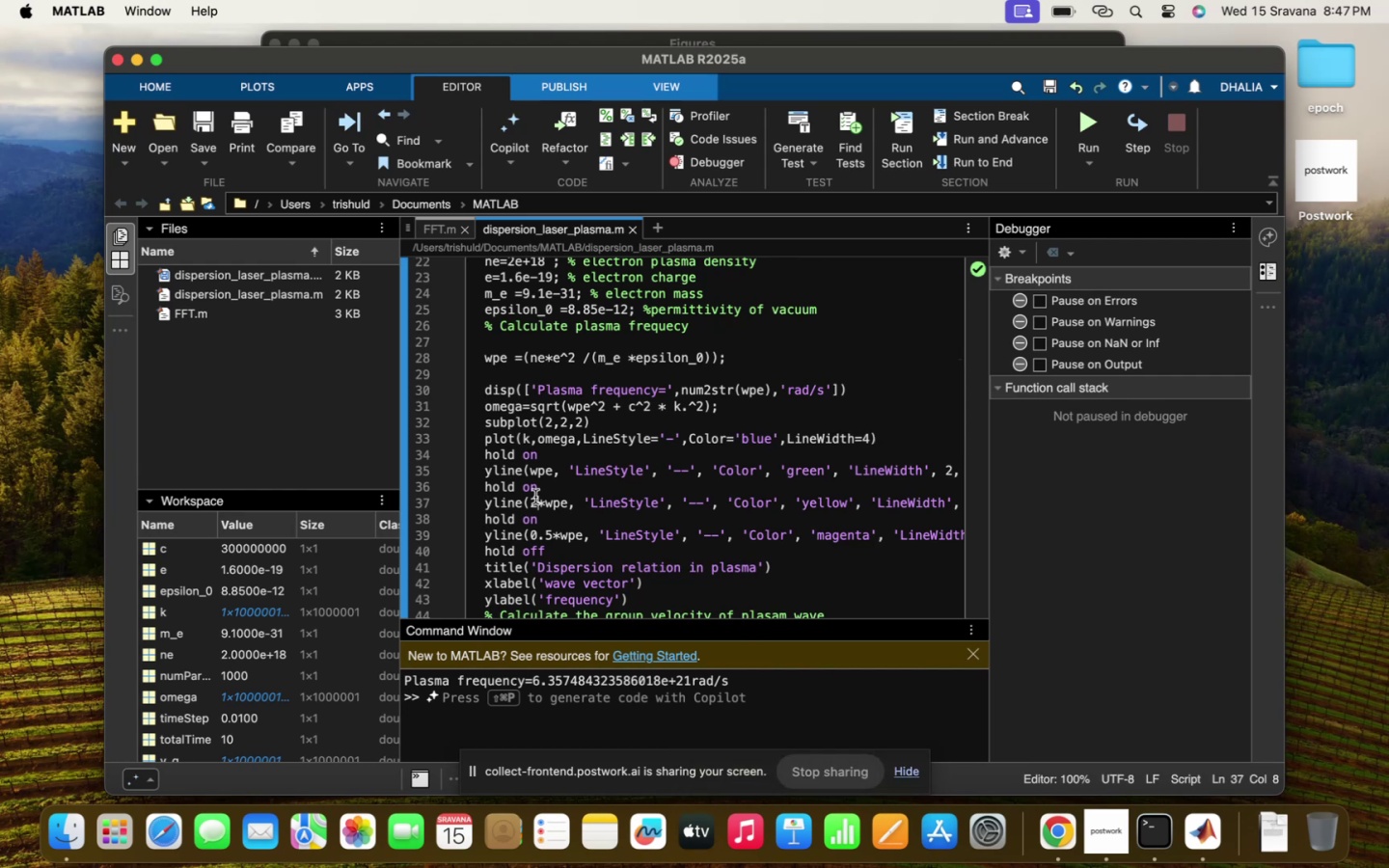 
type(.005)
 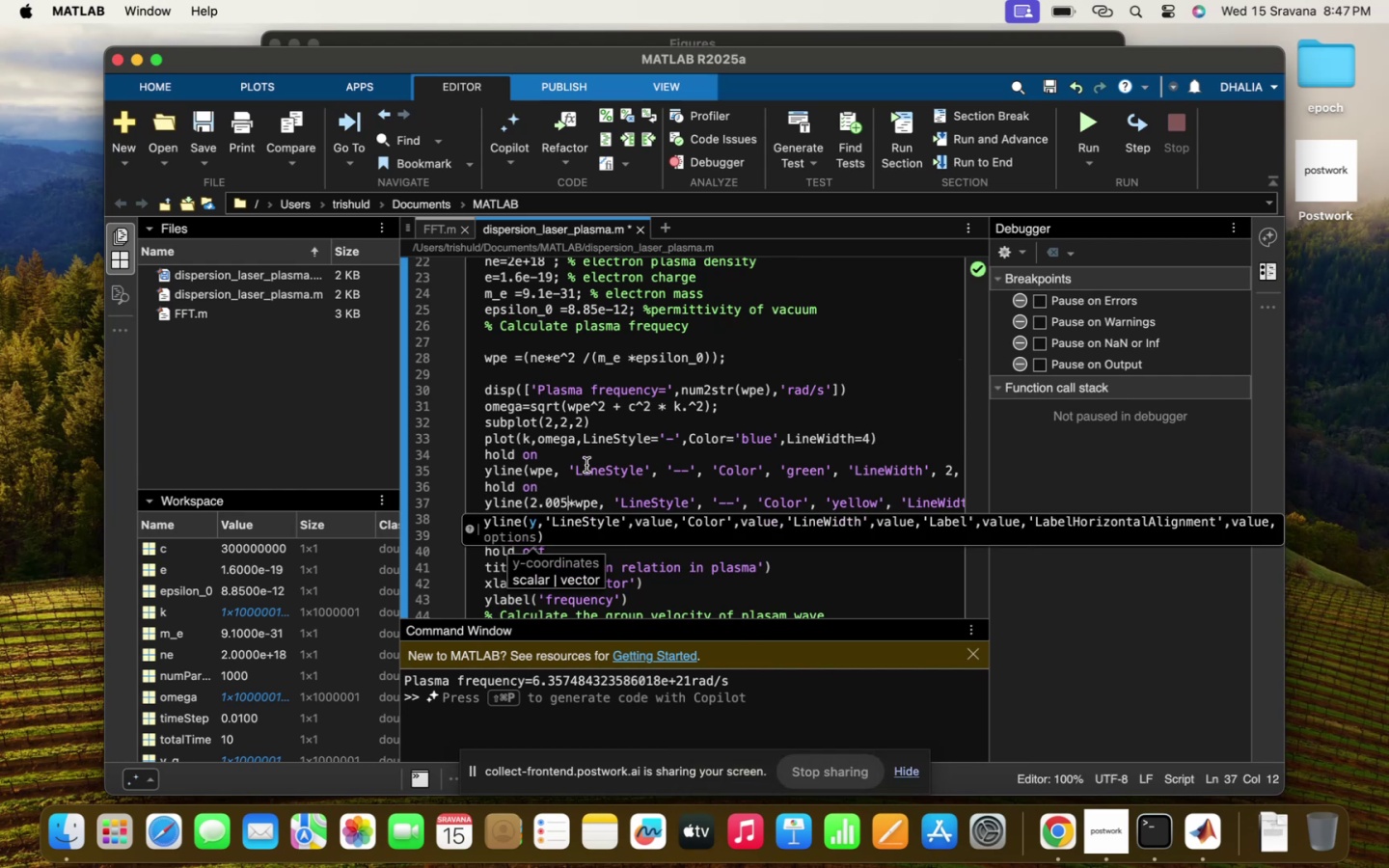 
left_click([593, 456])
 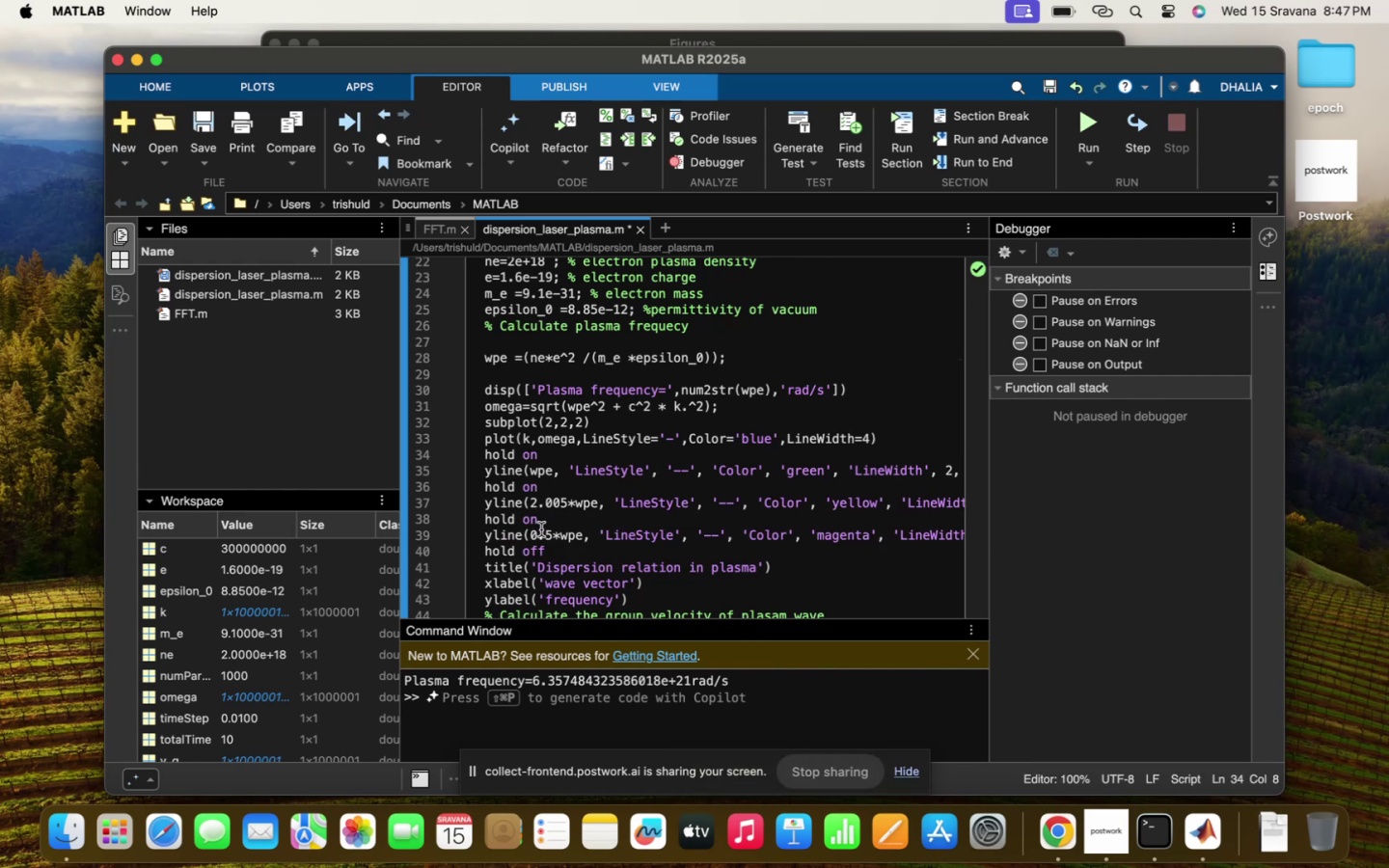 
left_click([540, 529])
 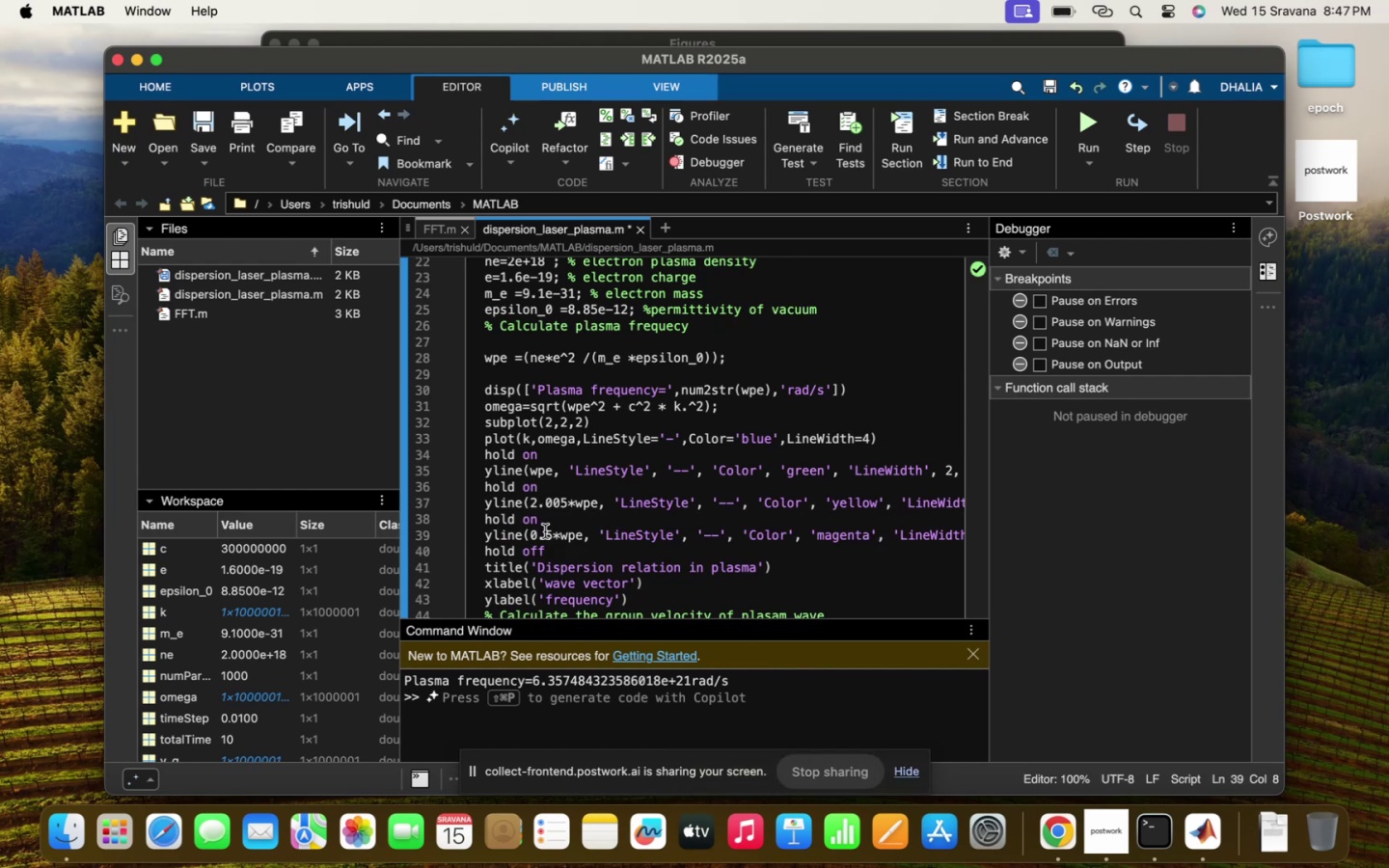 
left_click([545, 531])
 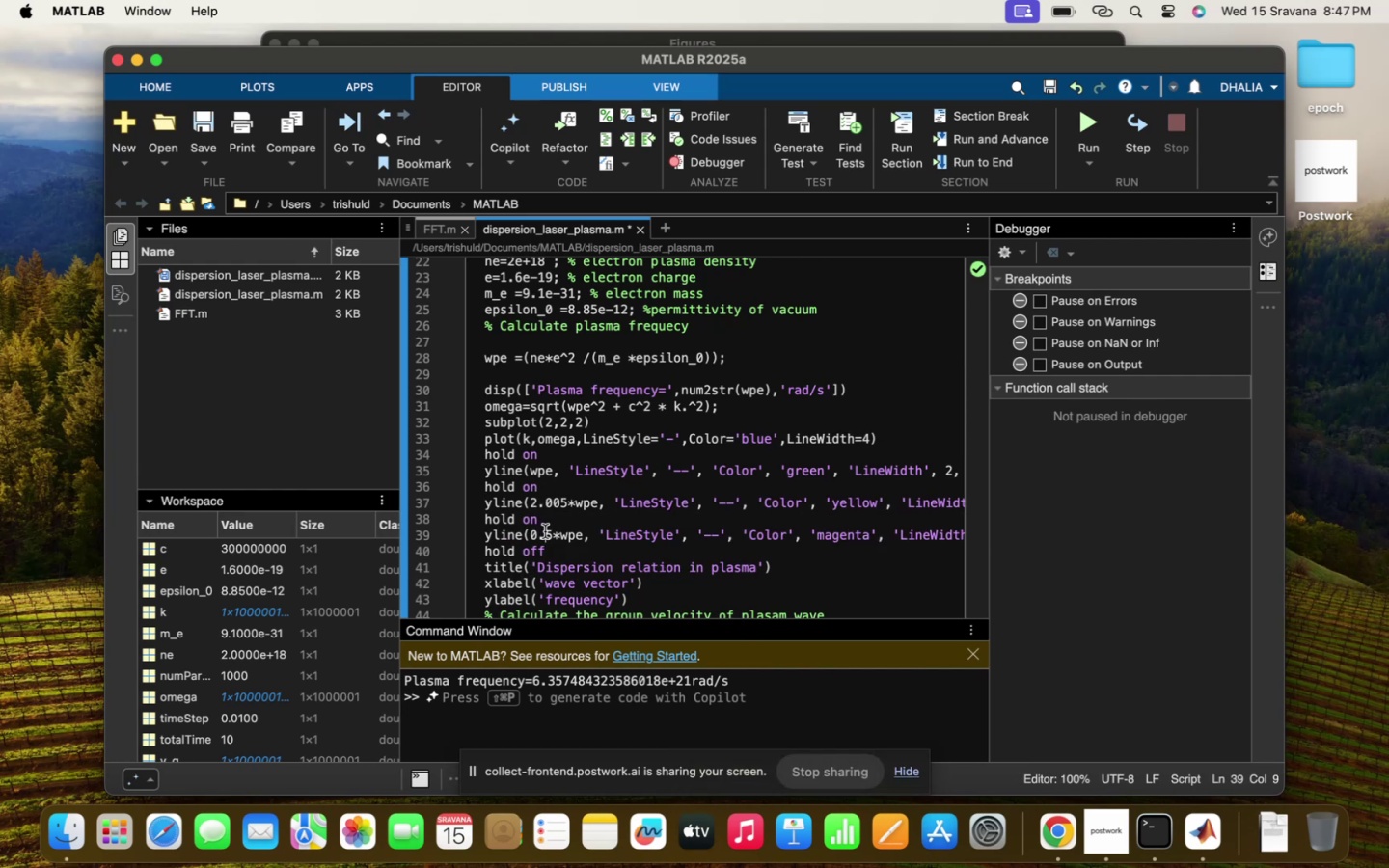 
type(00)
 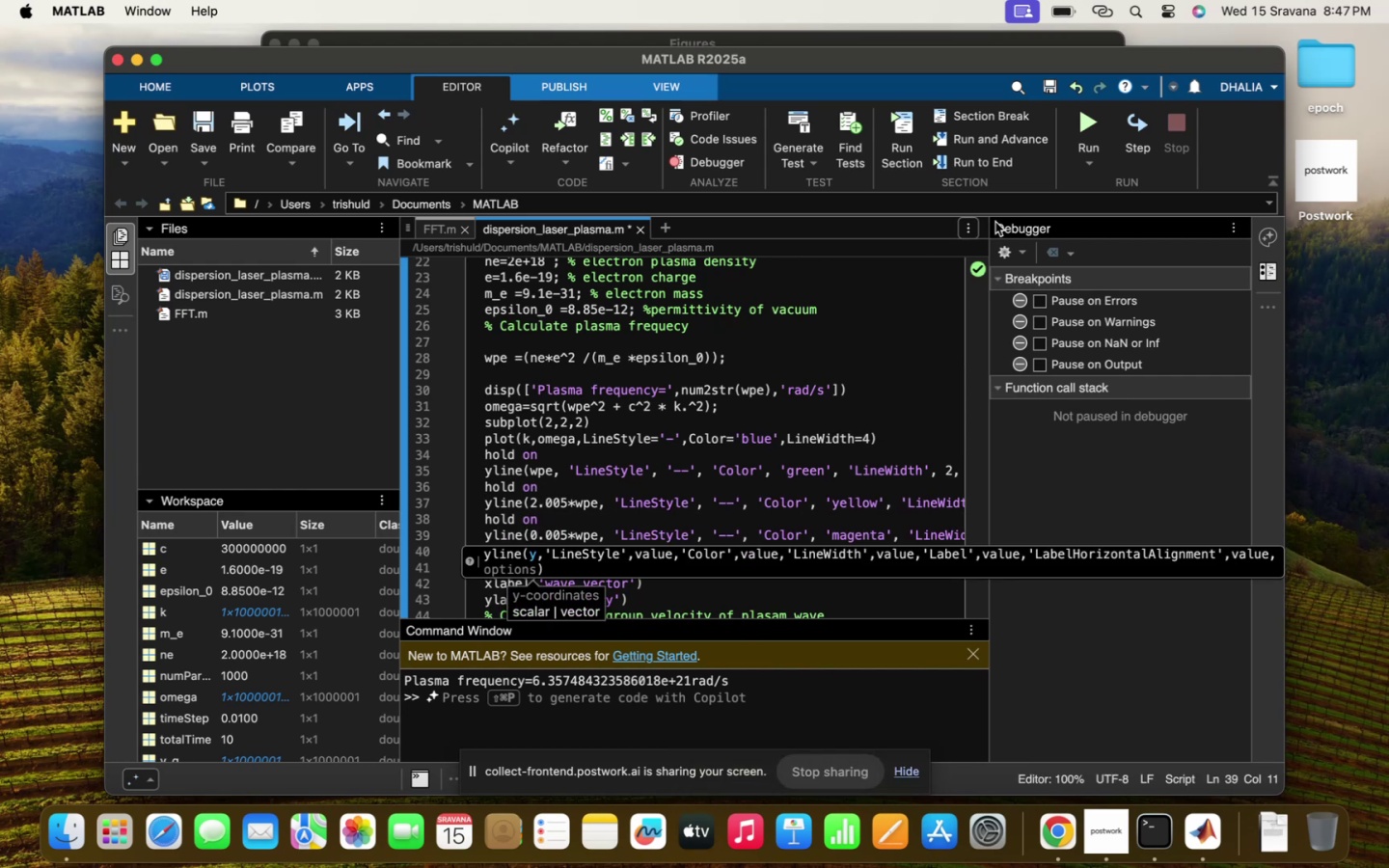 
mouse_move([1087, 89])
 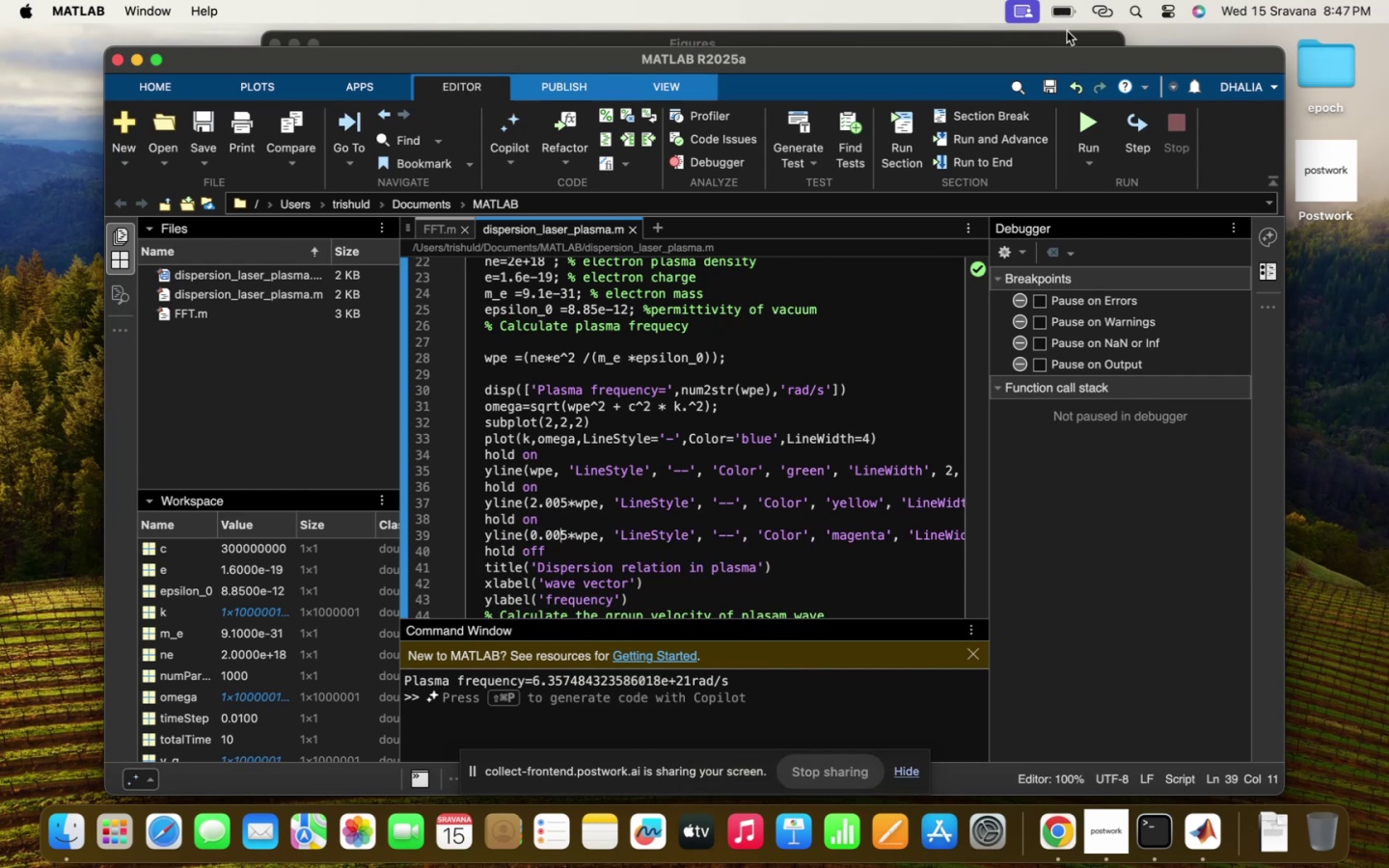 
left_click([1067, 31])
 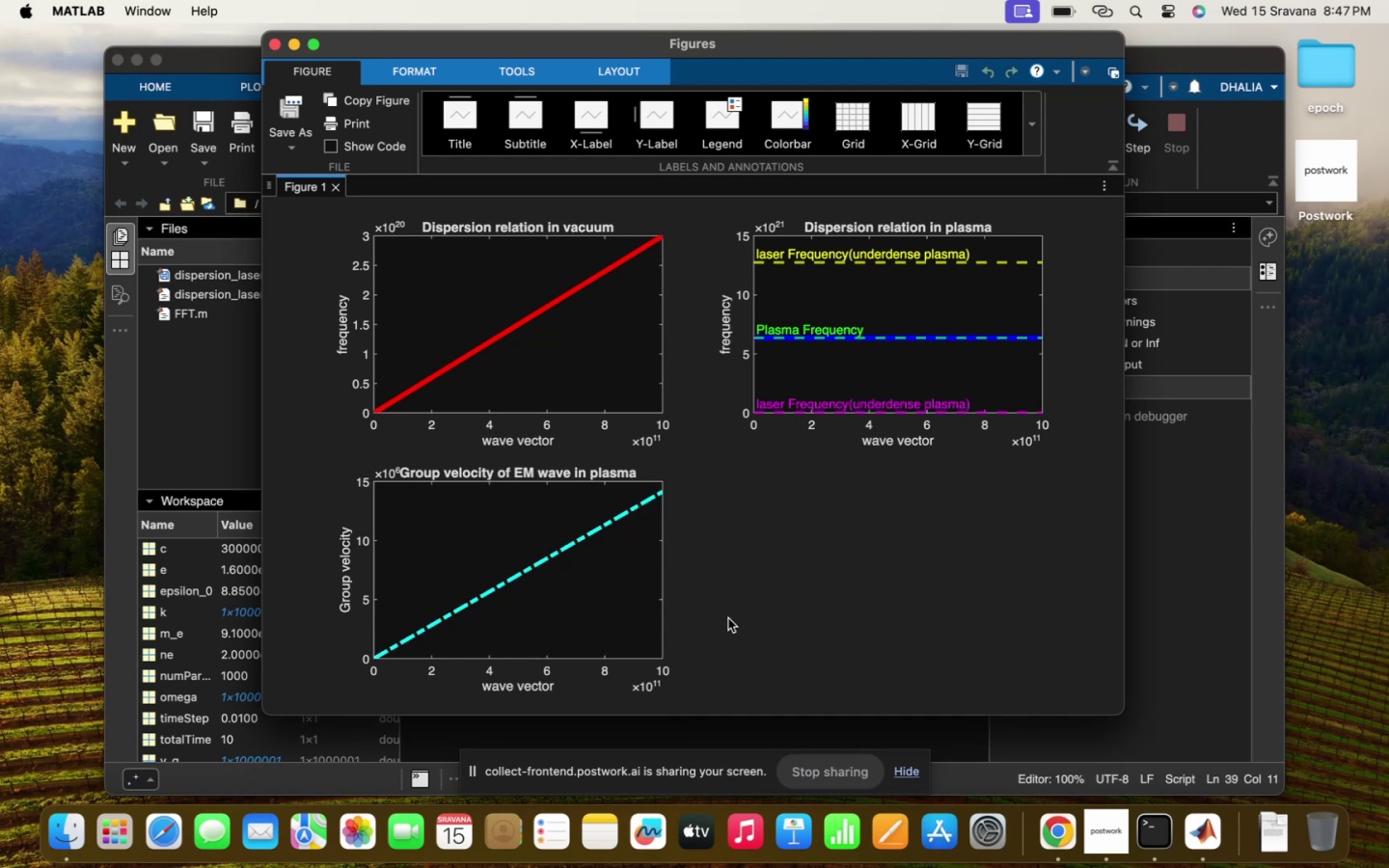 
left_click([699, 729])
 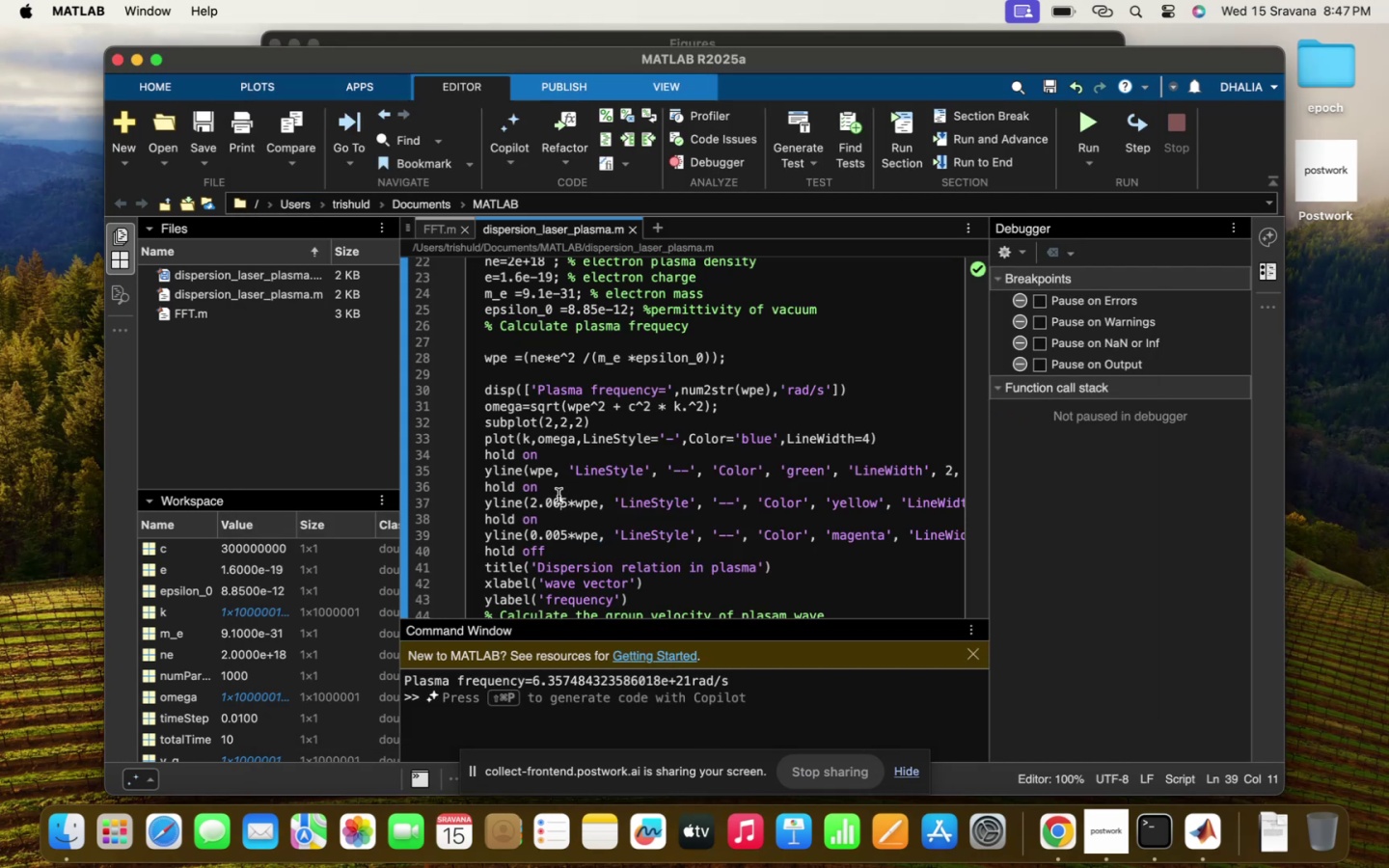 
type(0000)
 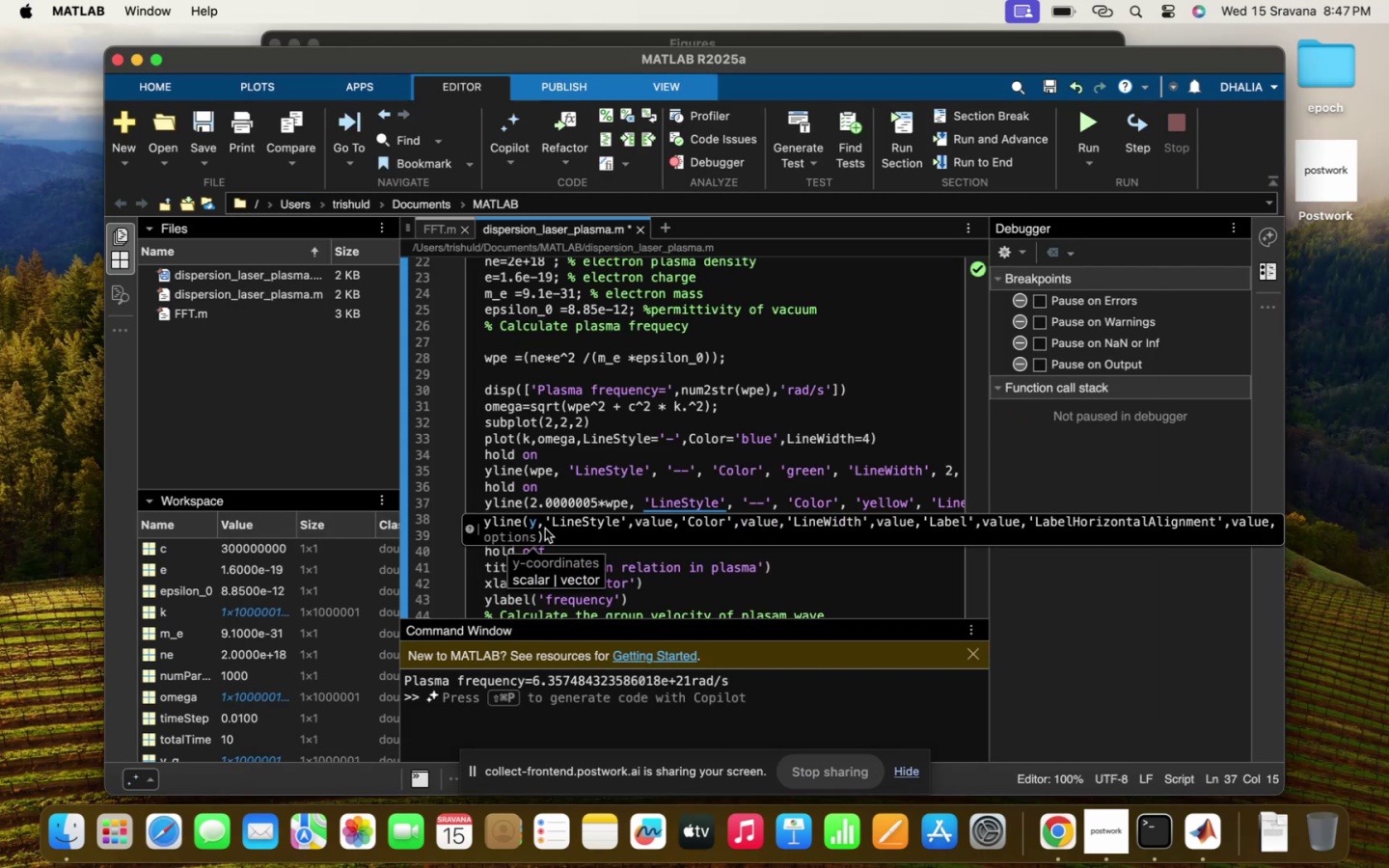 
left_click([569, 475])
 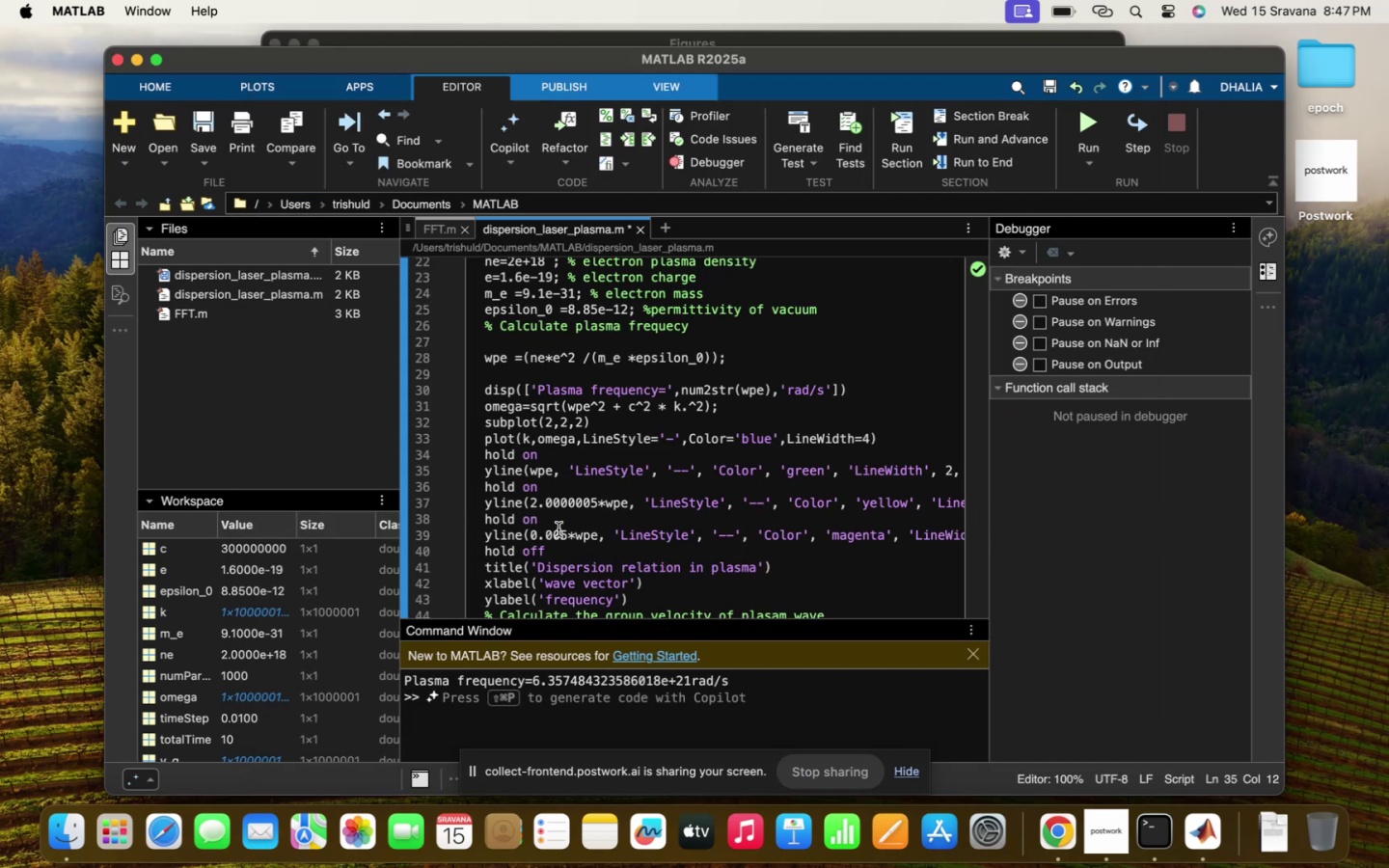 
left_click([561, 532])
 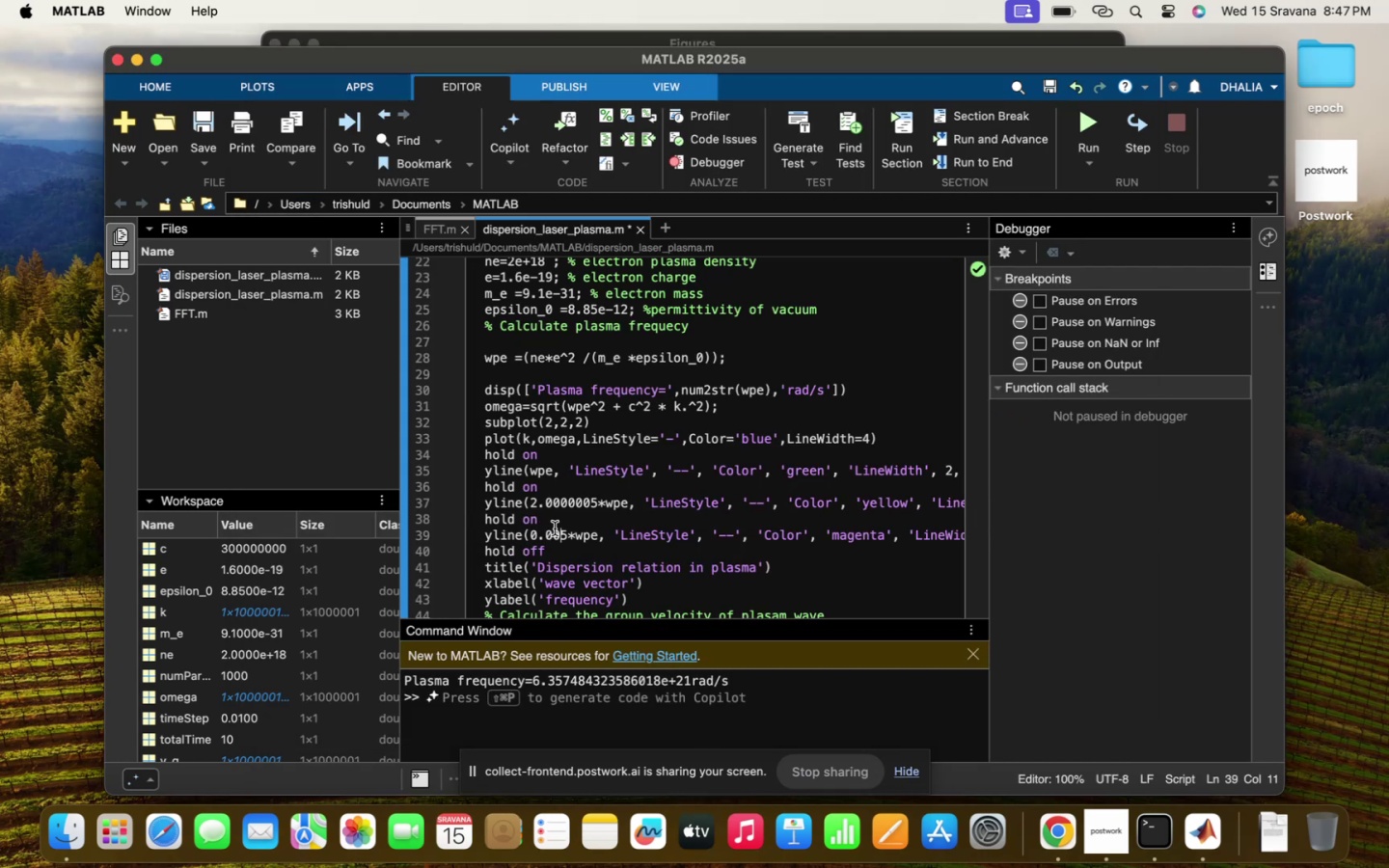 
wait(5.21)
 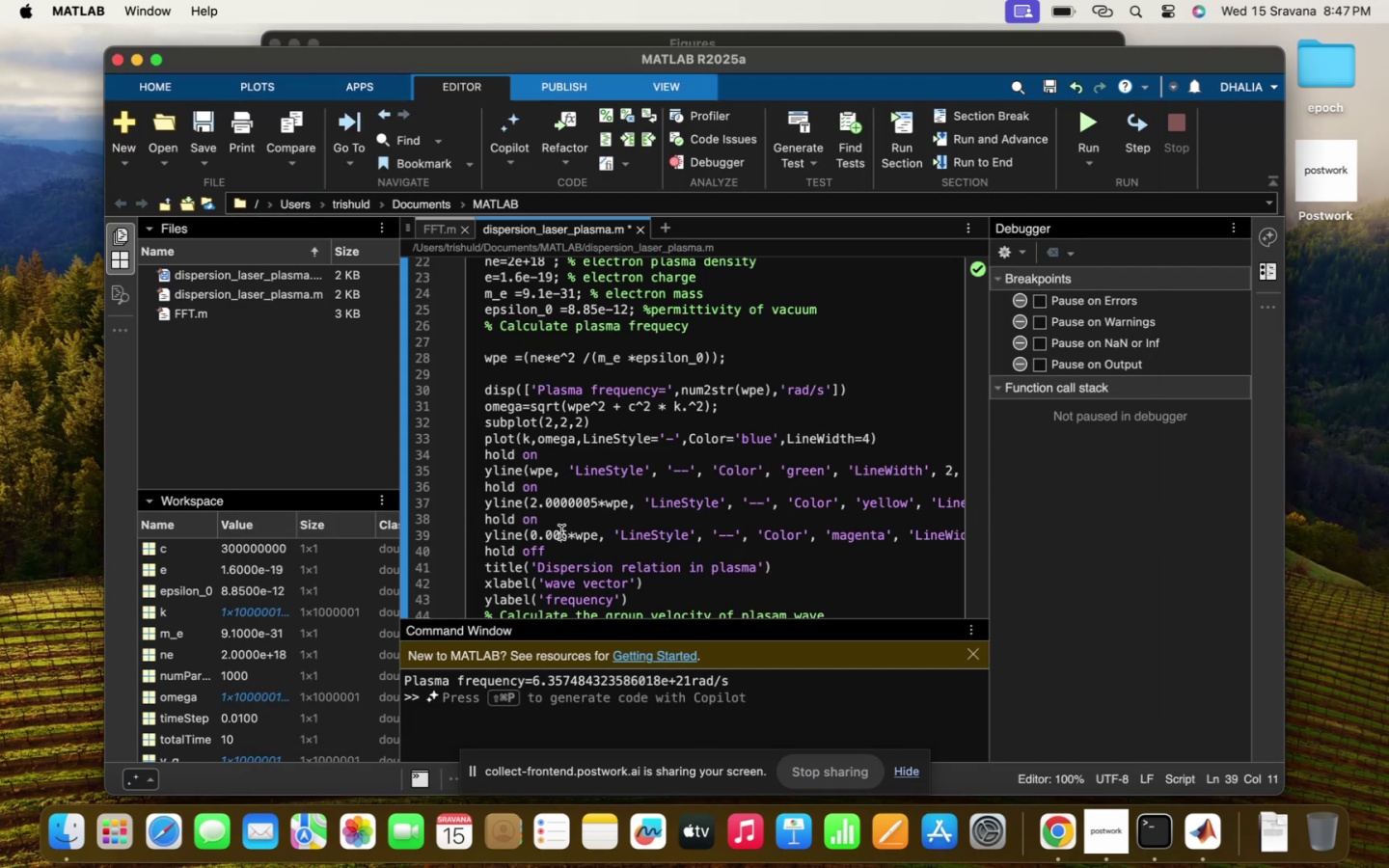 
key(Backspace)
key(Backspace)
key(Backspace)
type(999995)
 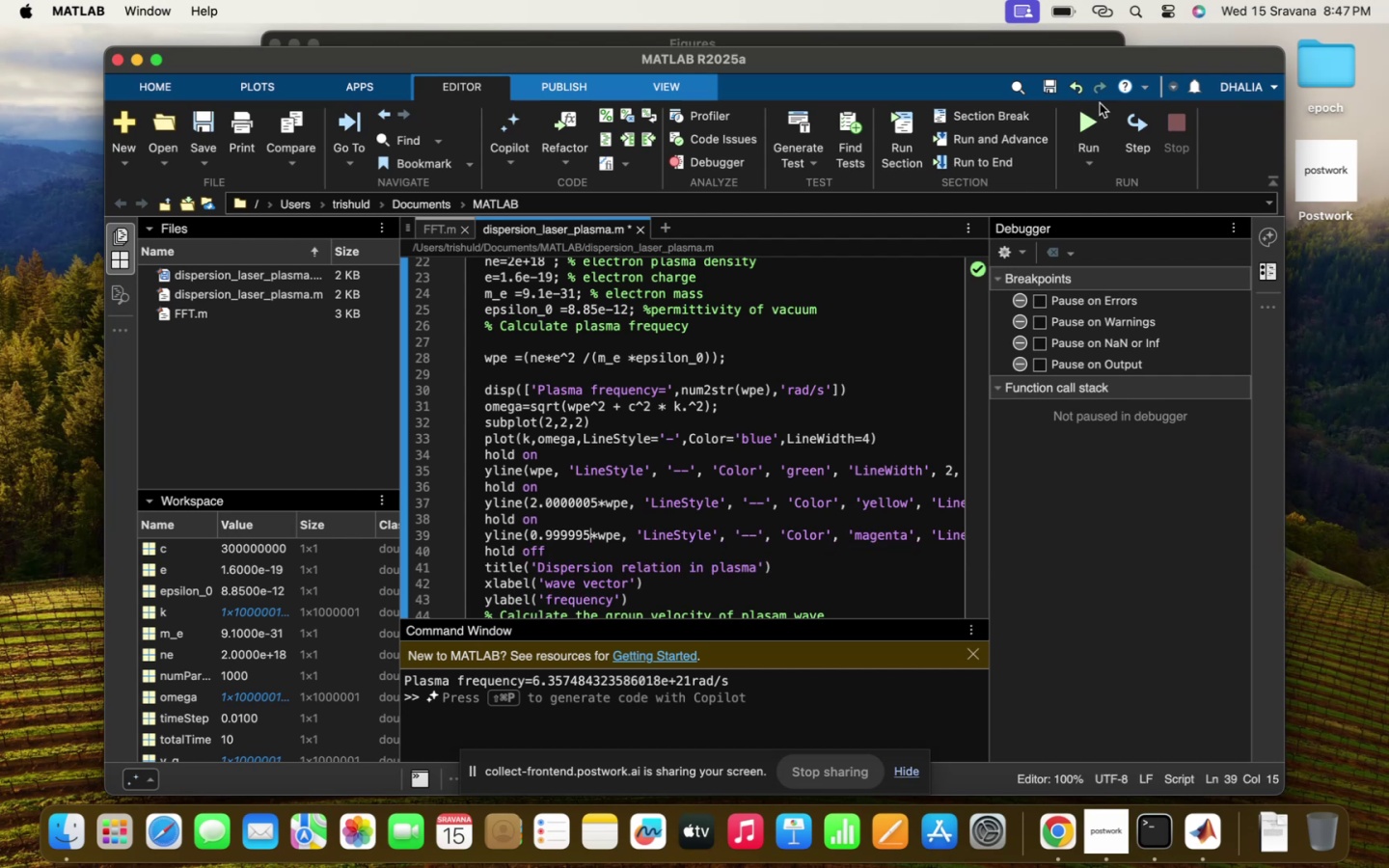 
double_click([1085, 114])
 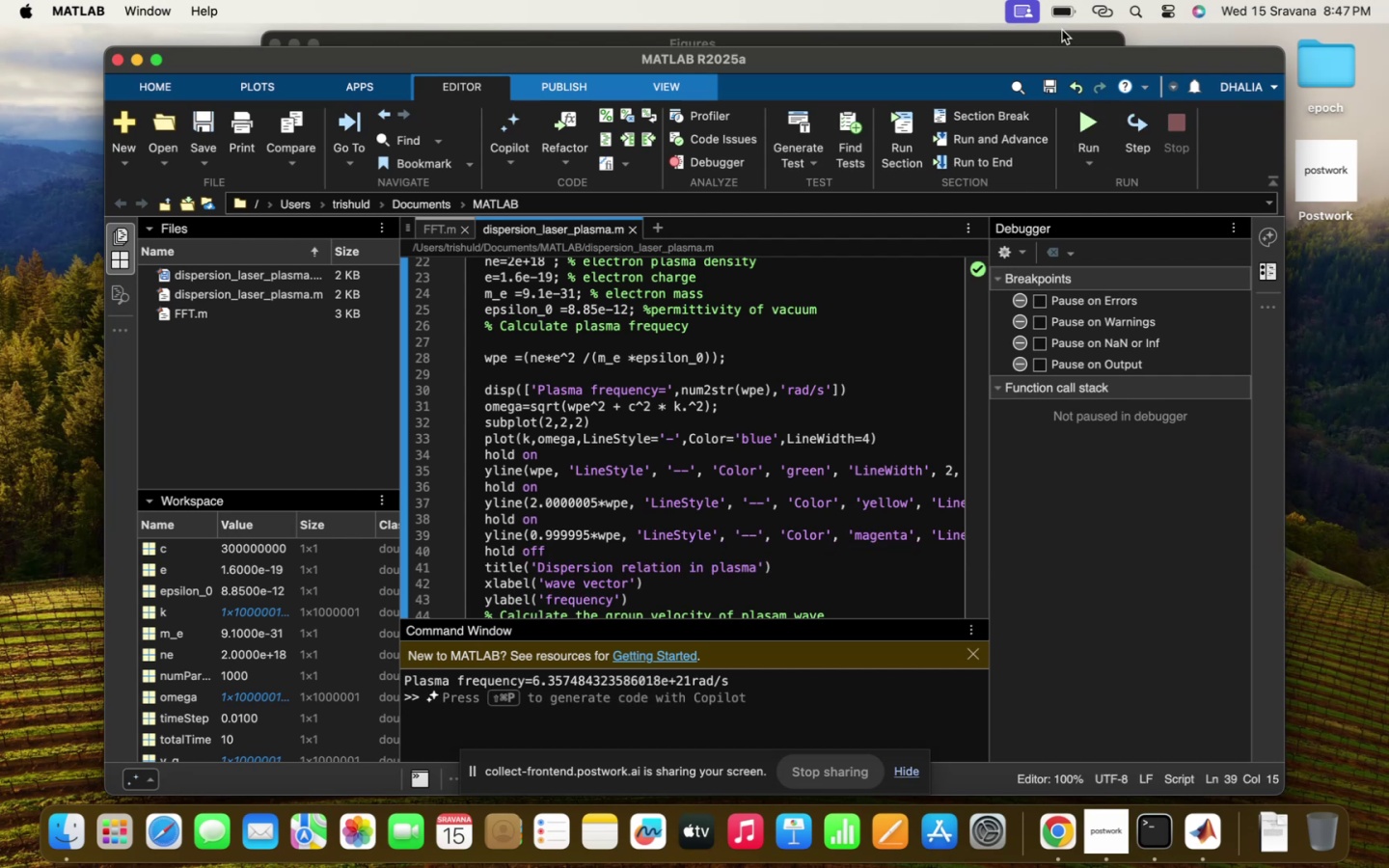 
left_click([1062, 31])
 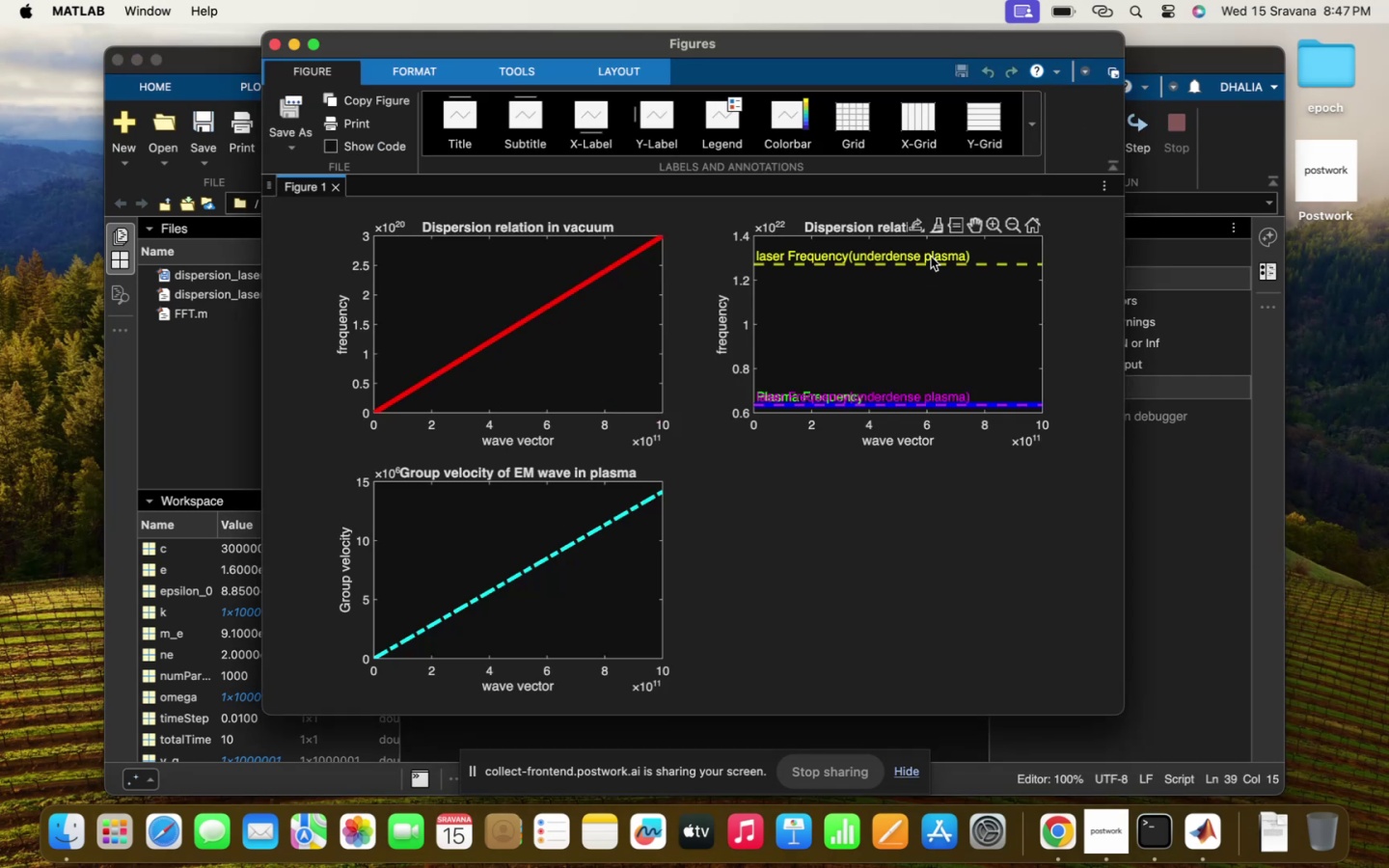 
left_click_drag(start_coordinate=[907, 361], to_coordinate=[908, 285])
 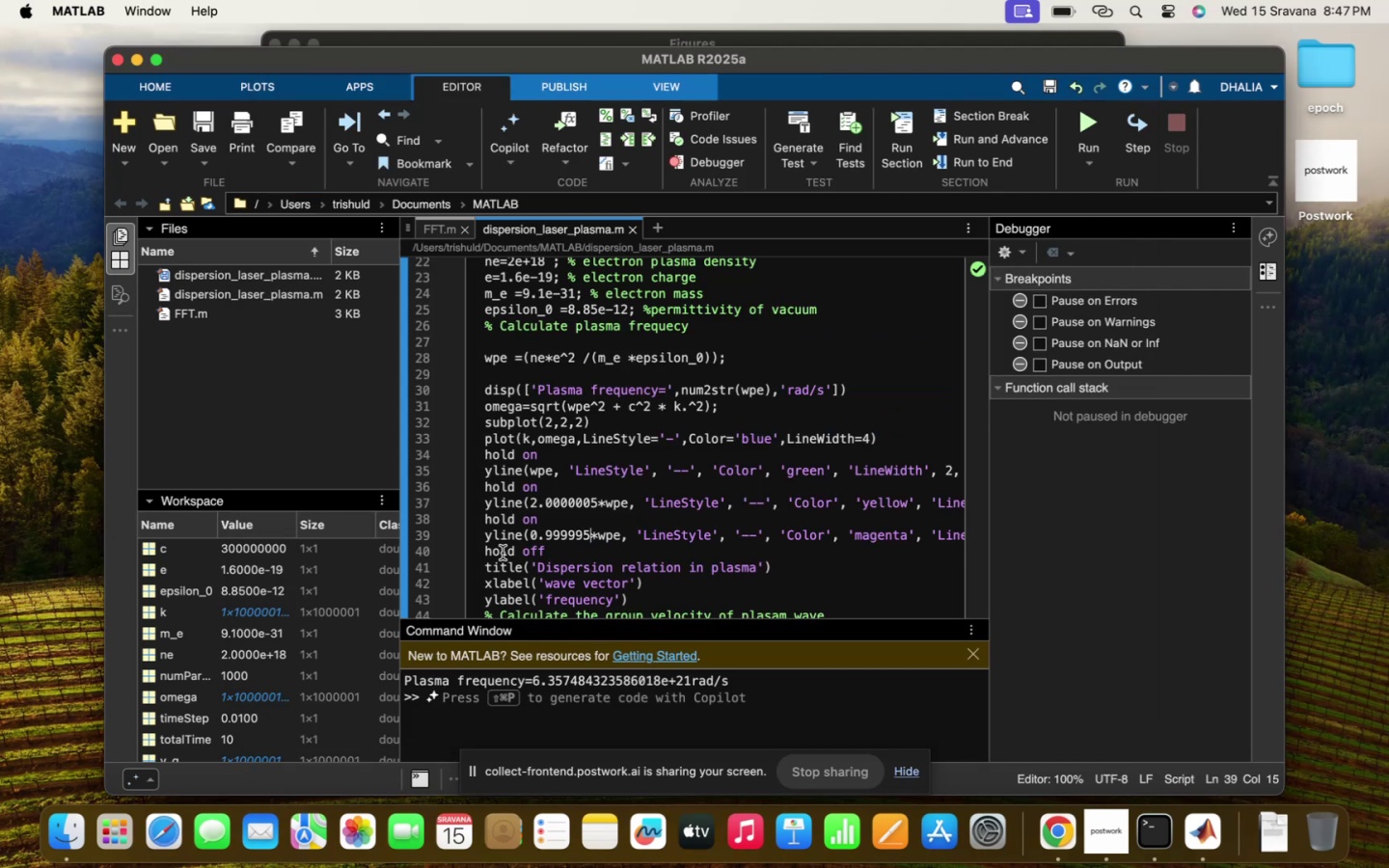 
wait(6.89)
 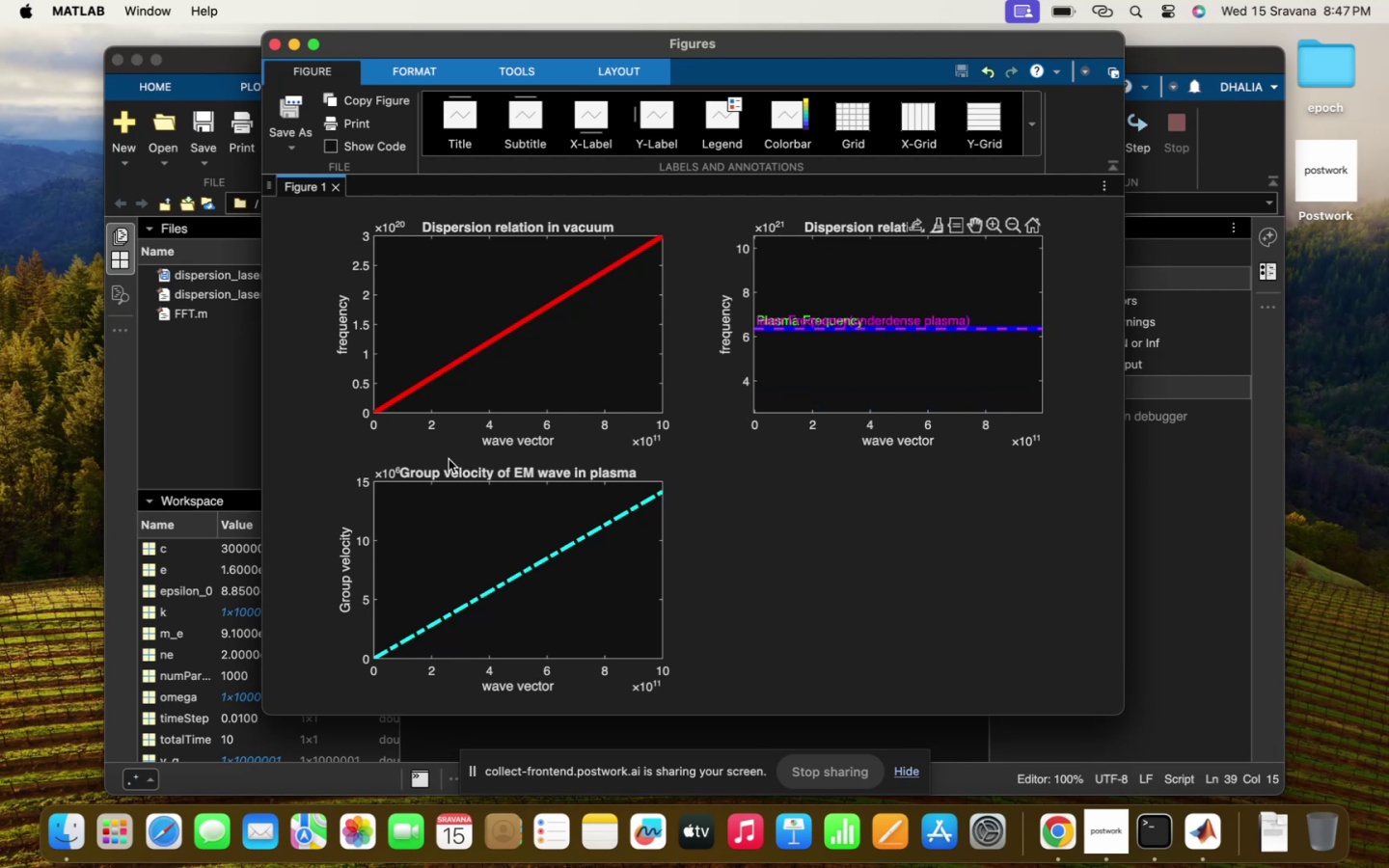 
left_click_drag(start_coordinate=[486, 531], to_coordinate=[476, 451])
 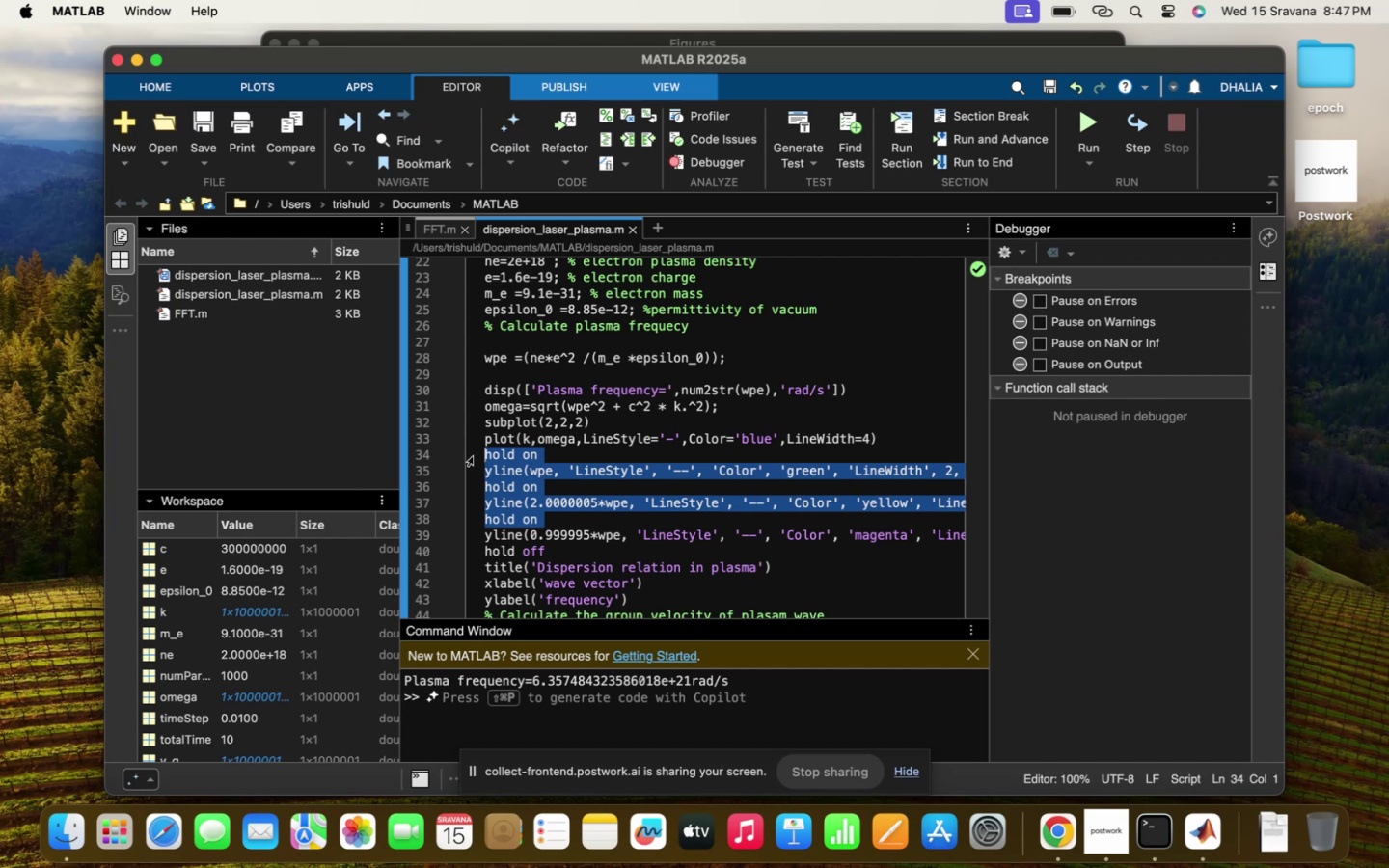 
key(Meta+Slash)
 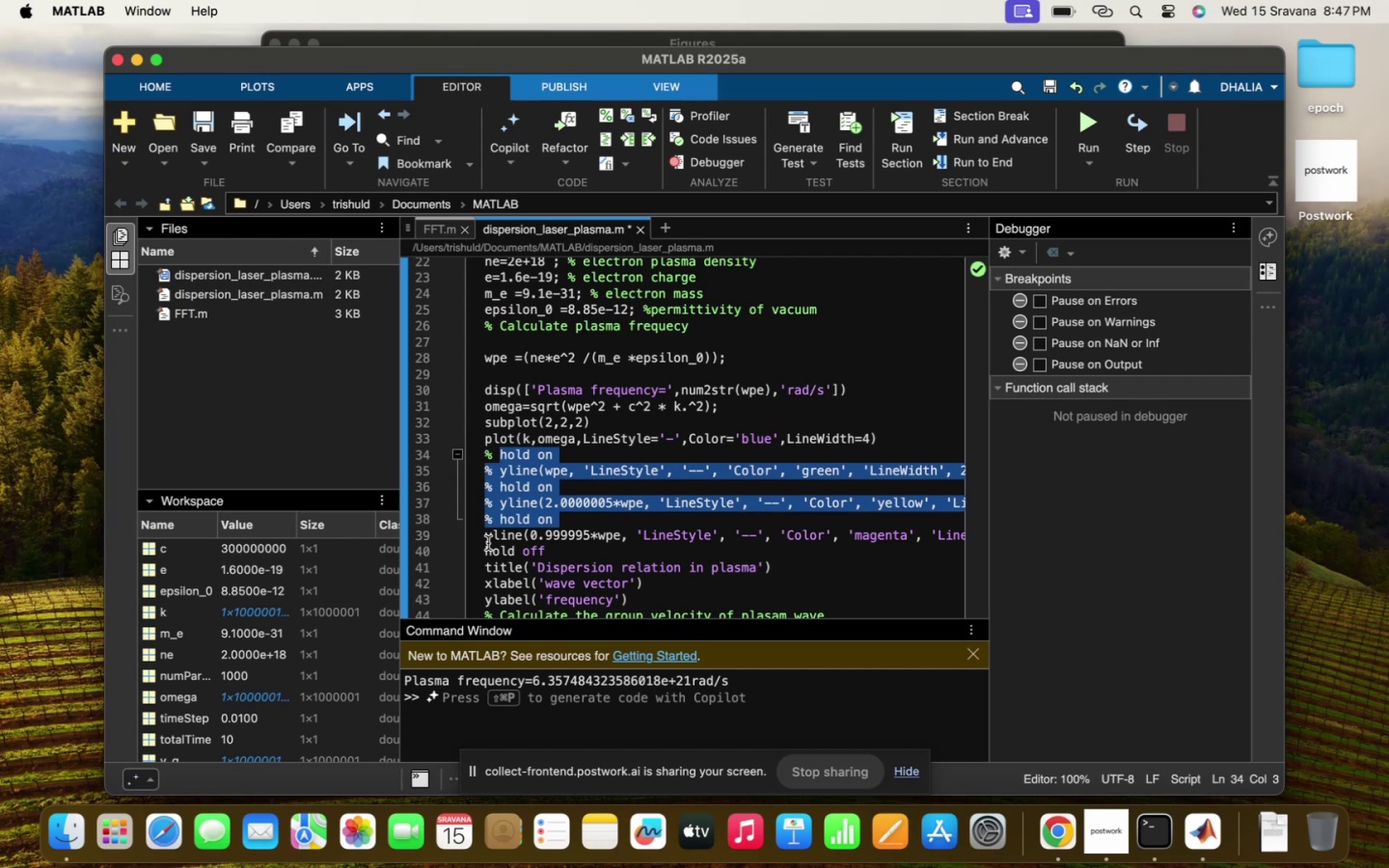 
left_click([486, 538])
 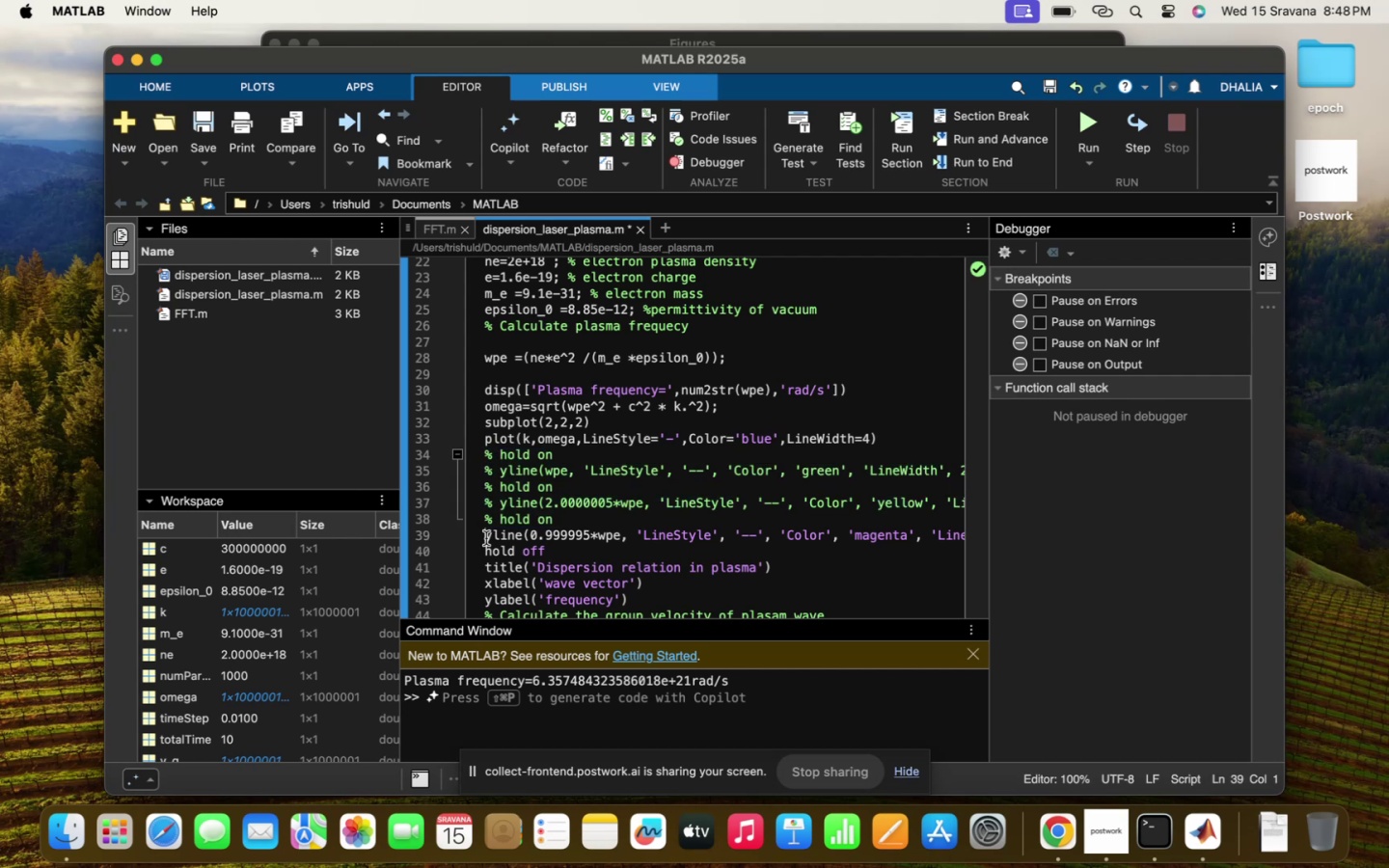 
key(Meta+Slash)
 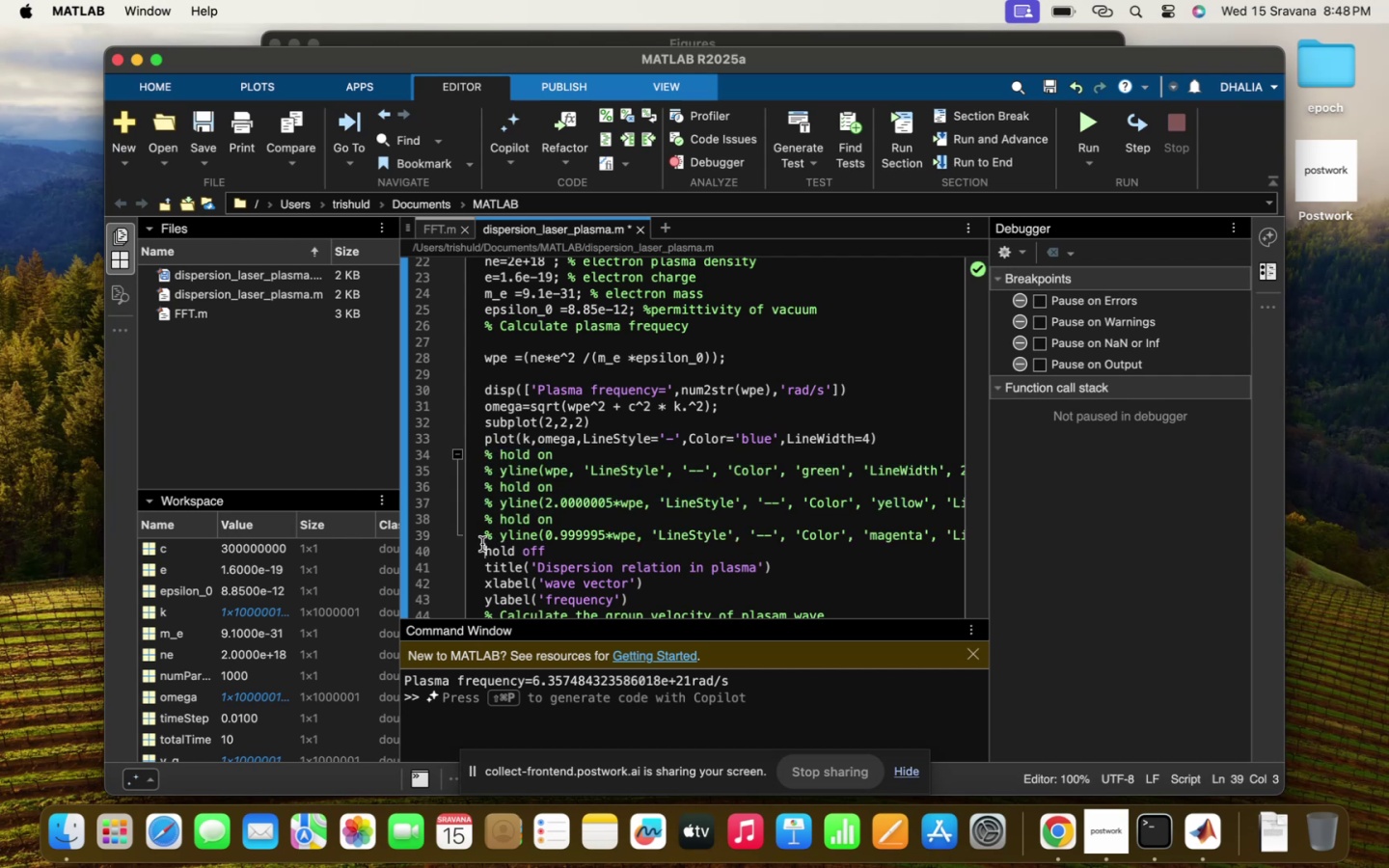 
key(Meta+Slash)
 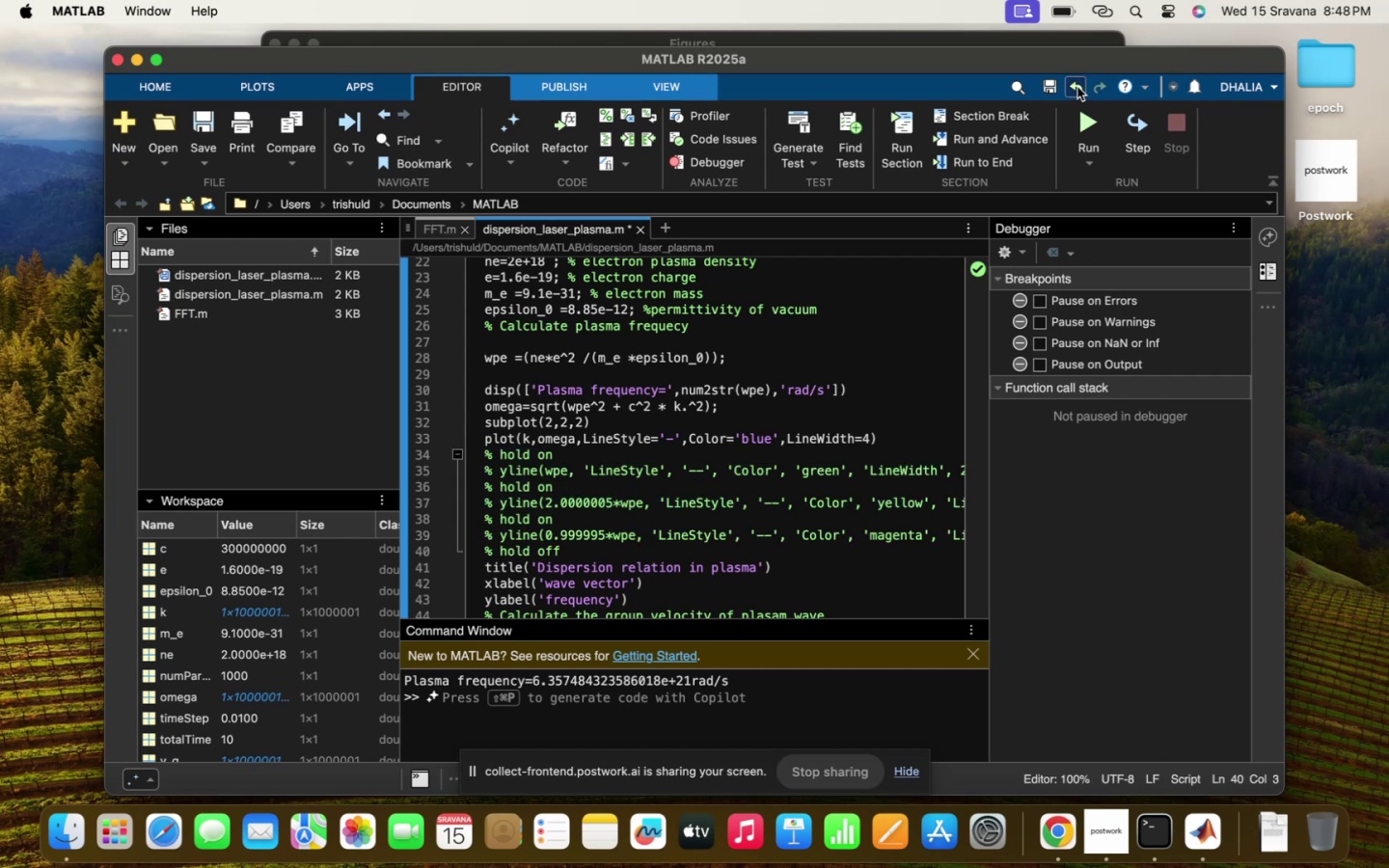 
left_click([1085, 118])
 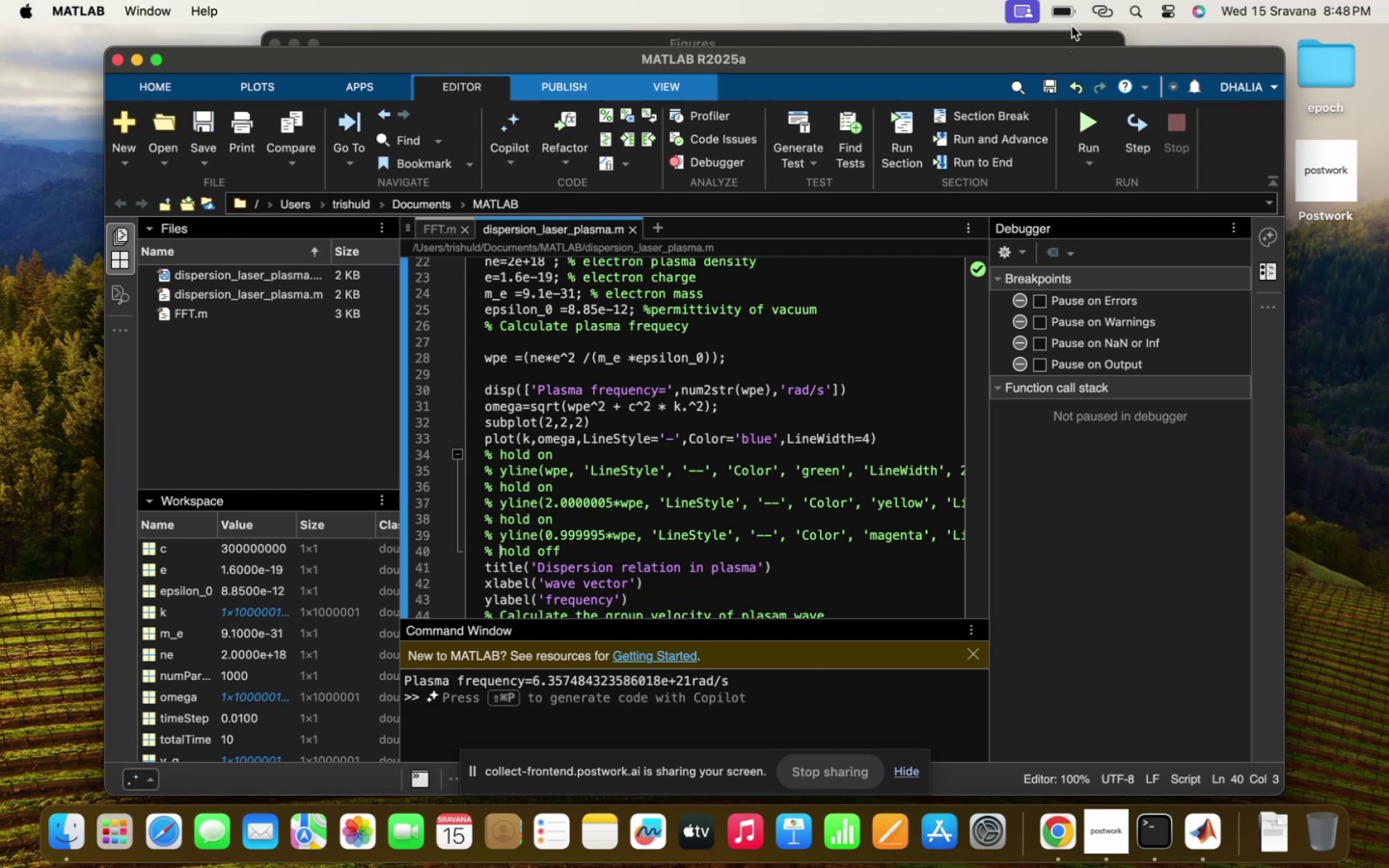 
left_click([1065, 41])
 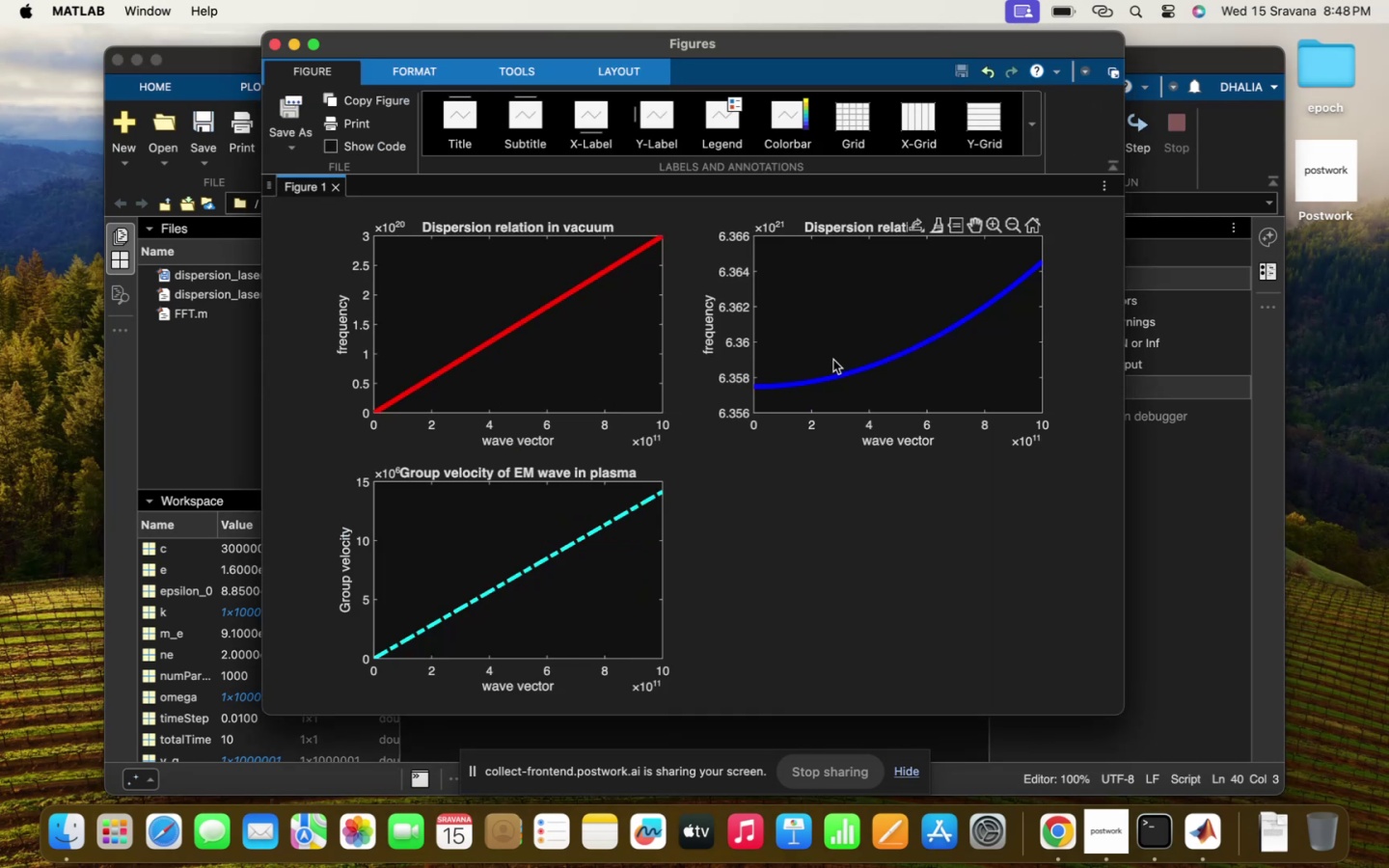 
wait(10.21)
 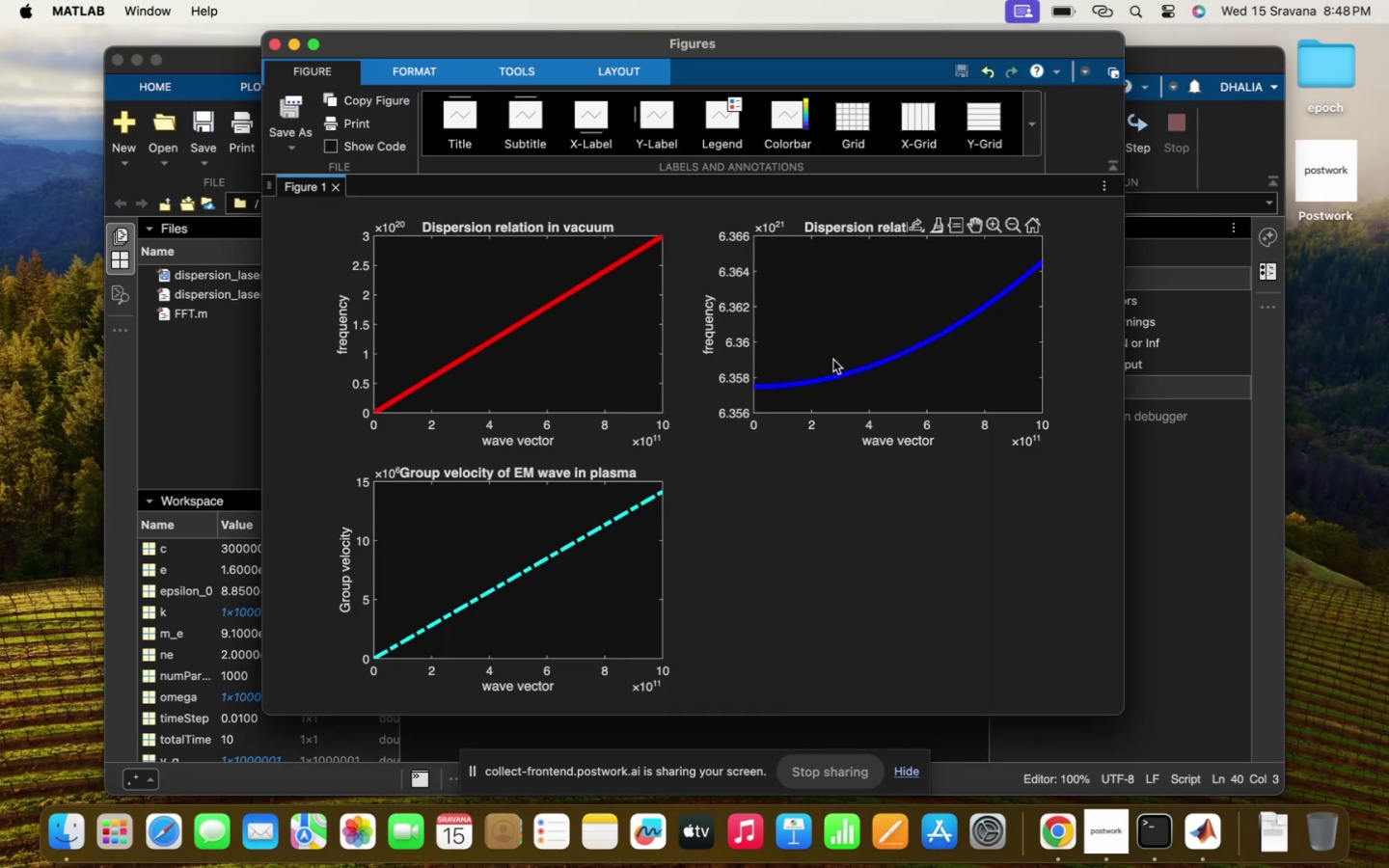 
left_click([586, 739])
 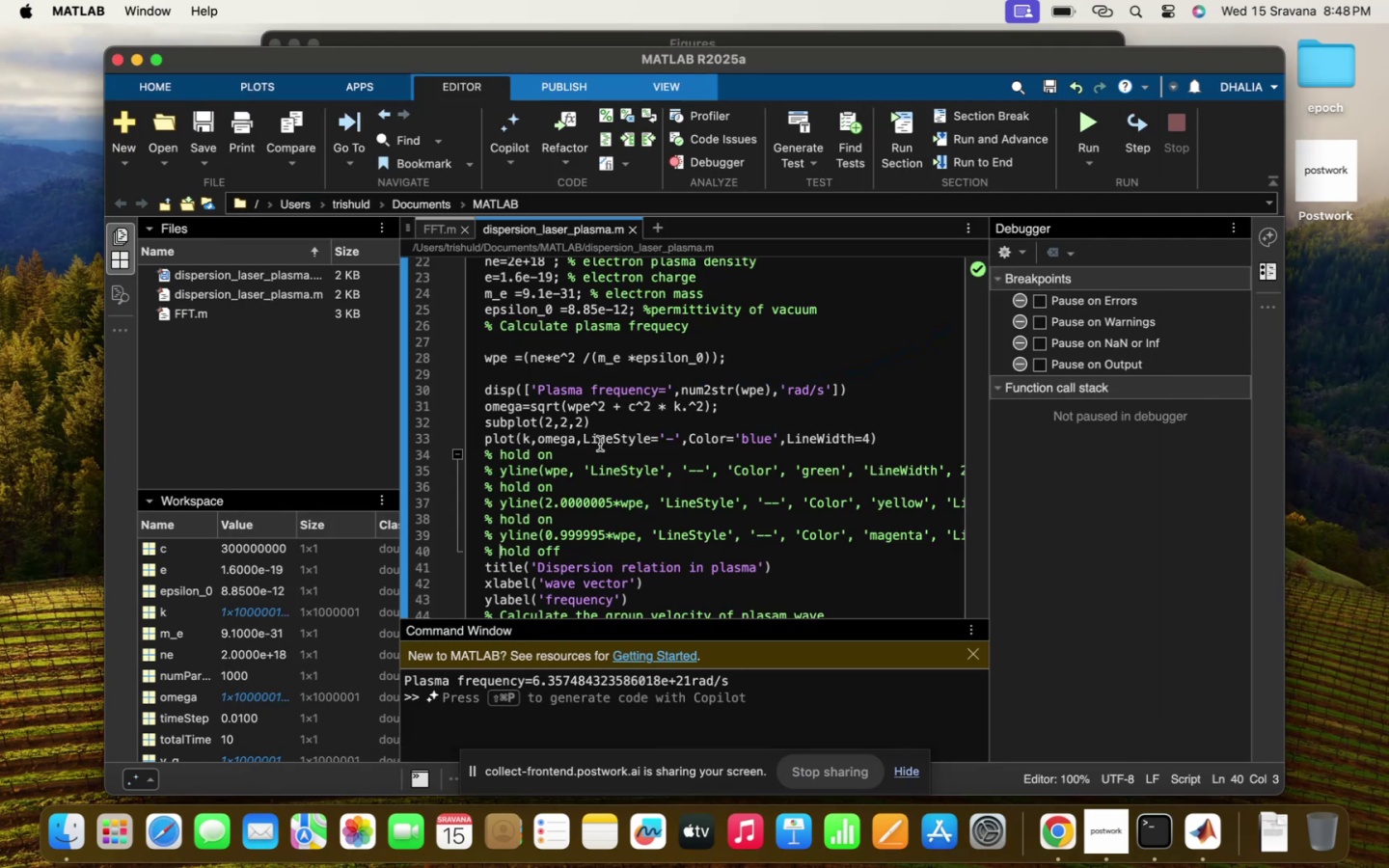 
scroll: coordinate [600, 444], scroll_direction: up, amount: 80.0
 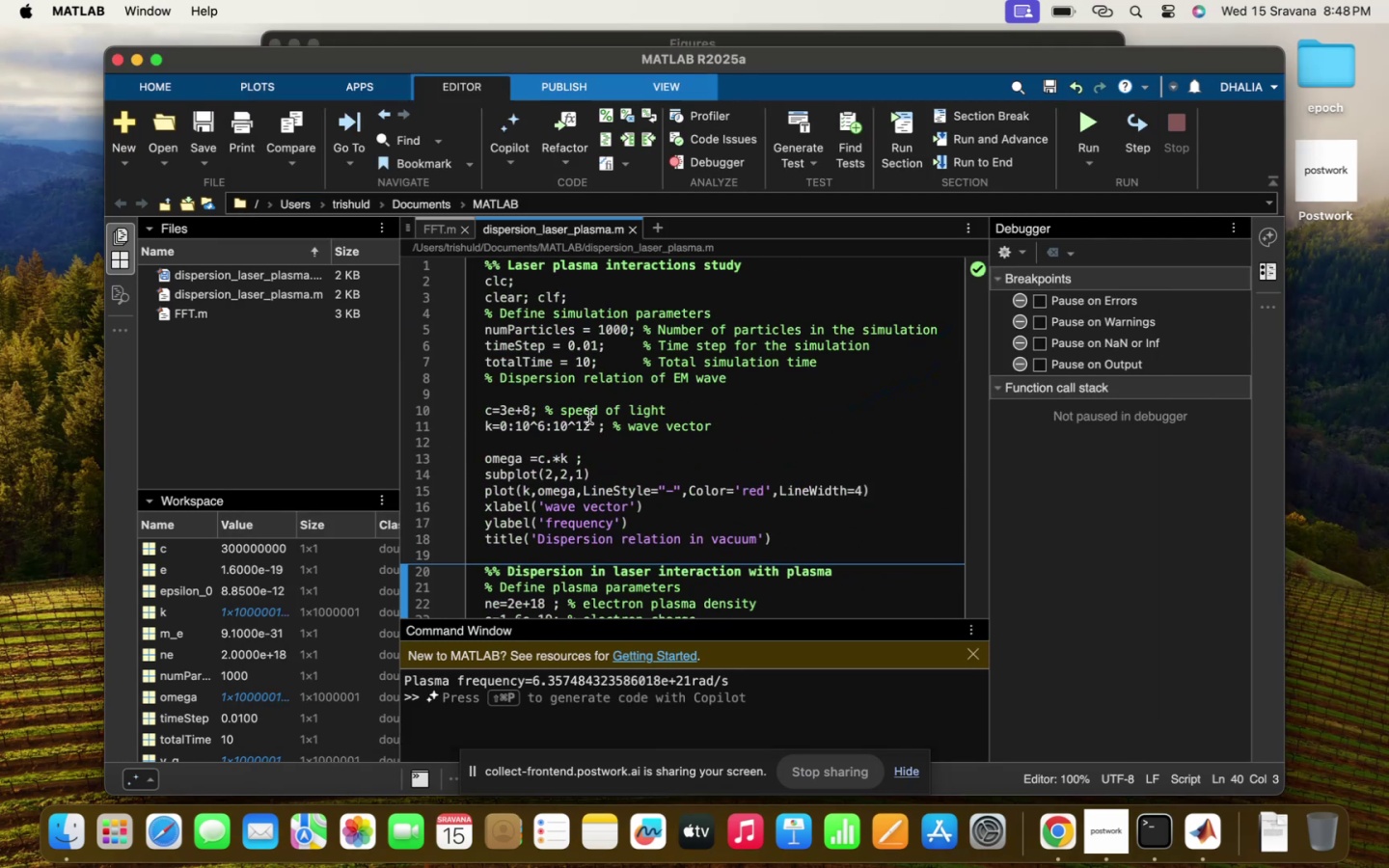 
left_click([590, 418])
 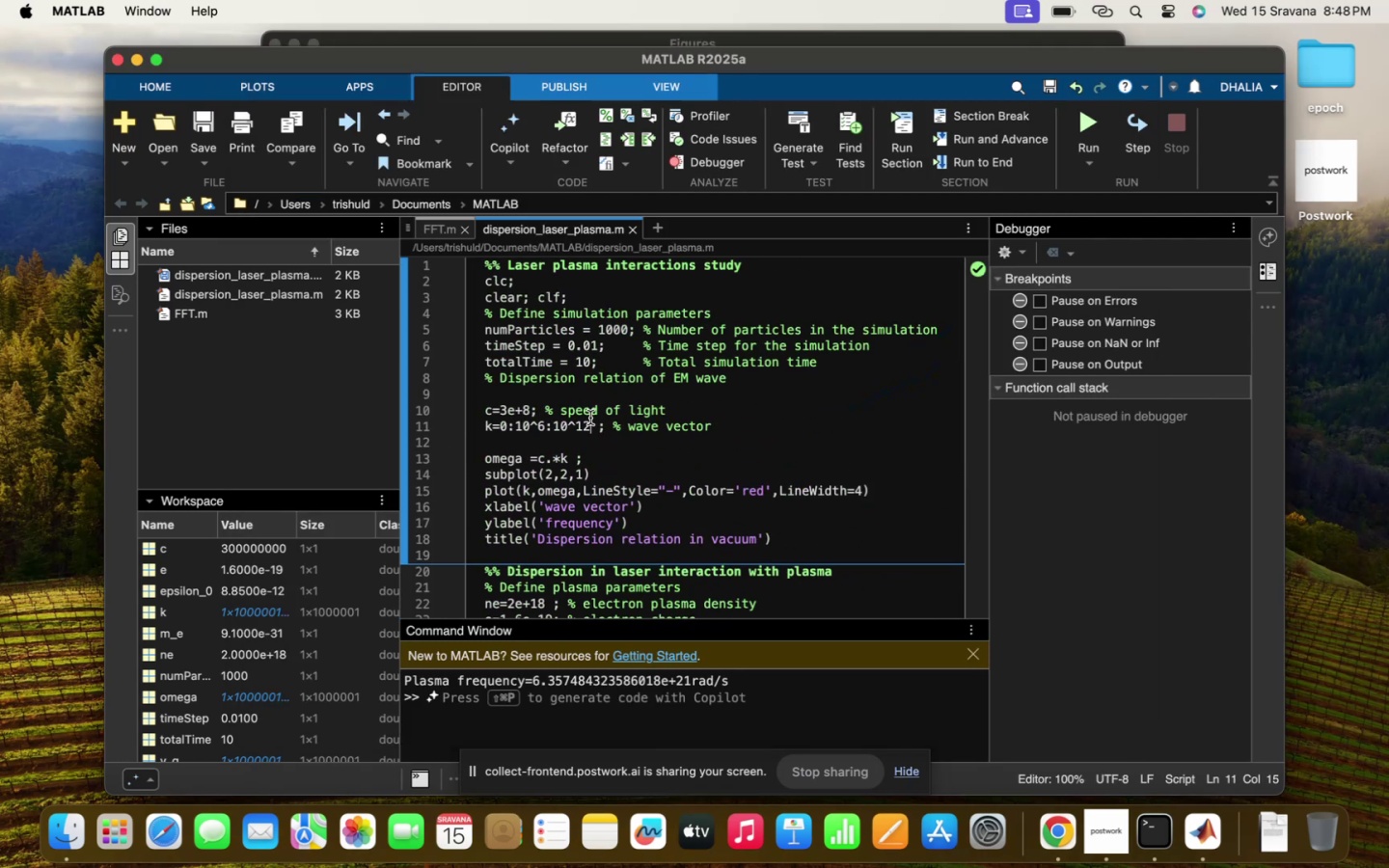 
key(Backspace)
 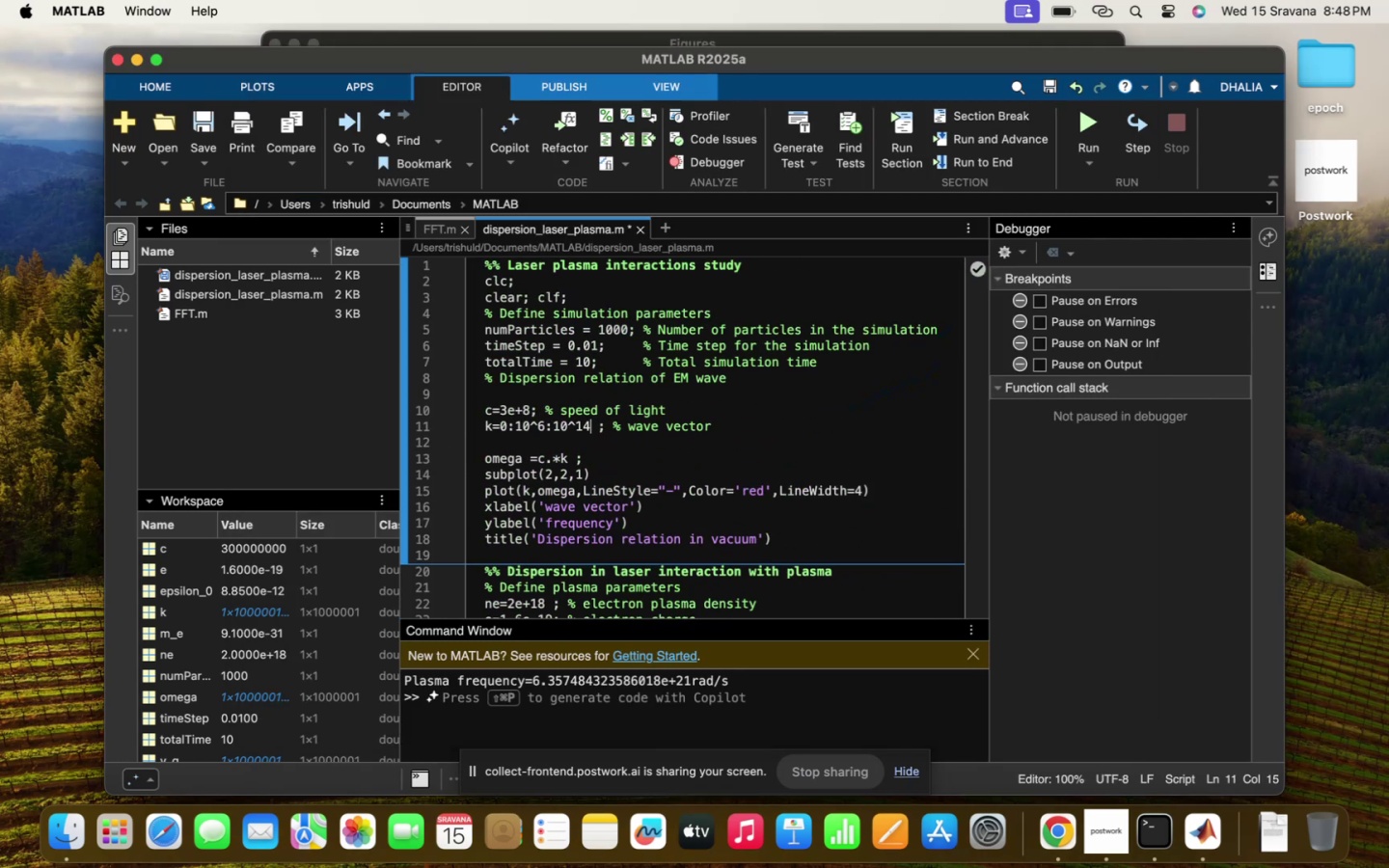 
key(4)
 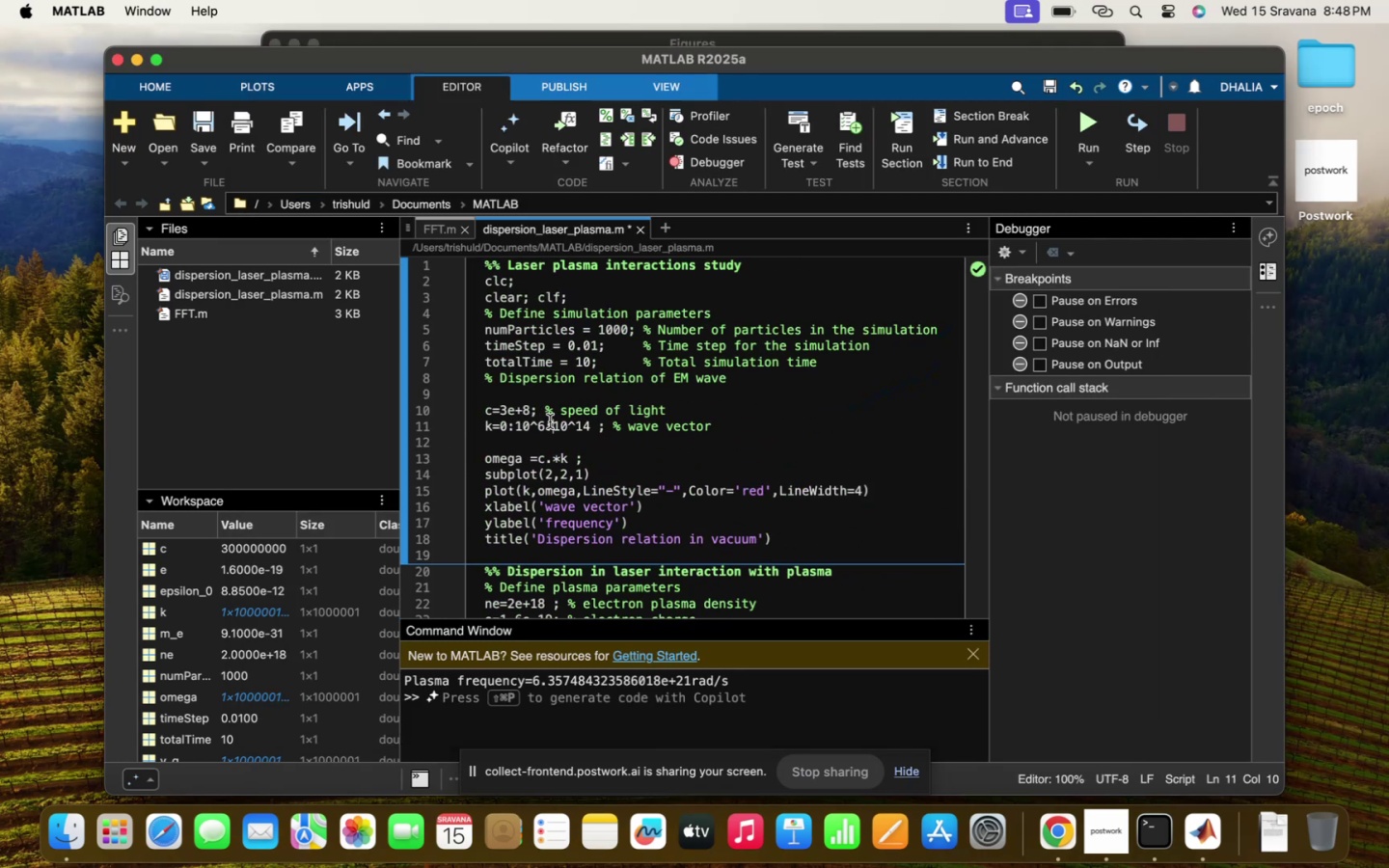 
left_click([544, 421])
 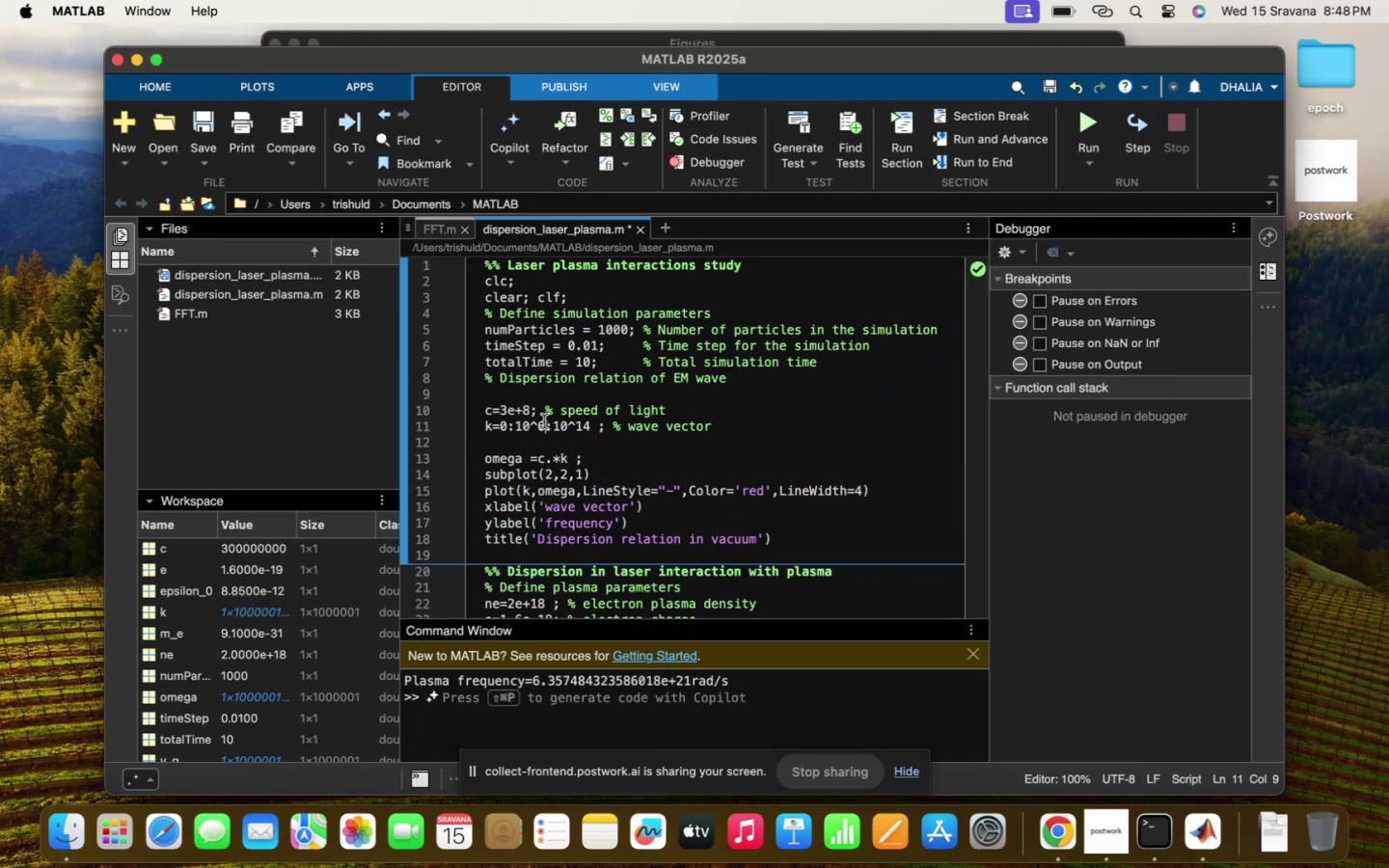 
key(Backspace)
 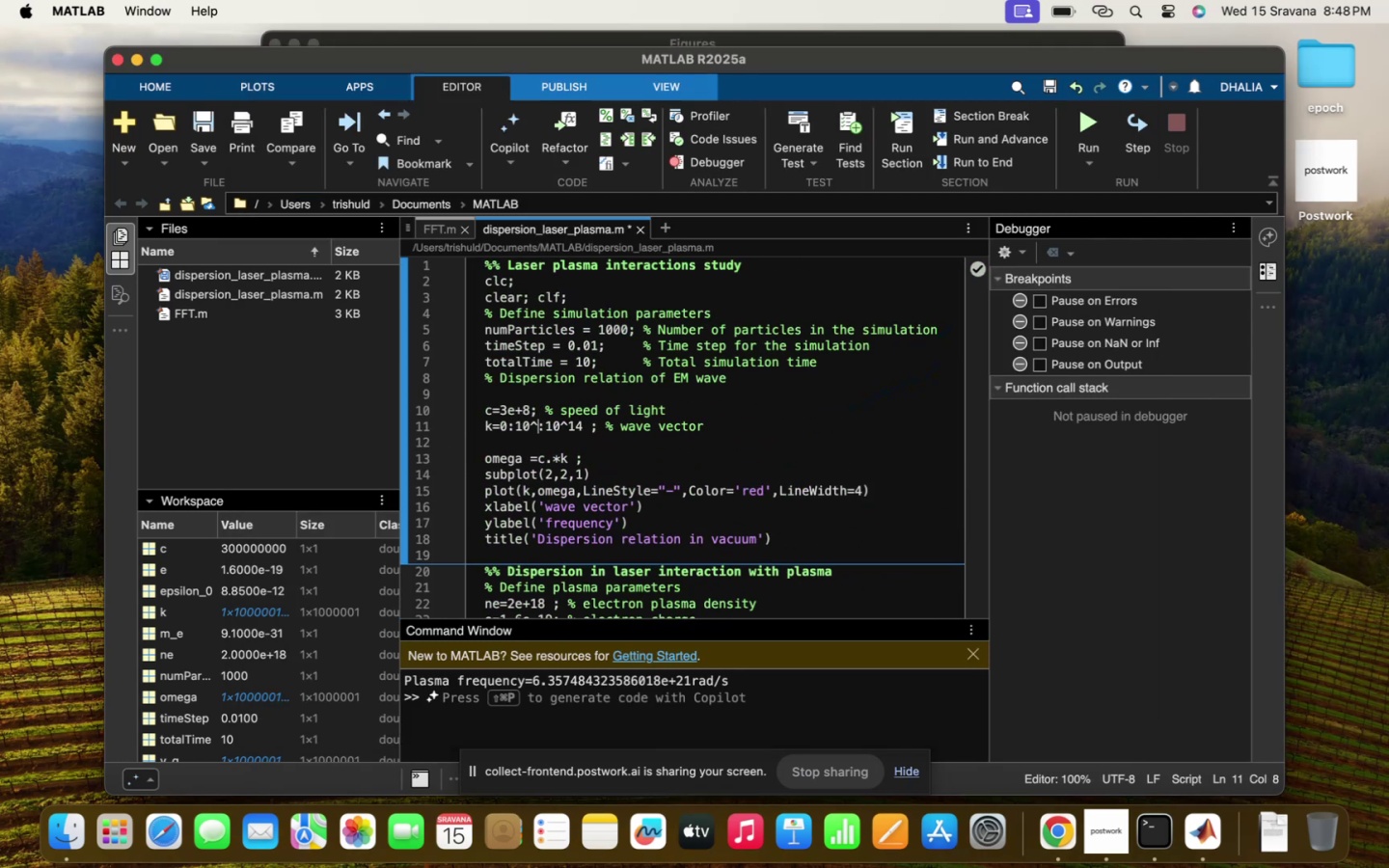 
key(8)
 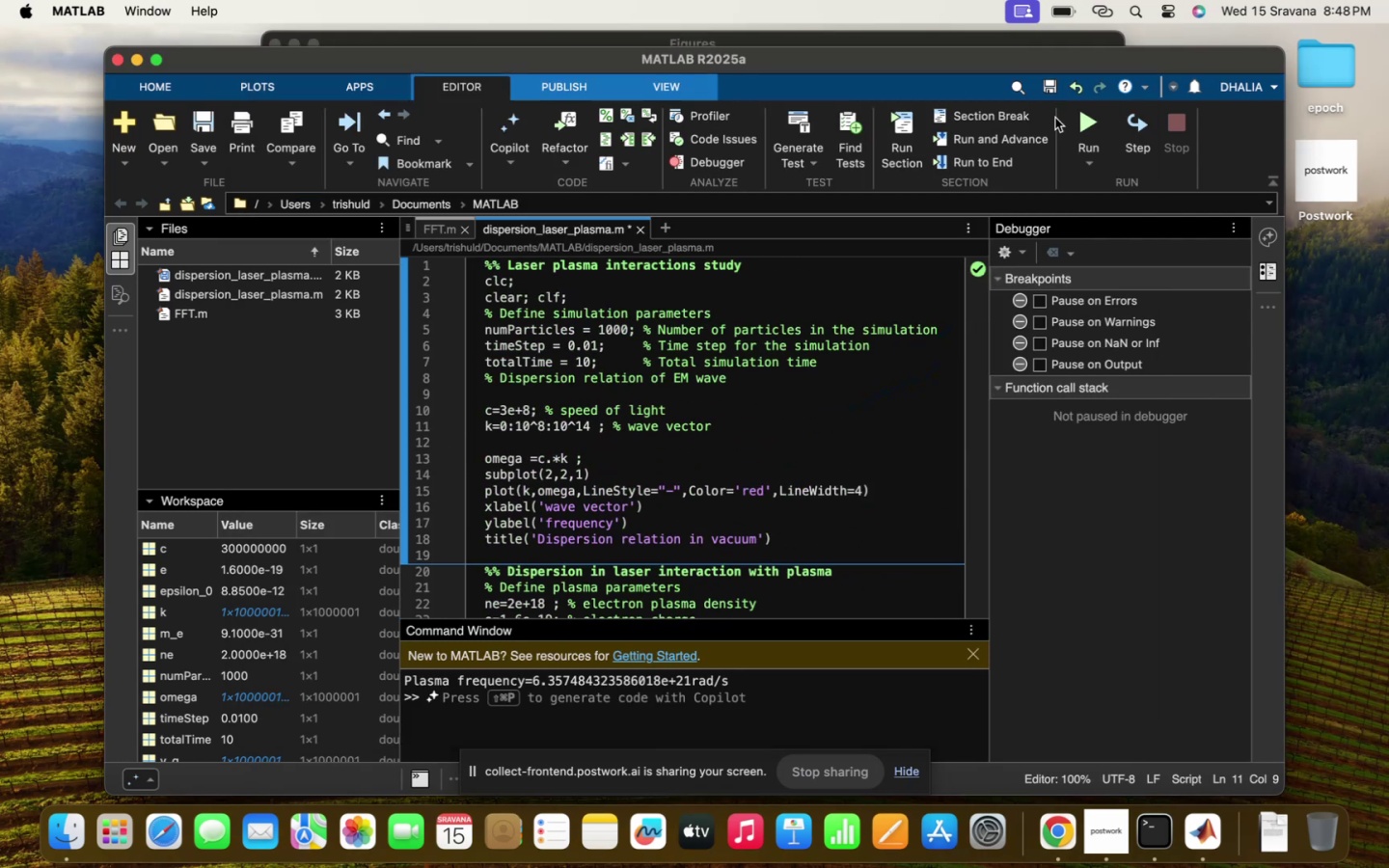 
left_click([1082, 121])
 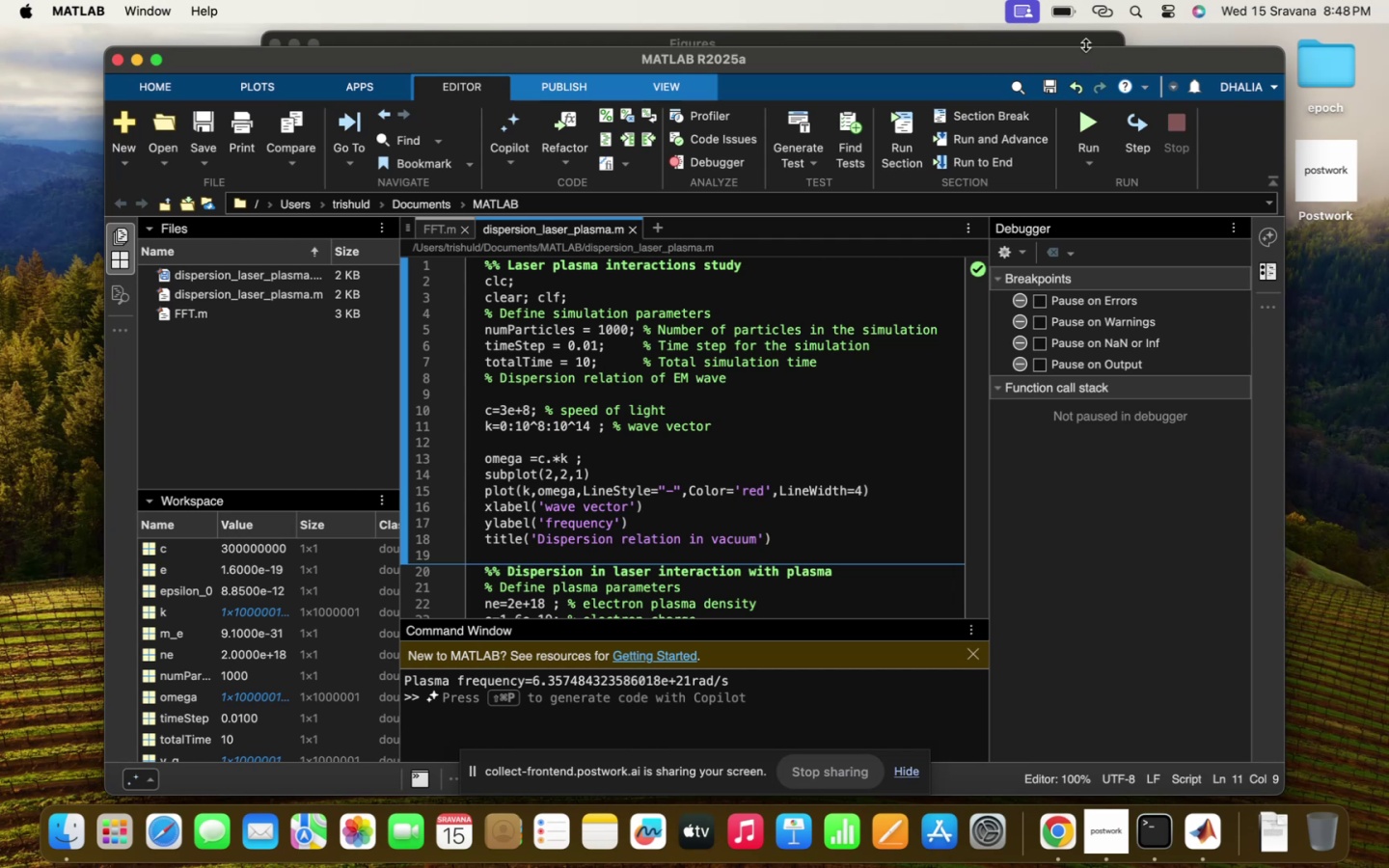 
left_click([1088, 37])
 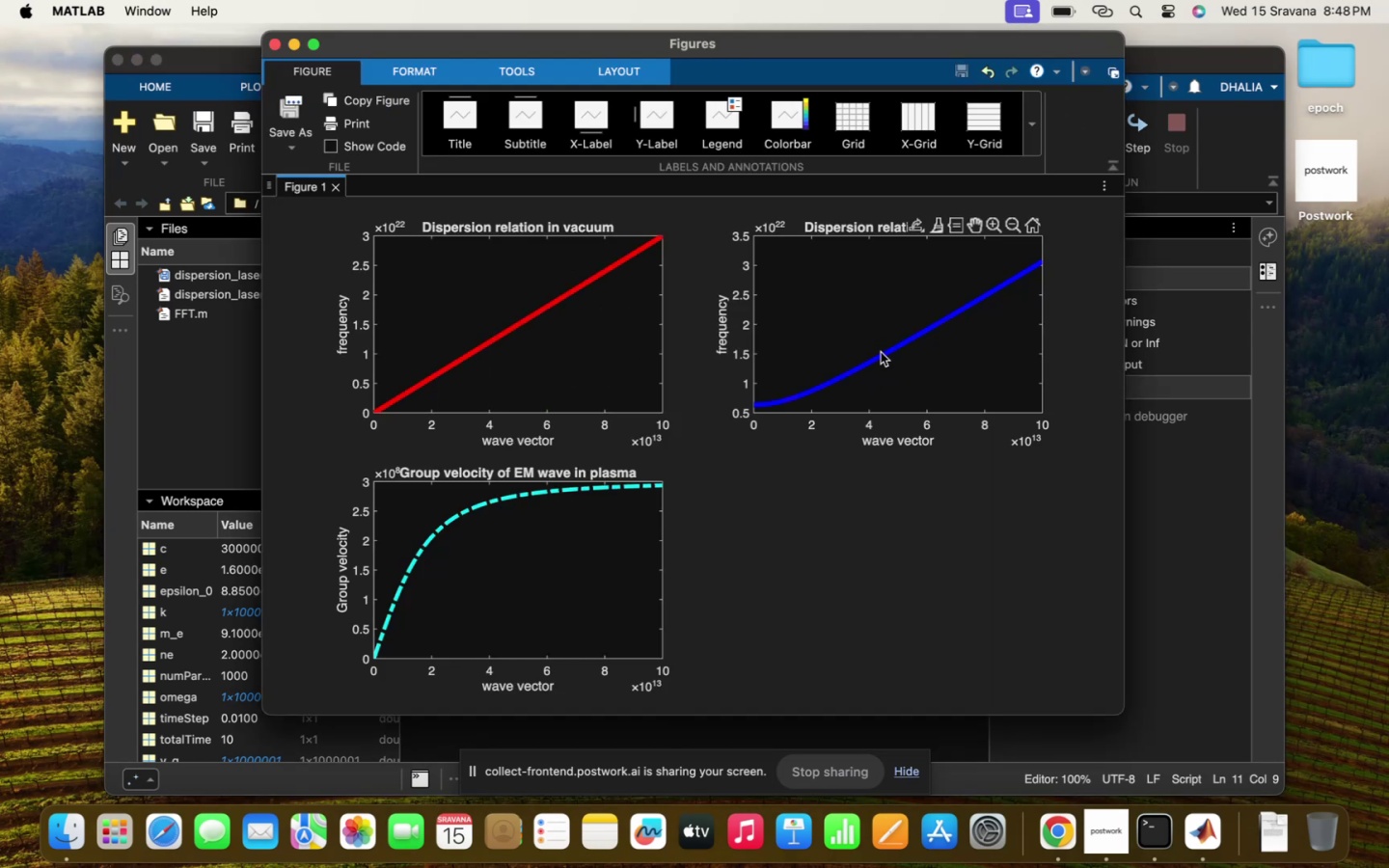 
wait(9.59)
 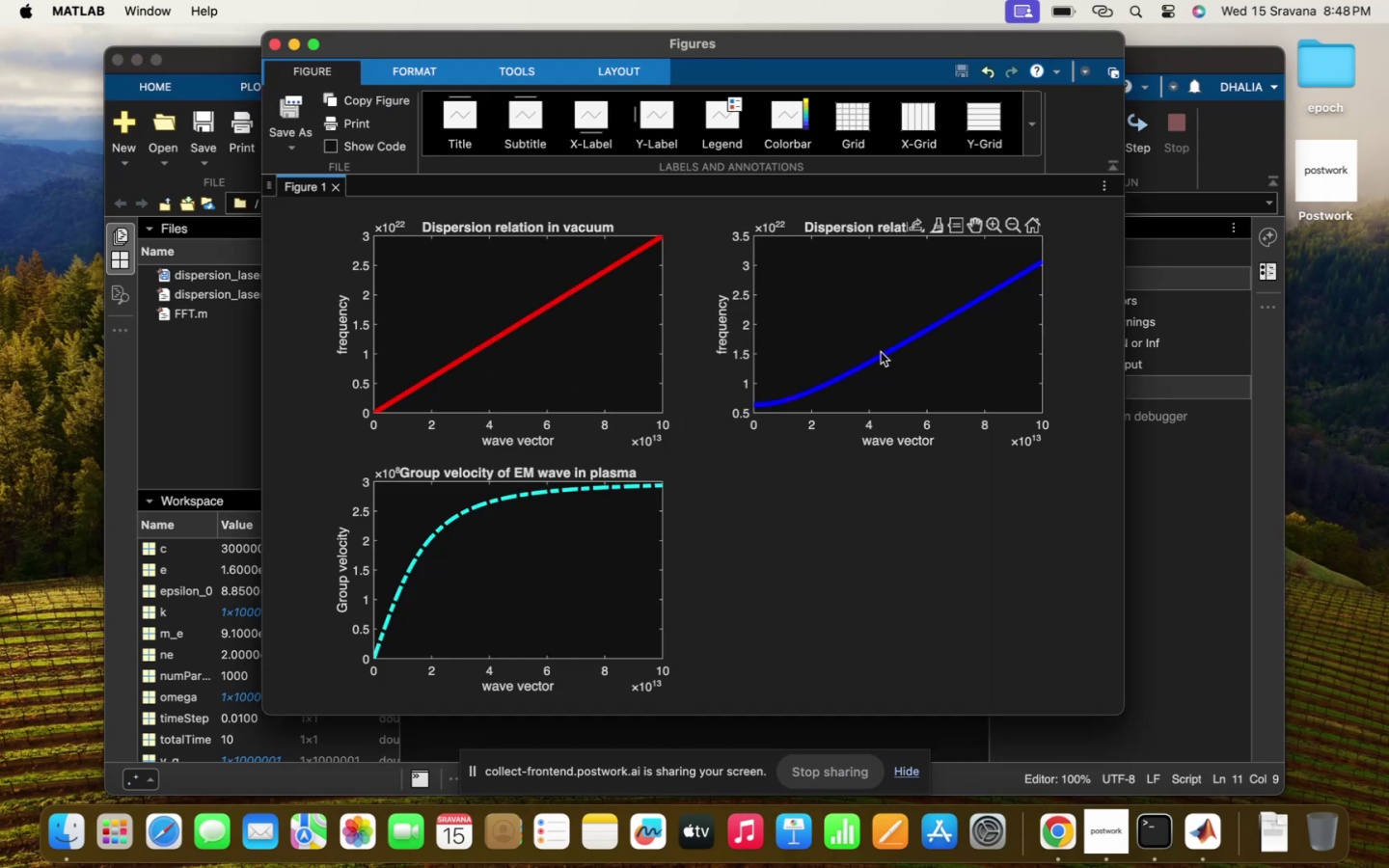 
mouse_move([660, 508])
 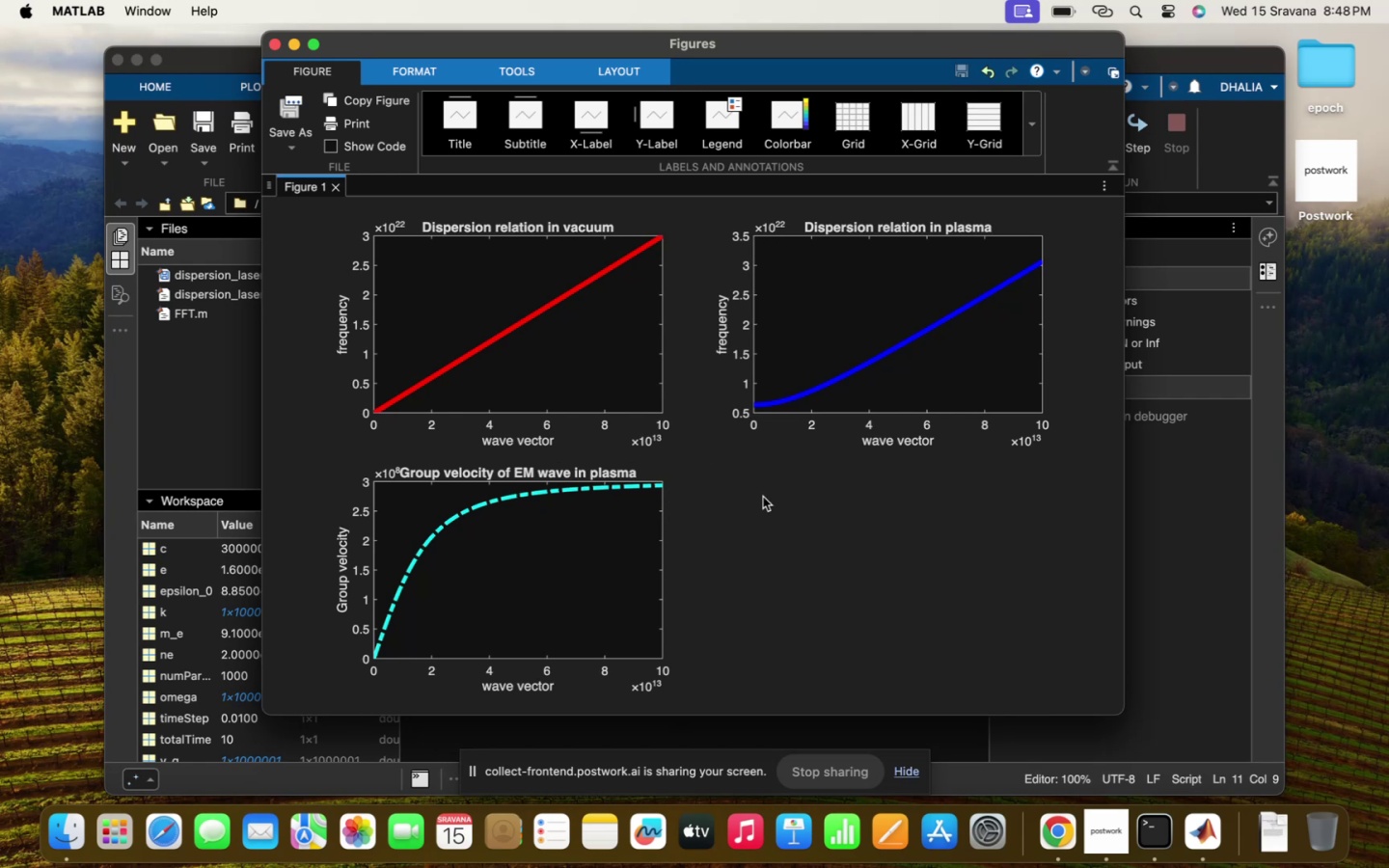 
mouse_move([837, 362])
 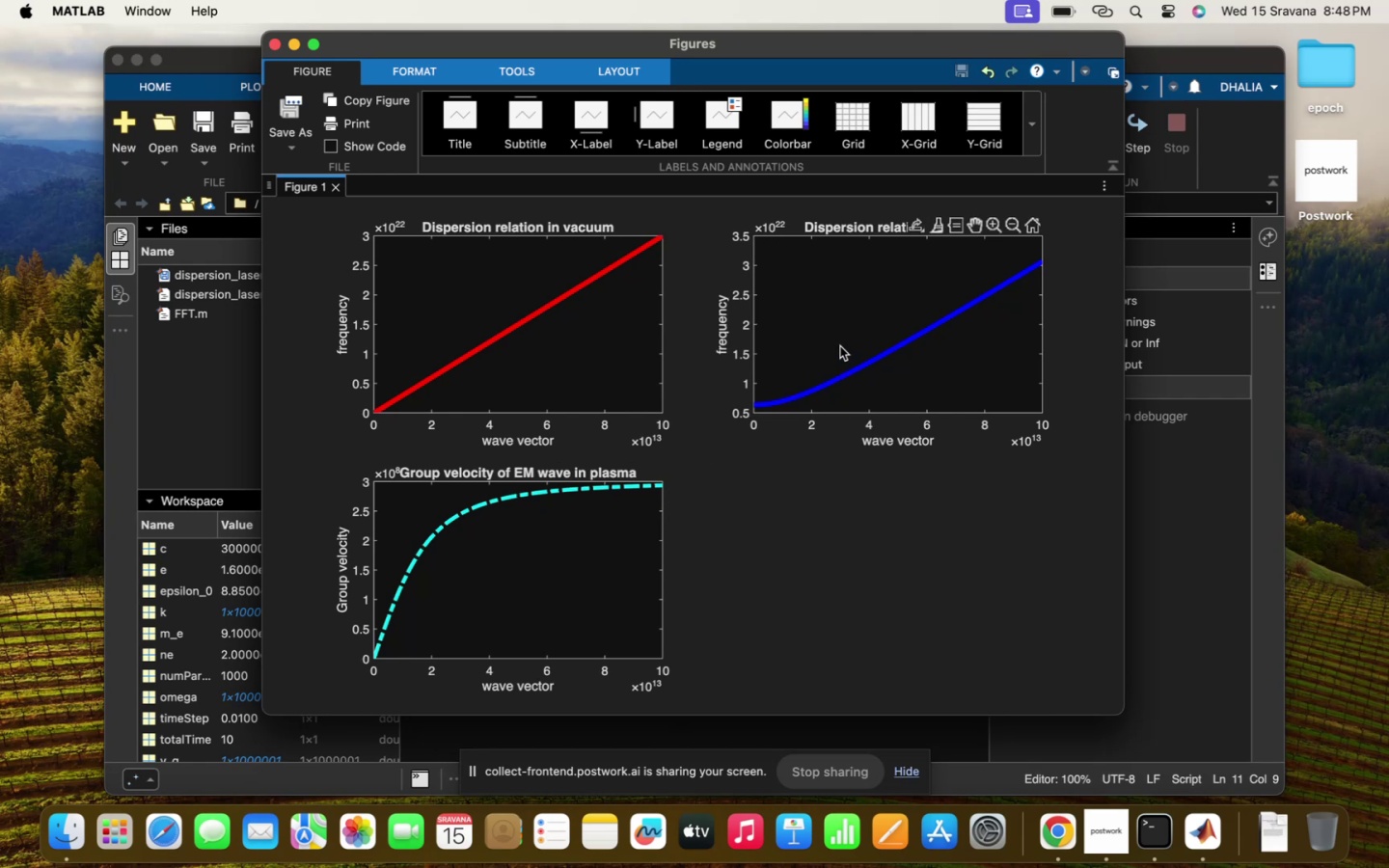 
left_click_drag(start_coordinate=[807, 363], to_coordinate=[802, 324])
 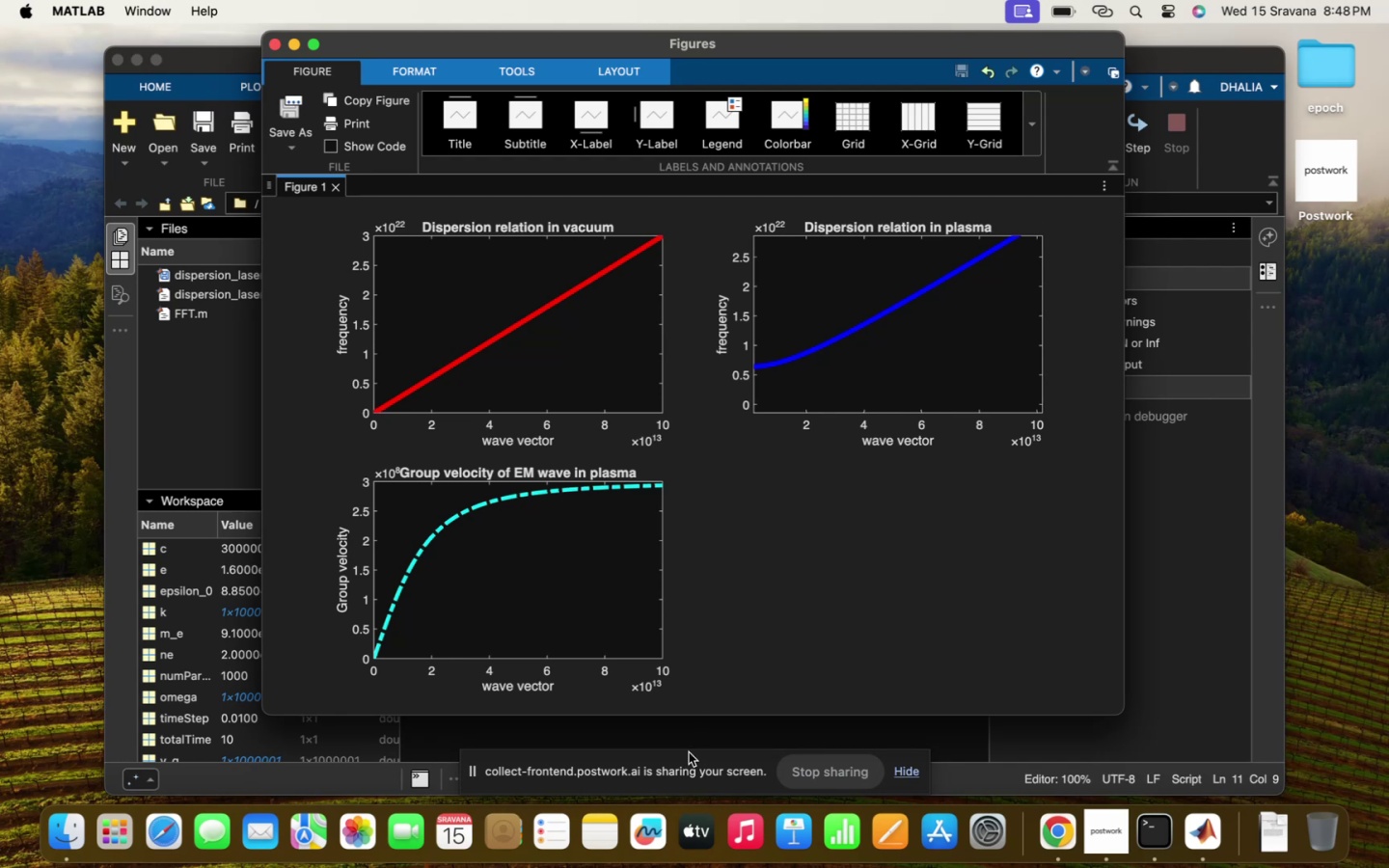 
left_click([696, 745])
 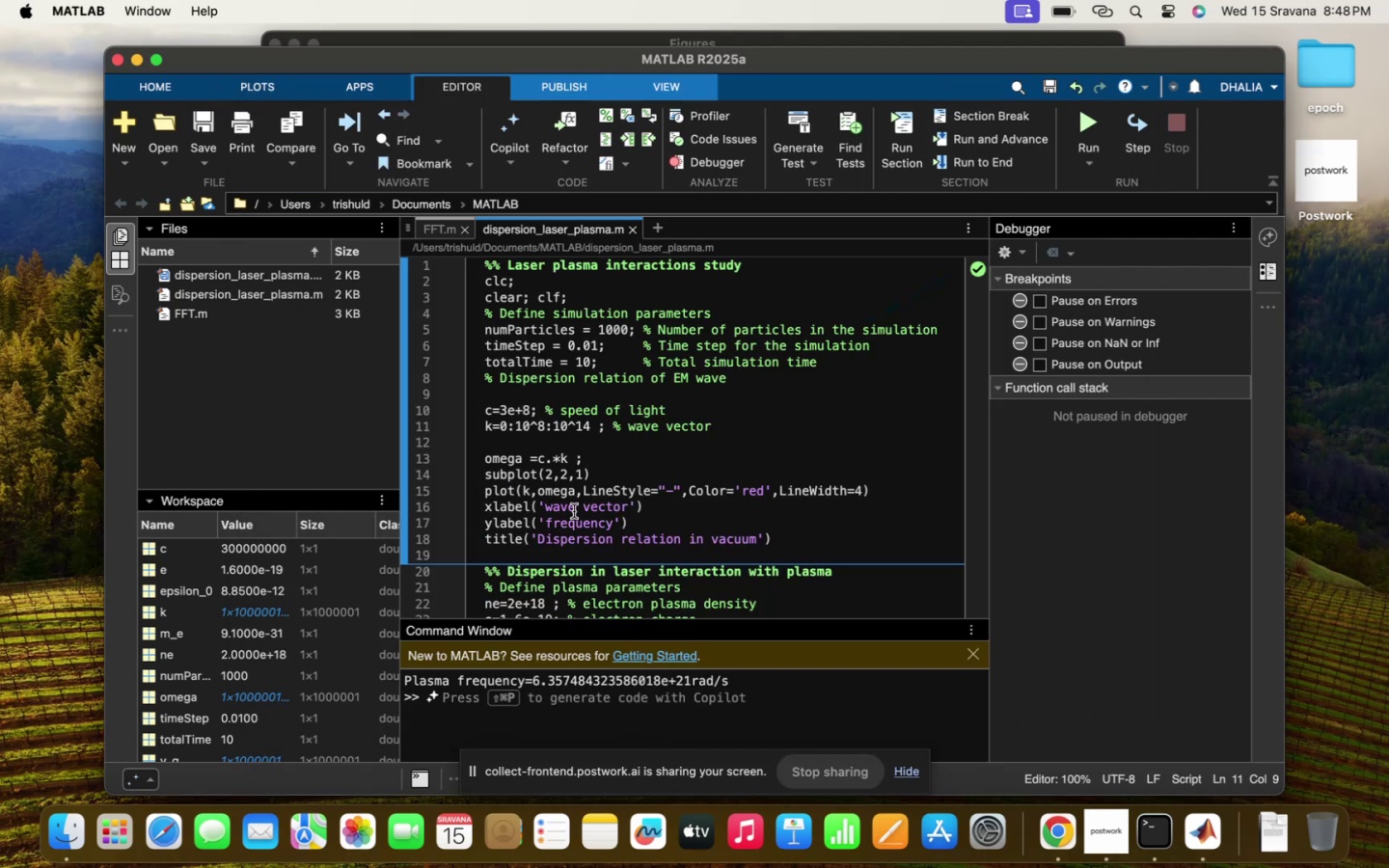 
scroll: coordinate [499, 573], scroll_direction: down, amount: 32.0
 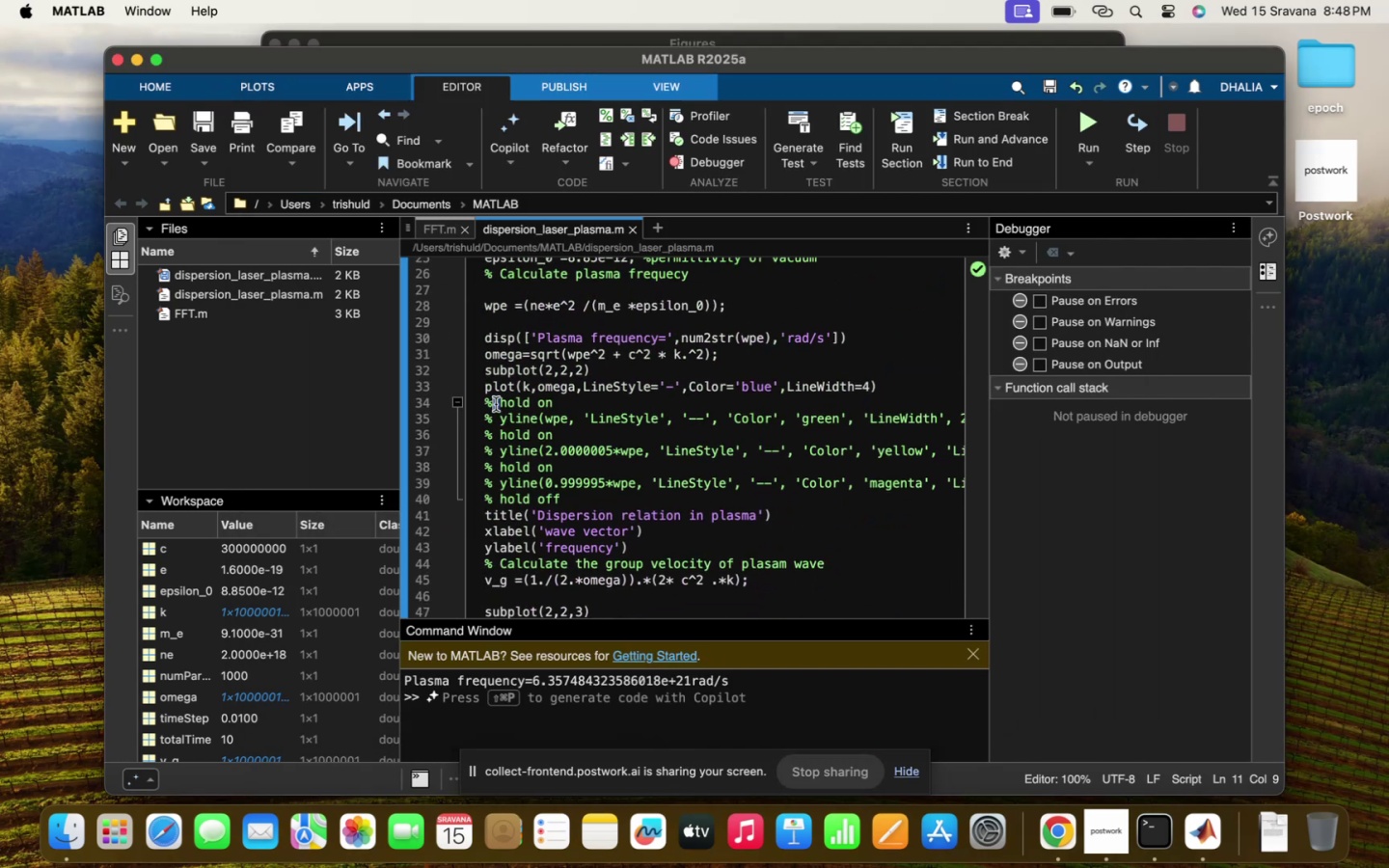 
key(Backspace)
 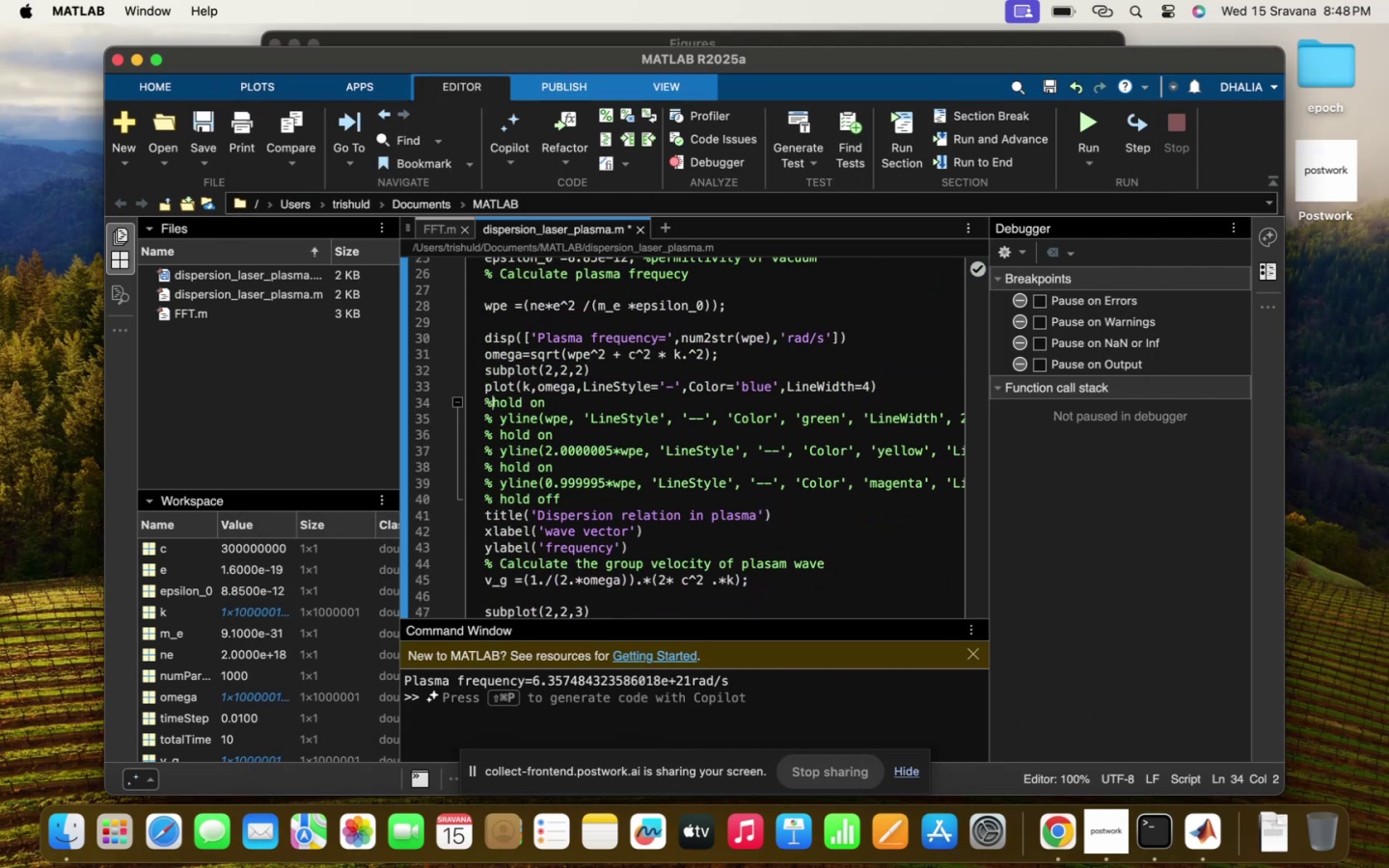 
key(Backspace)
 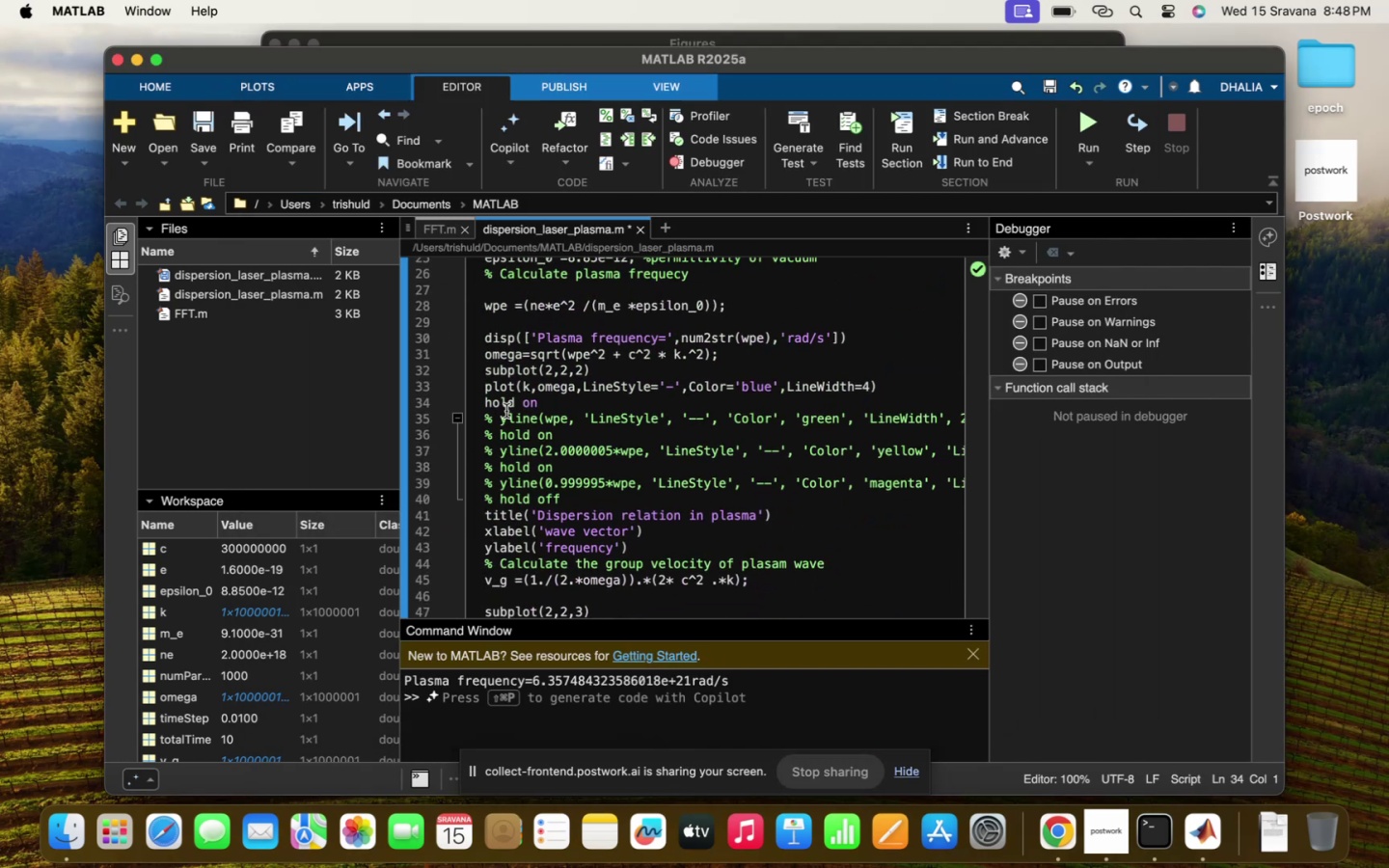 
left_click([496, 412])
 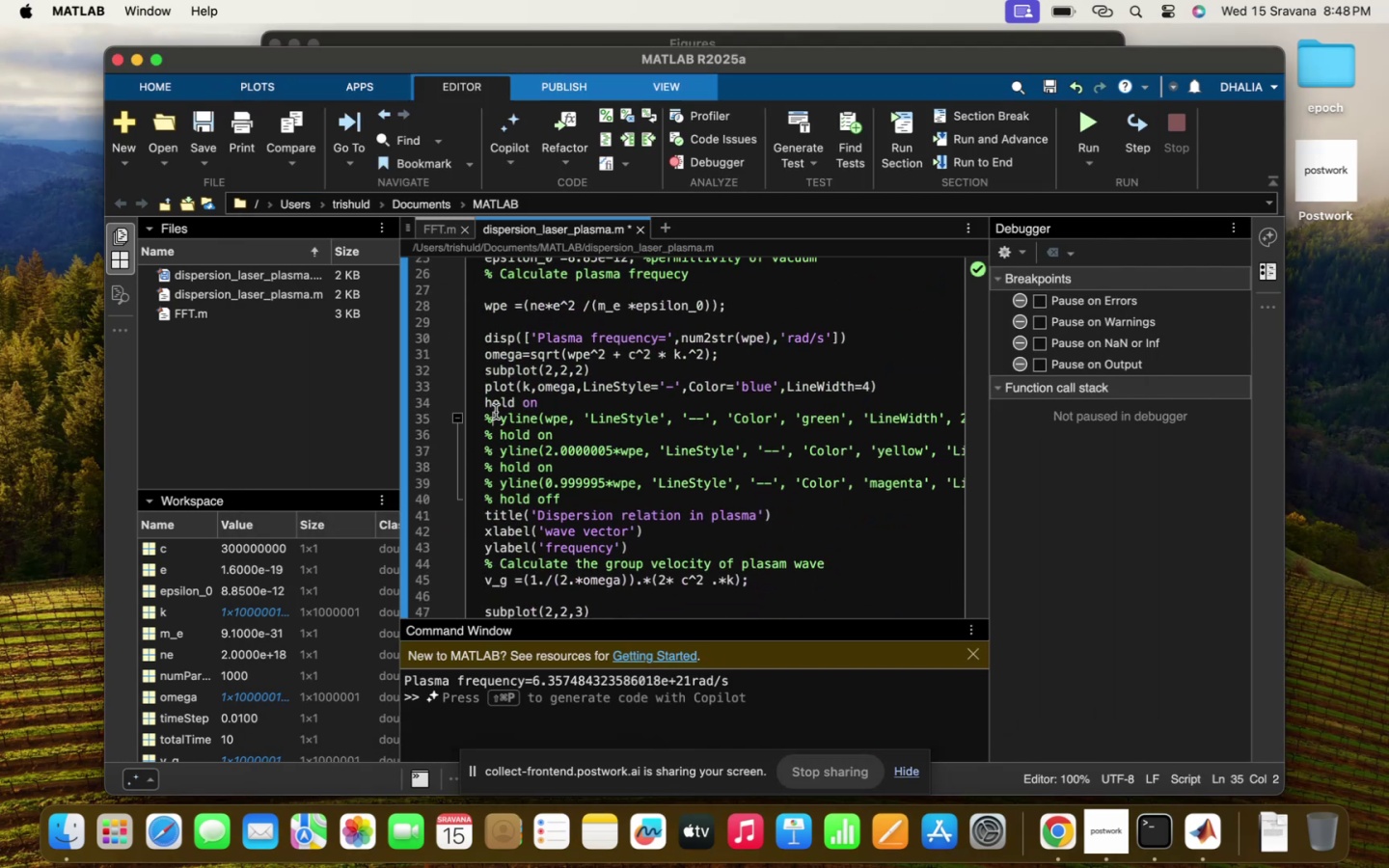 
key(Backspace)
 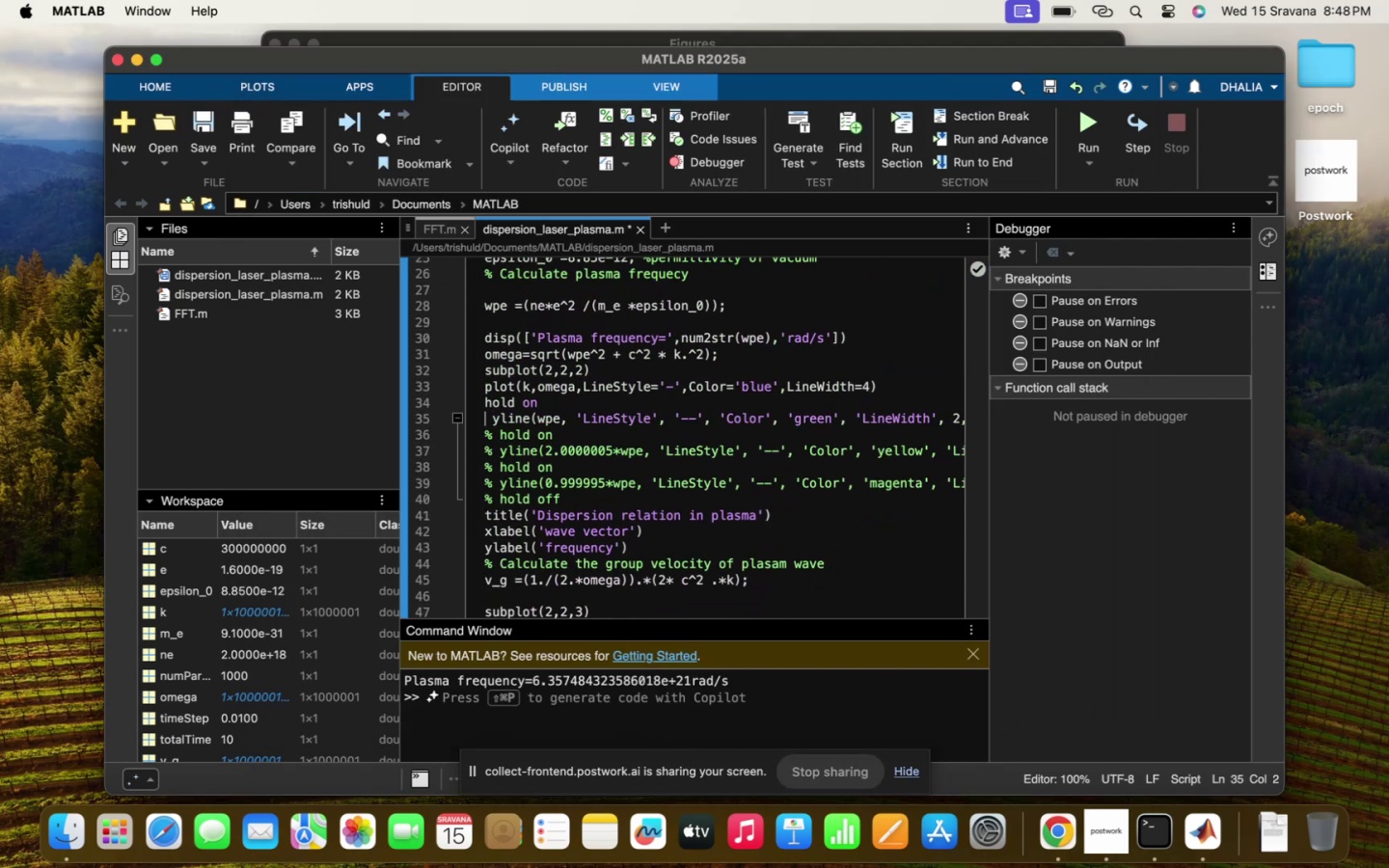 
key(Backspace)
 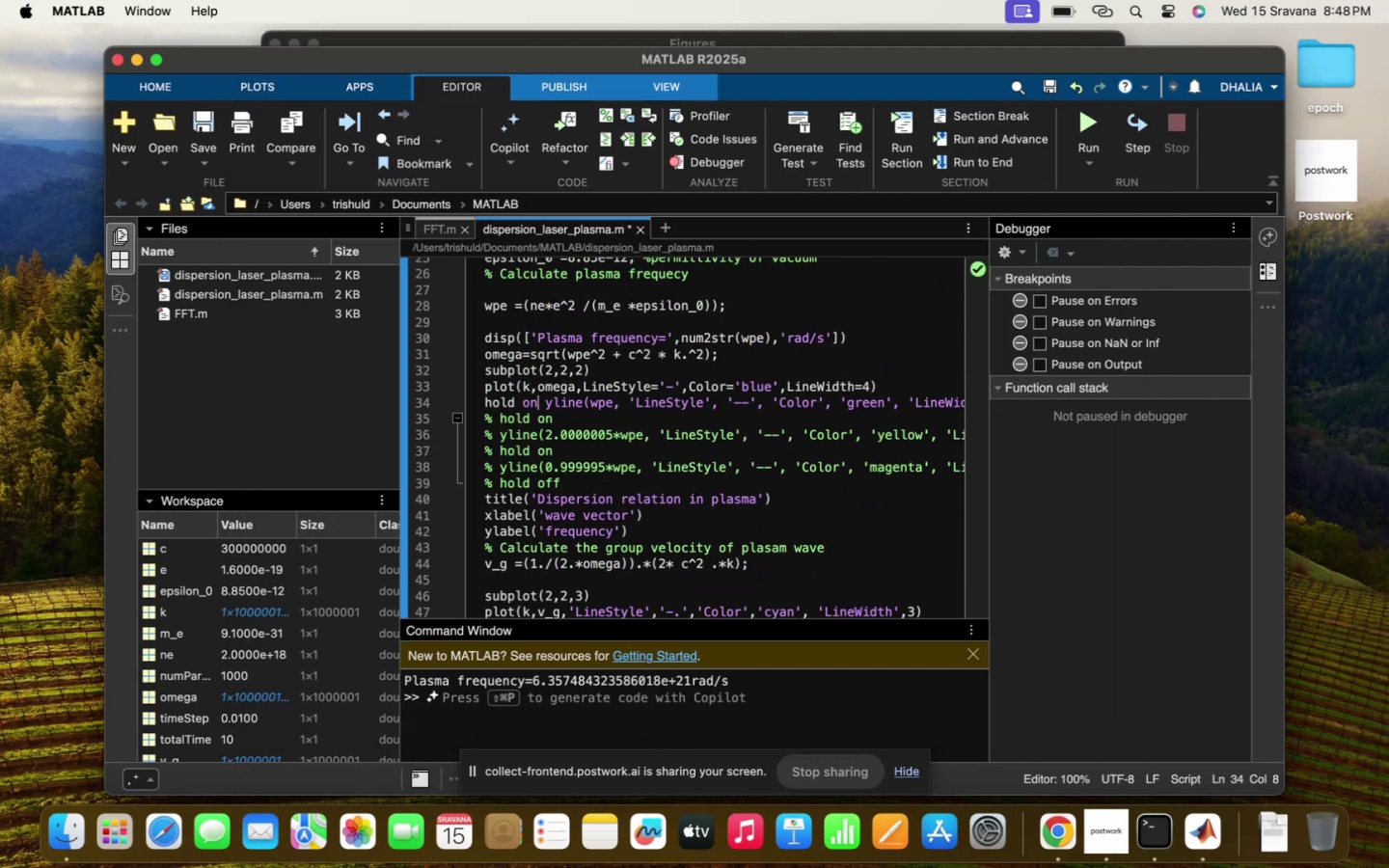 
key(Backslash)
 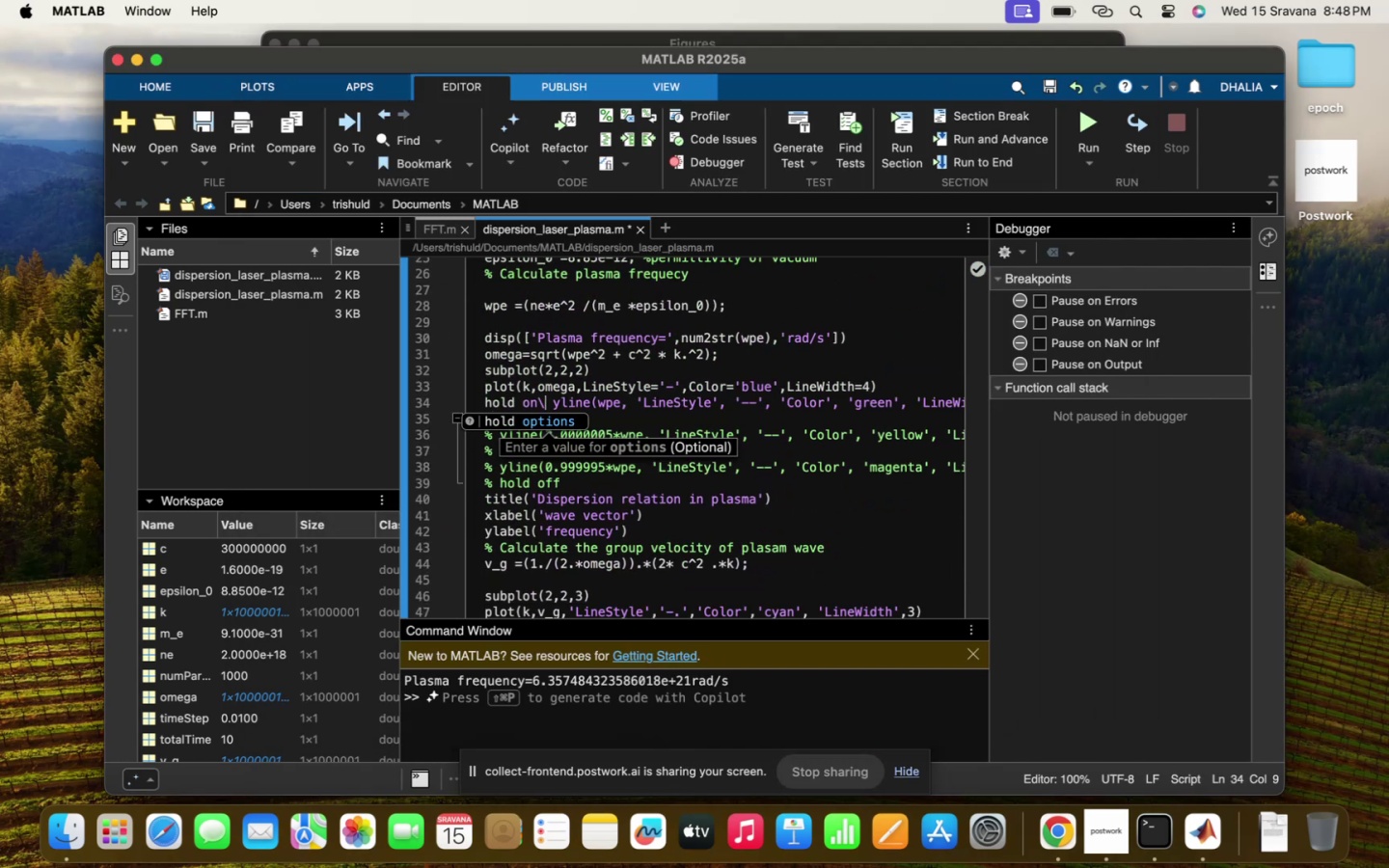 
key(Backspace)
 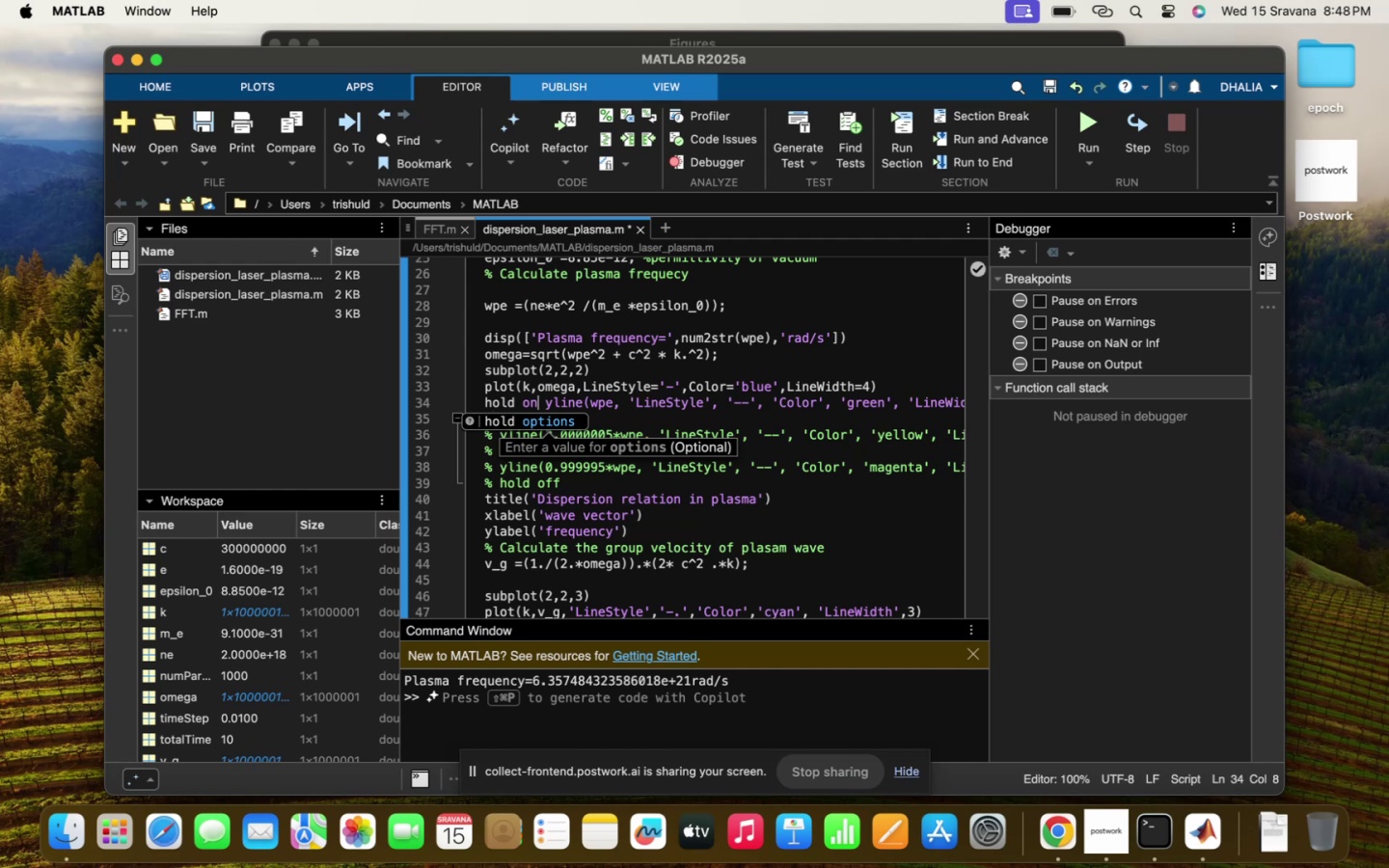 
key(Enter)
 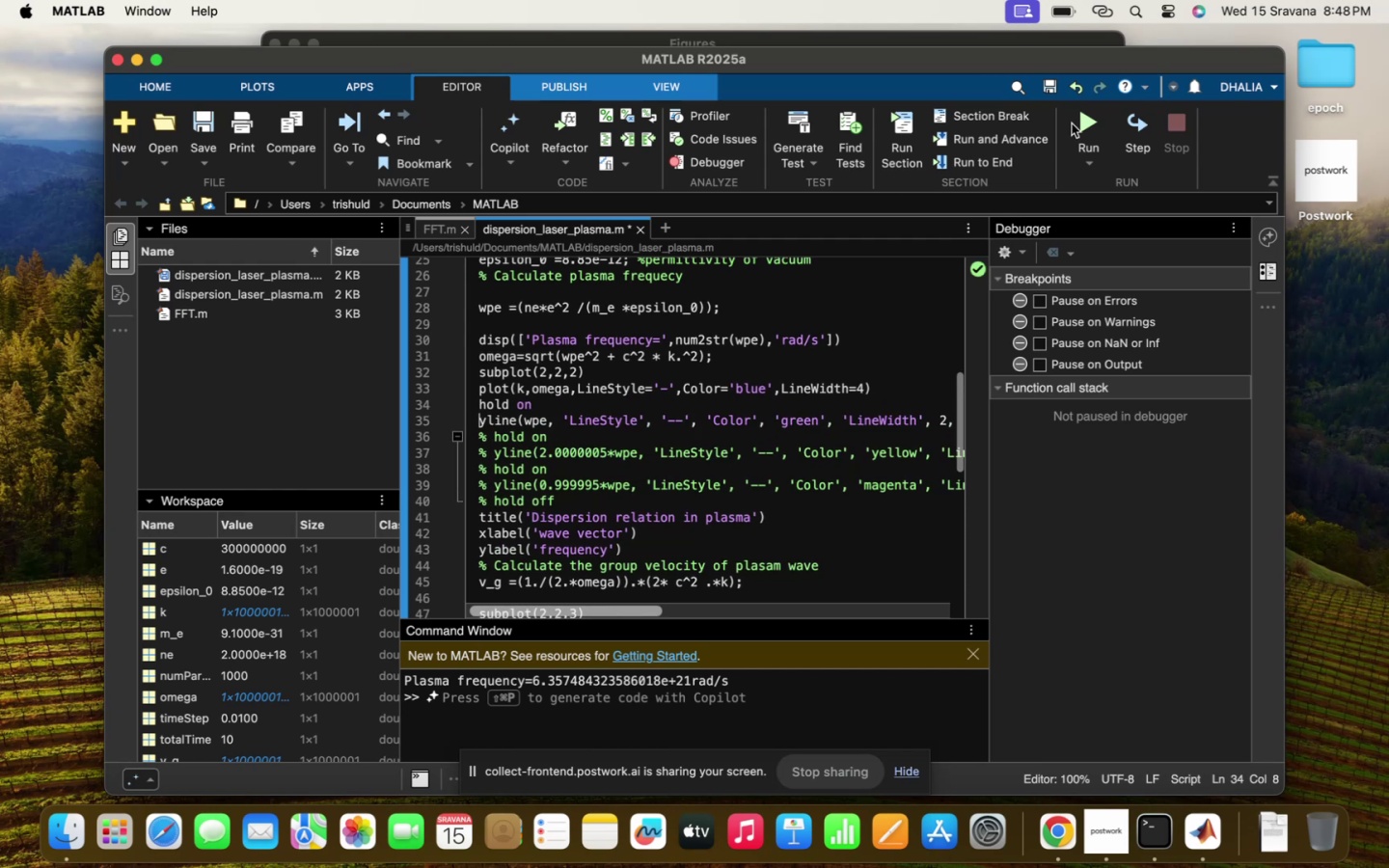 
double_click([1080, 122])
 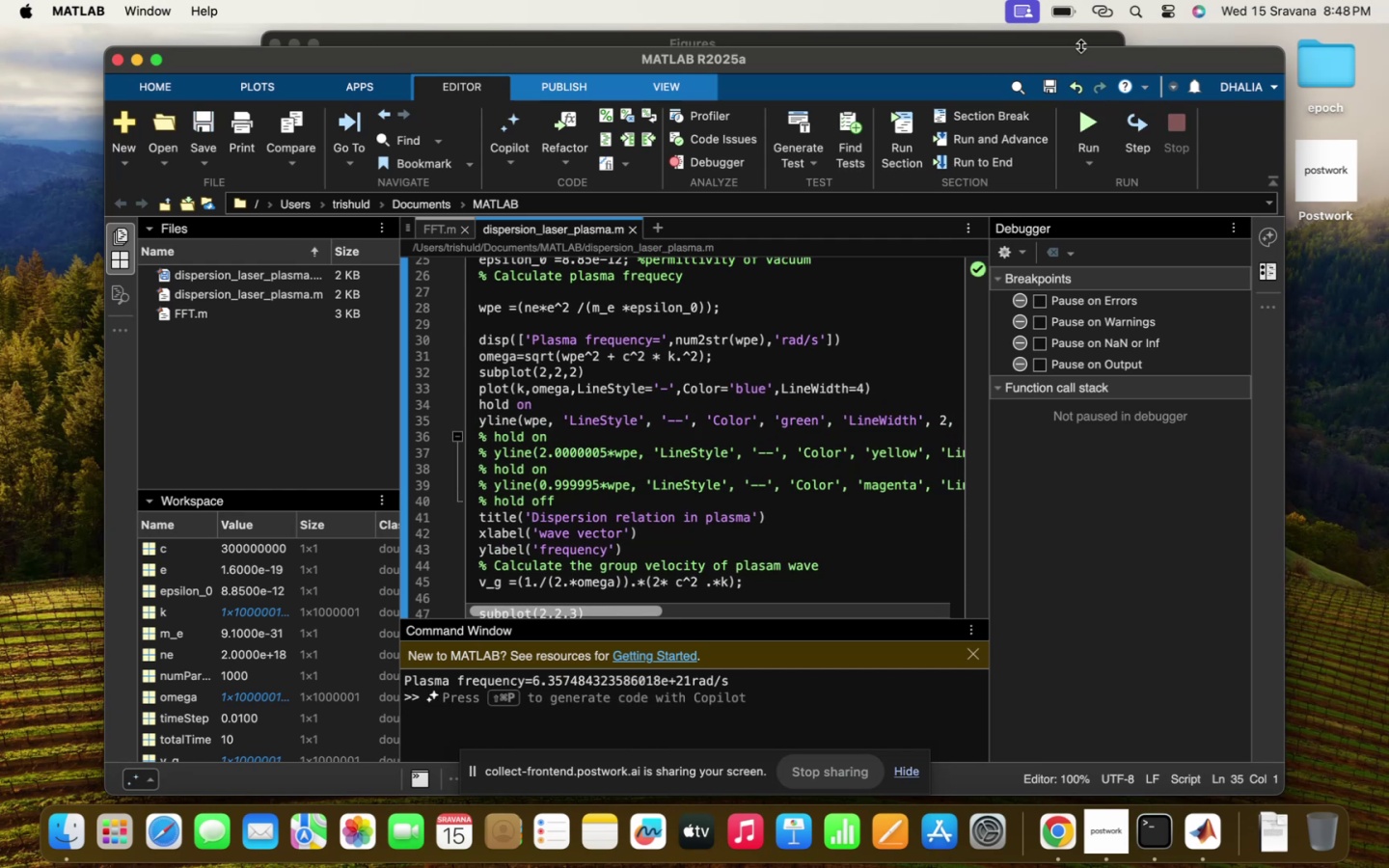 
left_click([1081, 39])
 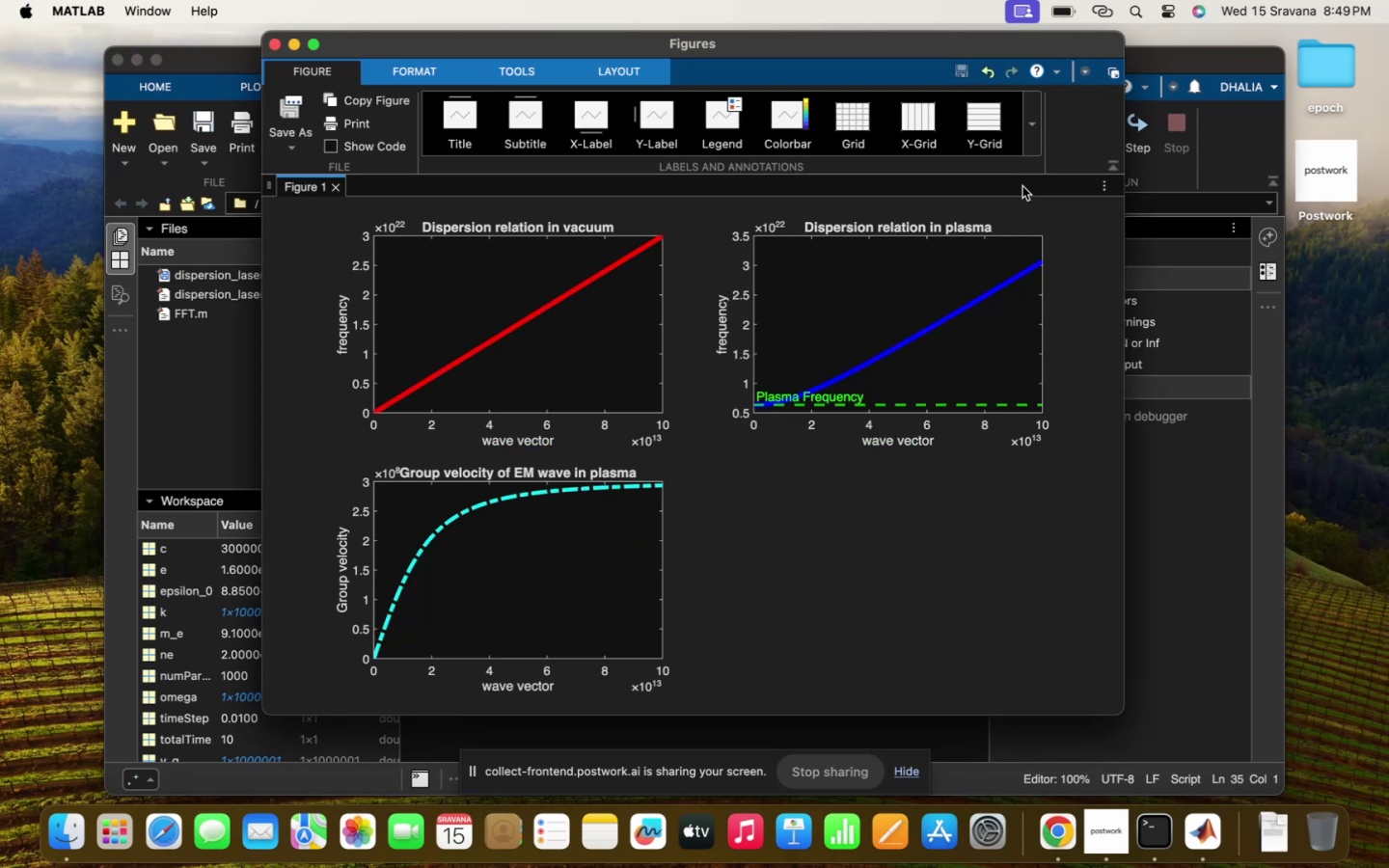 
left_click([186, 443])
 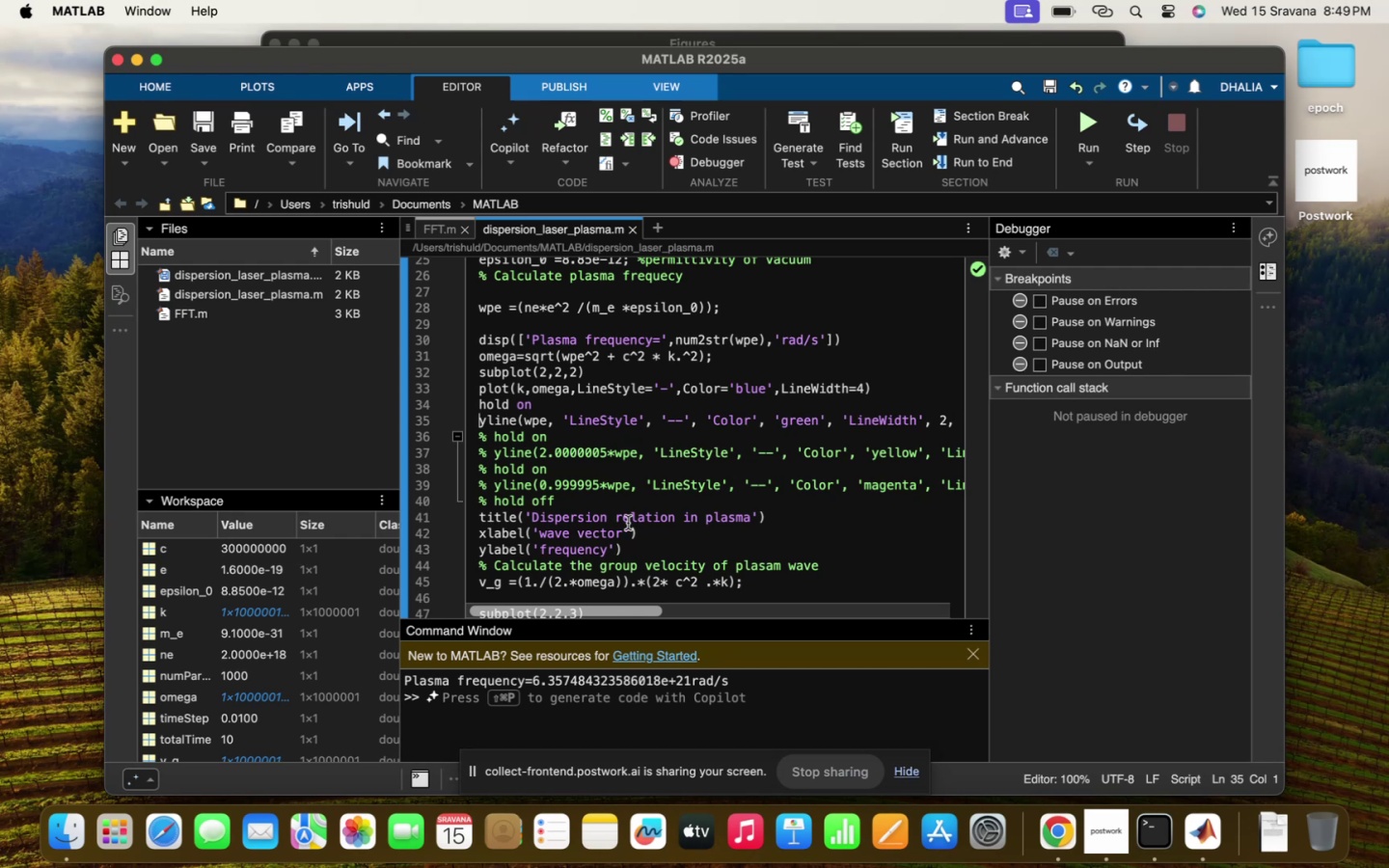 
scroll: coordinate [628, 517], scroll_direction: up, amount: 5.0
 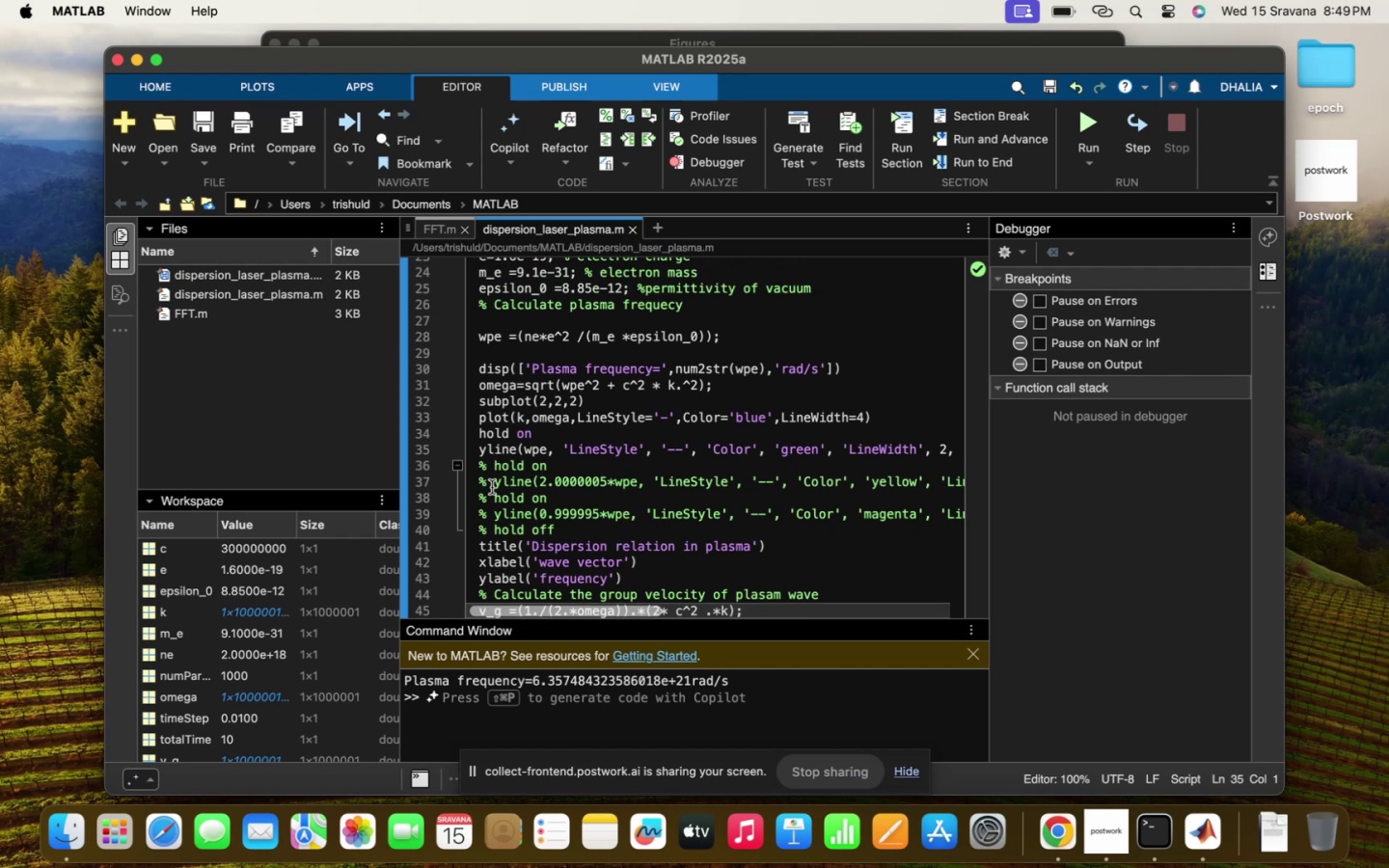 
left_click([493, 463])
 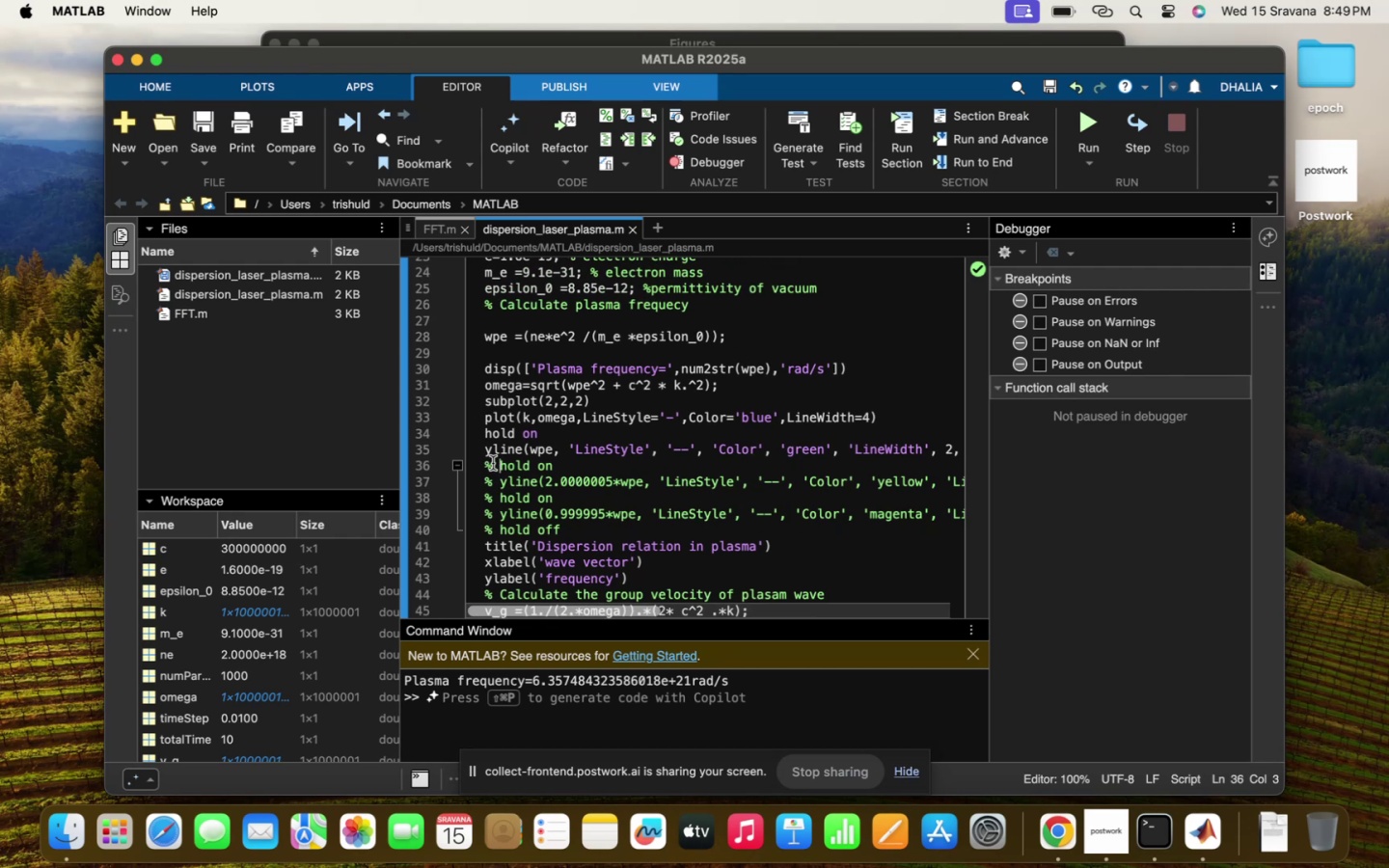 
key(Backspace)
 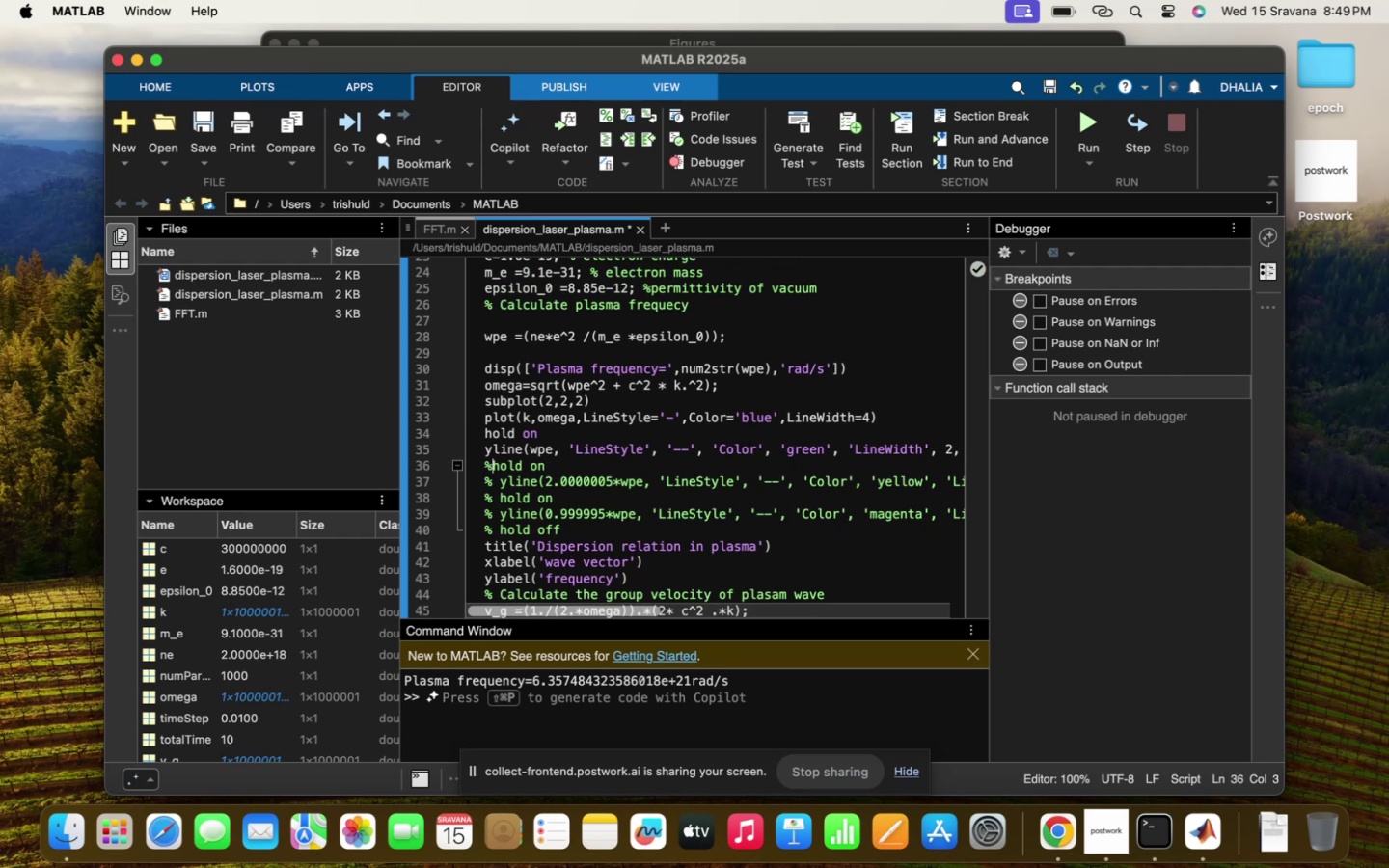 
key(Backspace)
 